 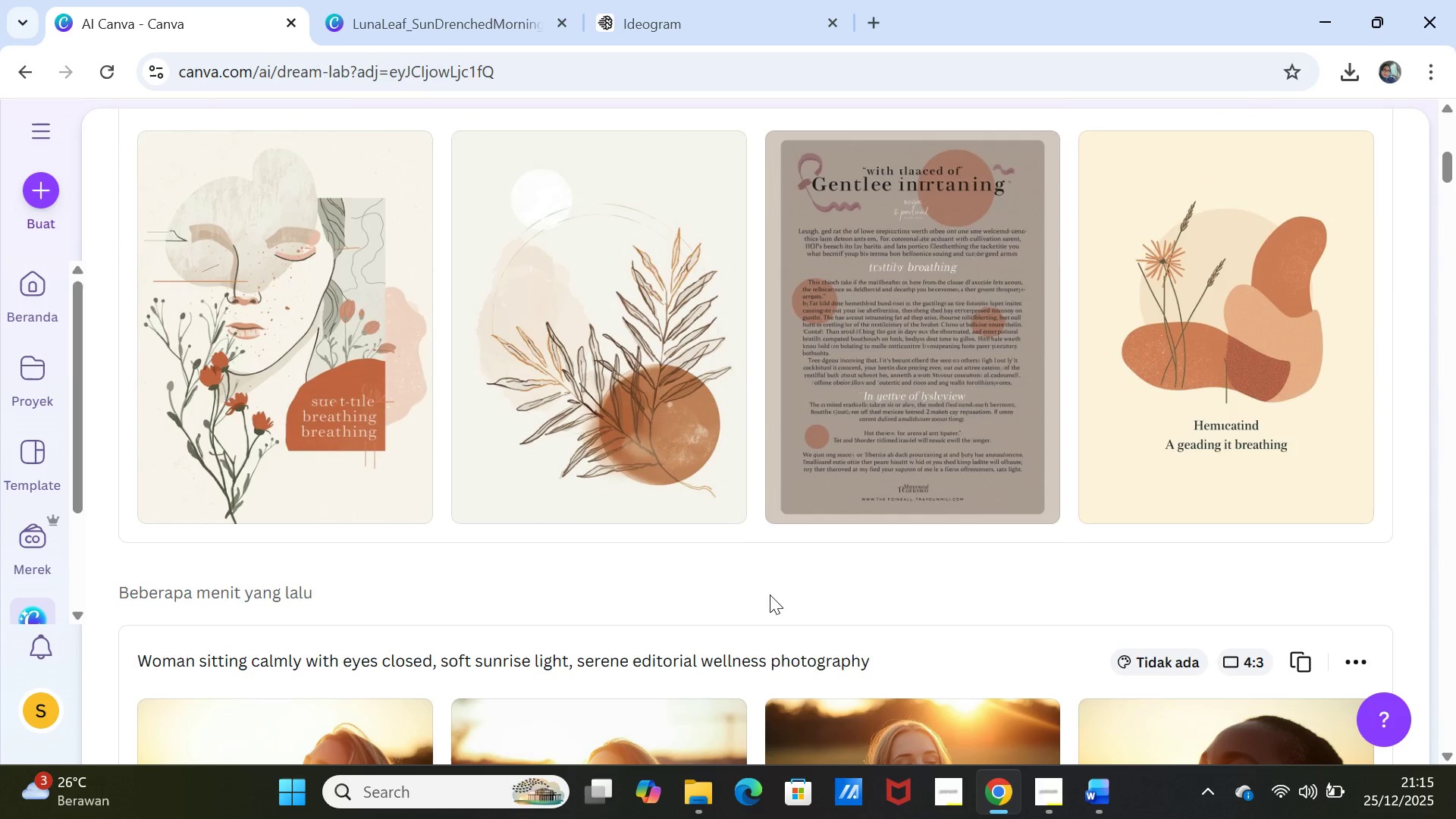 
left_click([701, 0])
 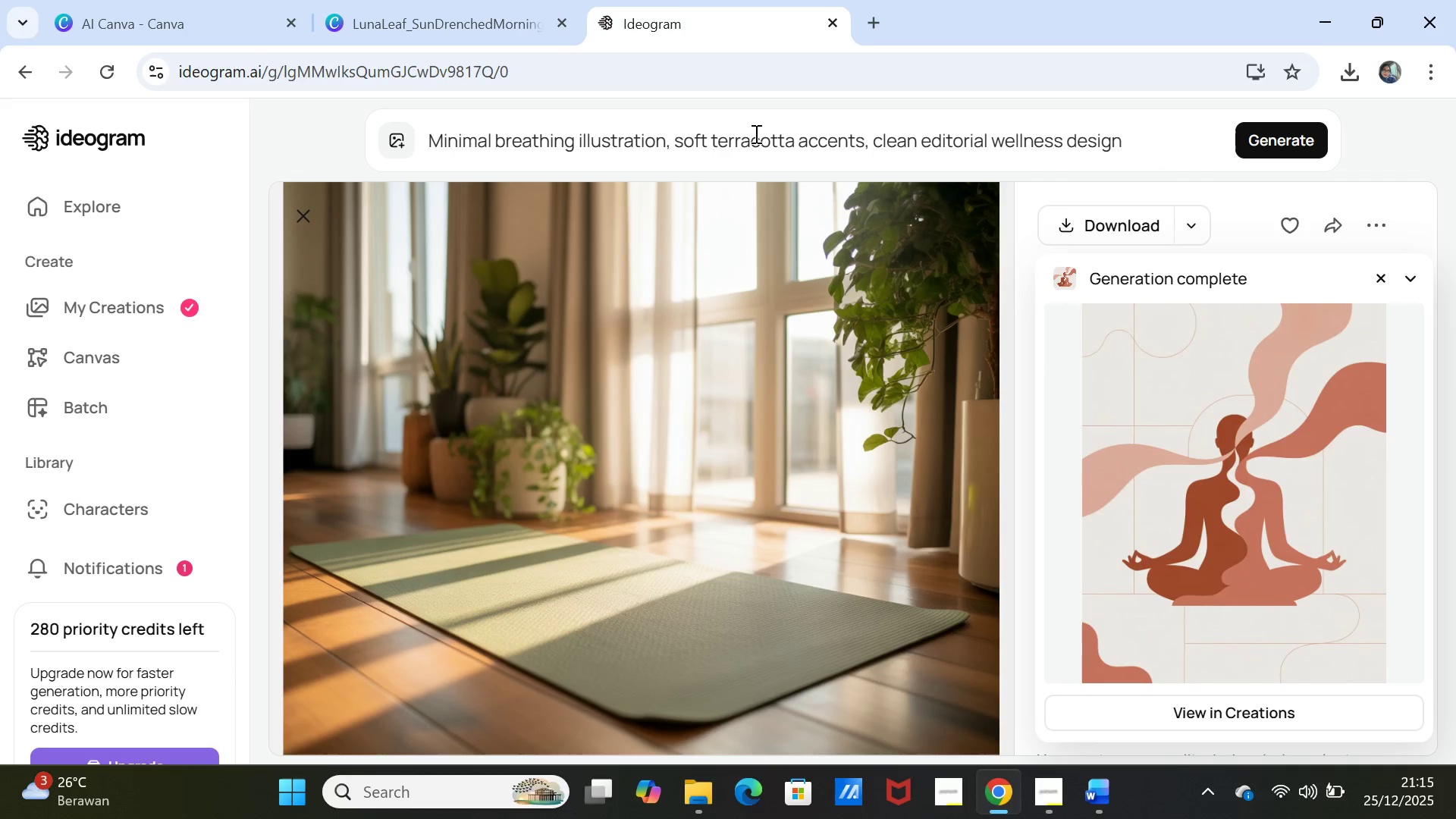 
wait(5.73)
 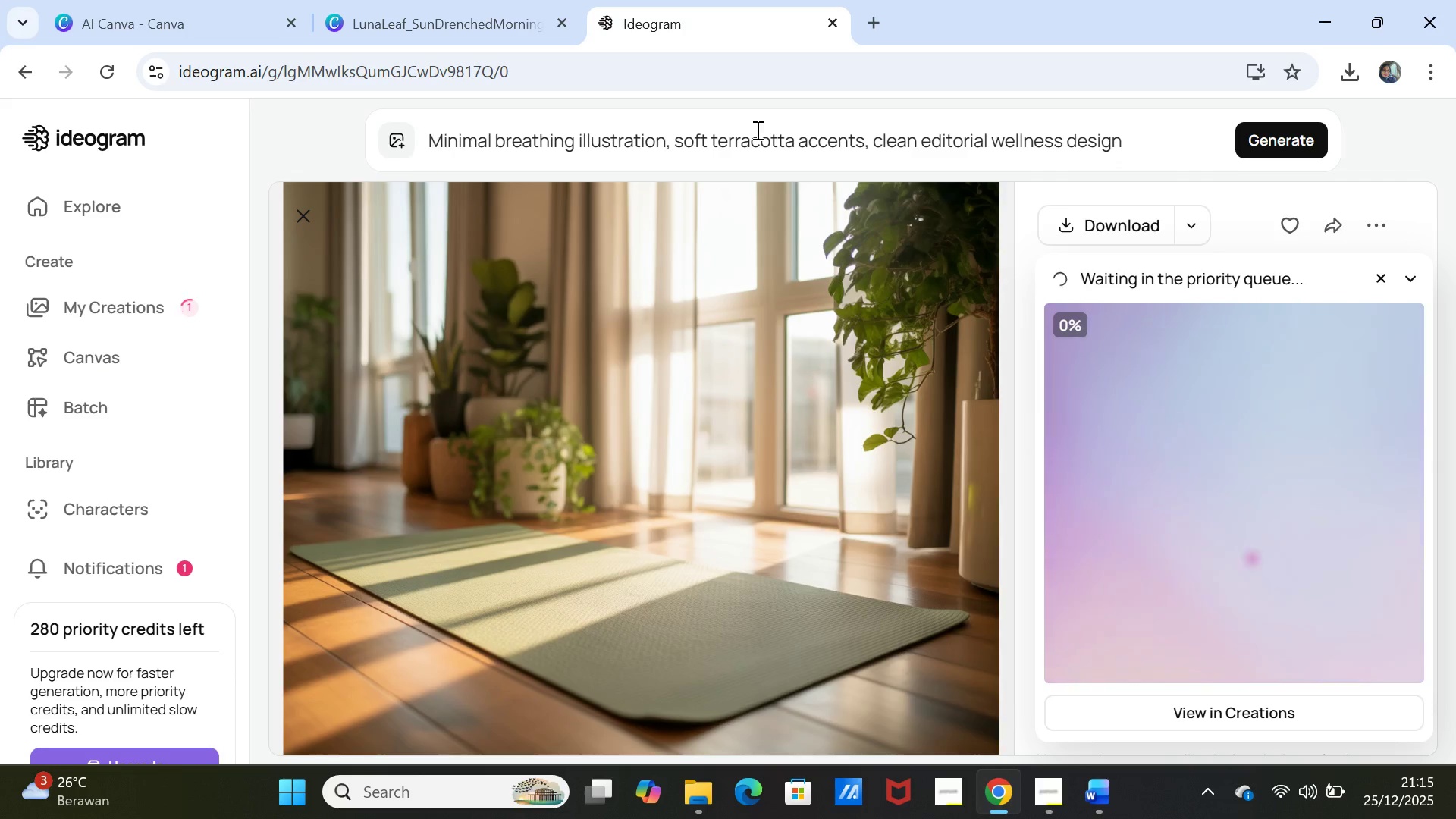 
left_click([193, 18])
 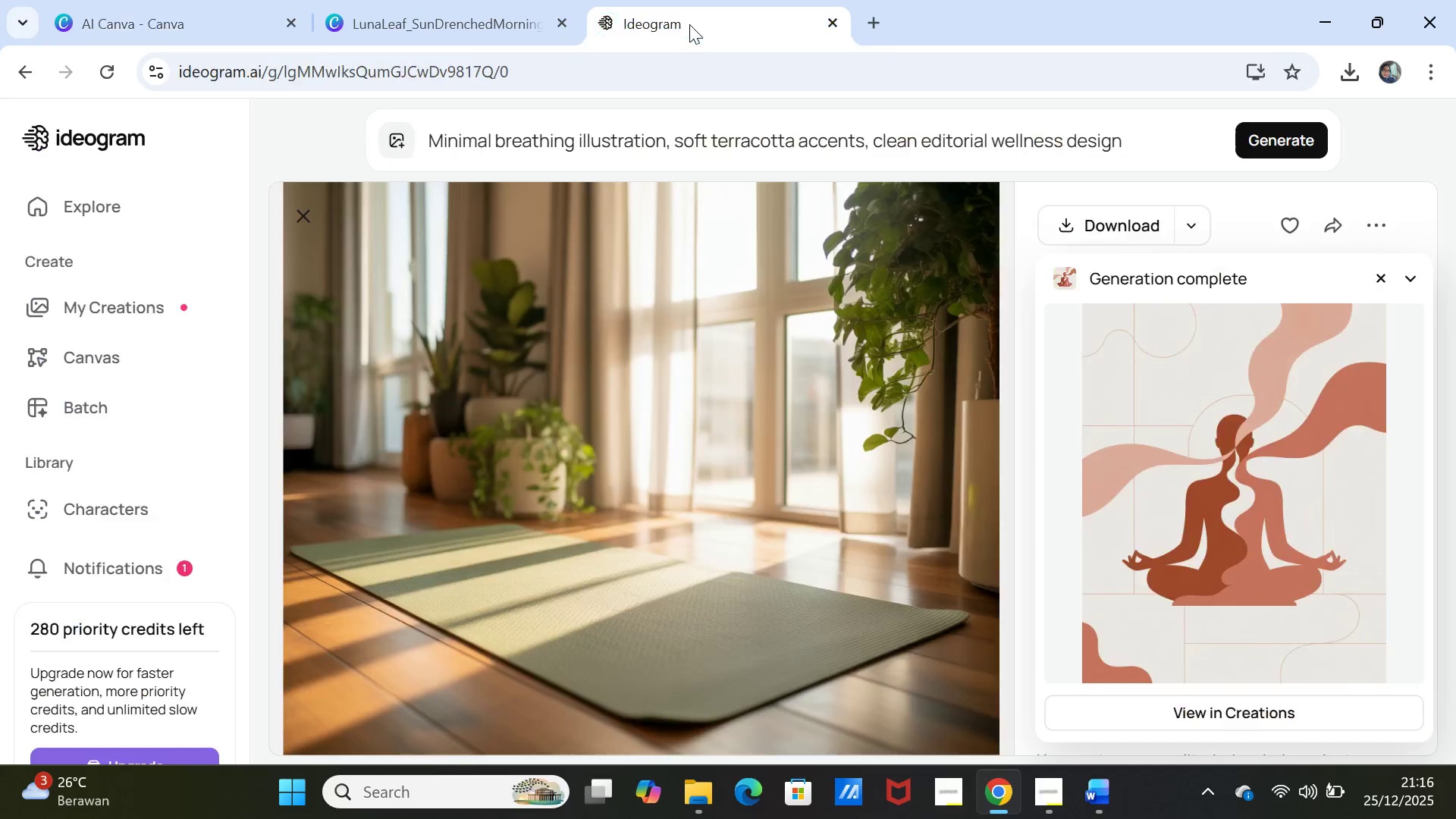 
left_click([1333, 524])
 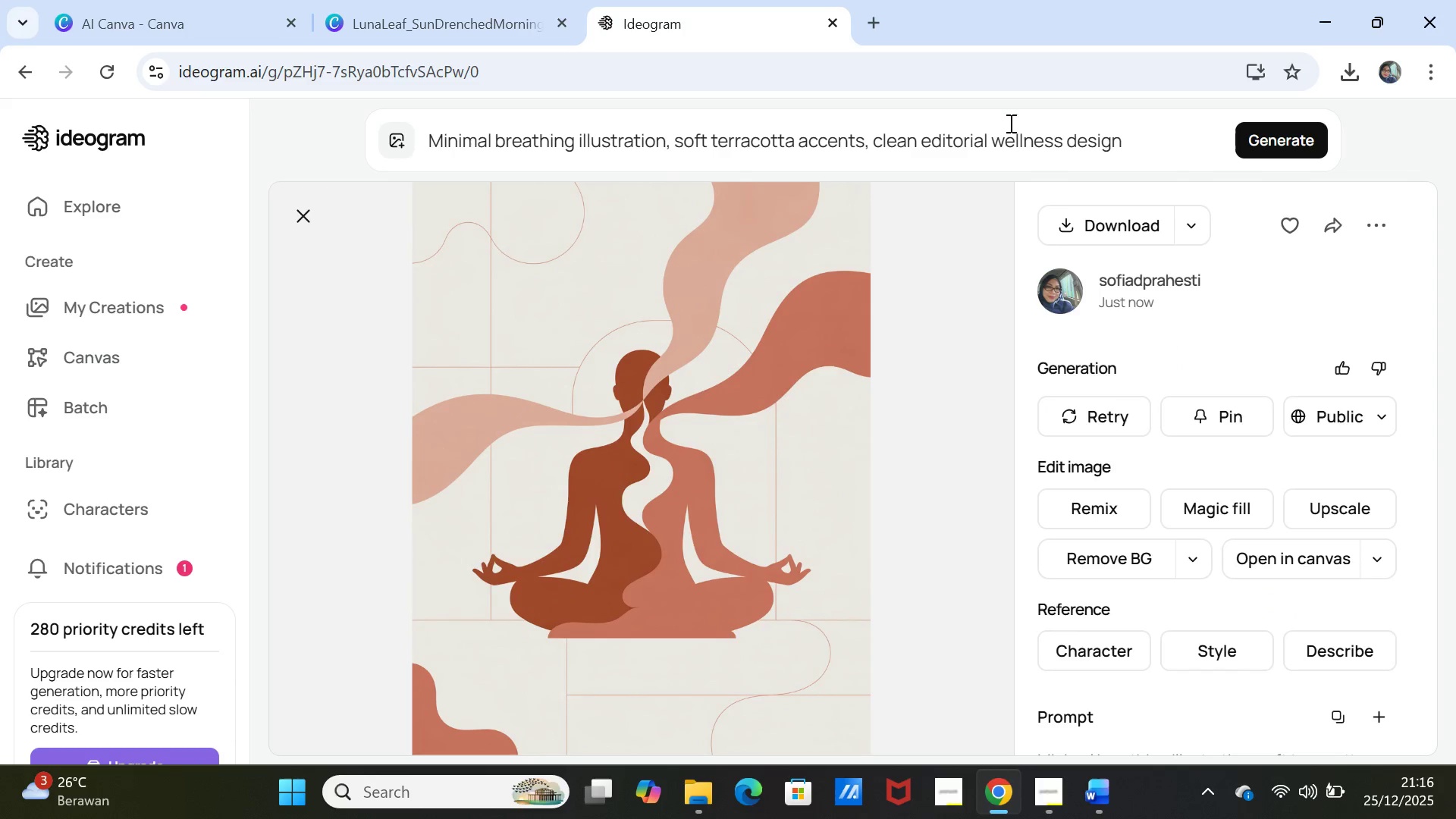 
wait(6.64)
 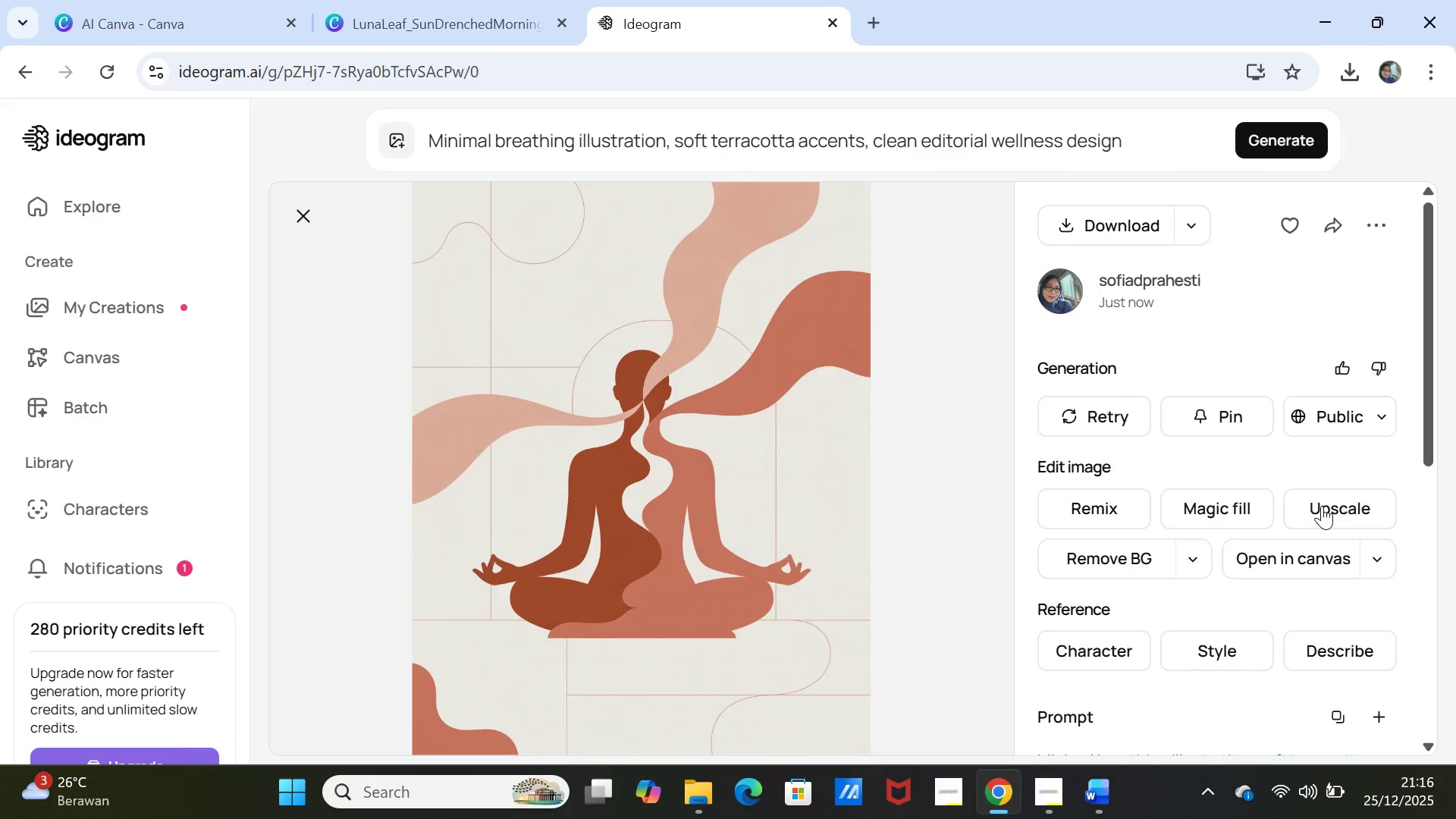 
left_click([96, 0])
 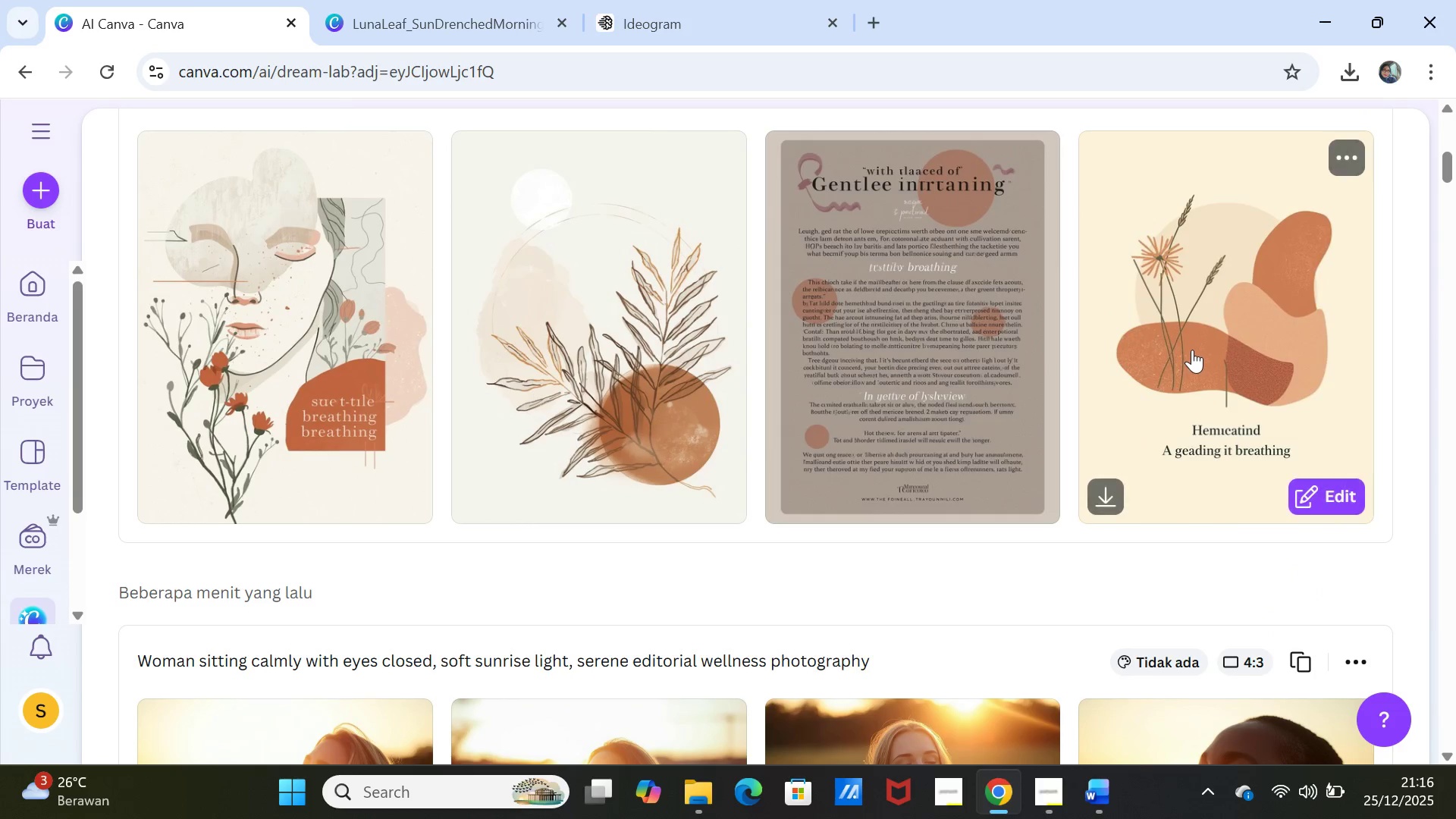 
scroll: coordinate [1194, 350], scroll_direction: up, amount: 3.0
 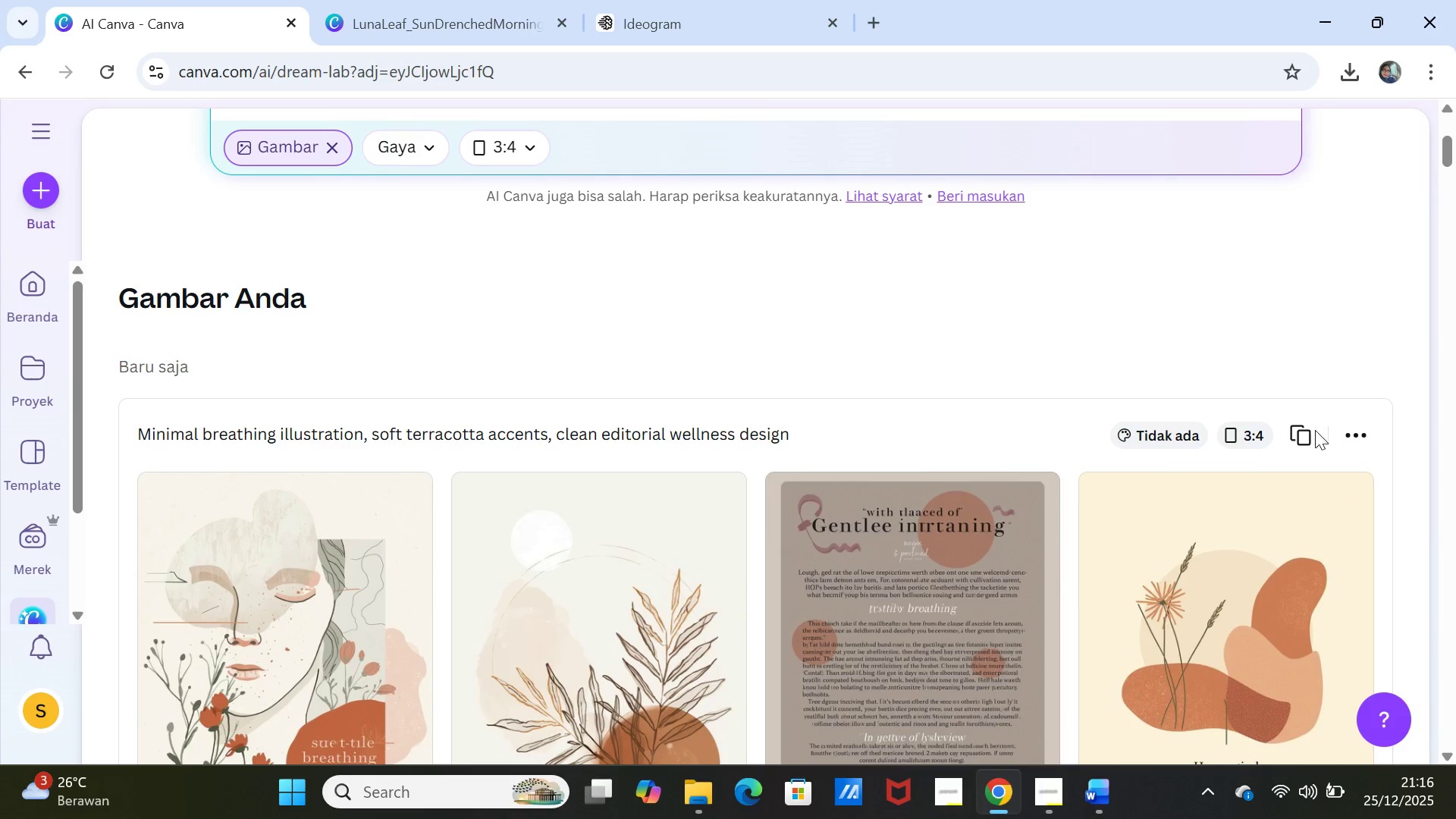 
left_click([1297, 429])
 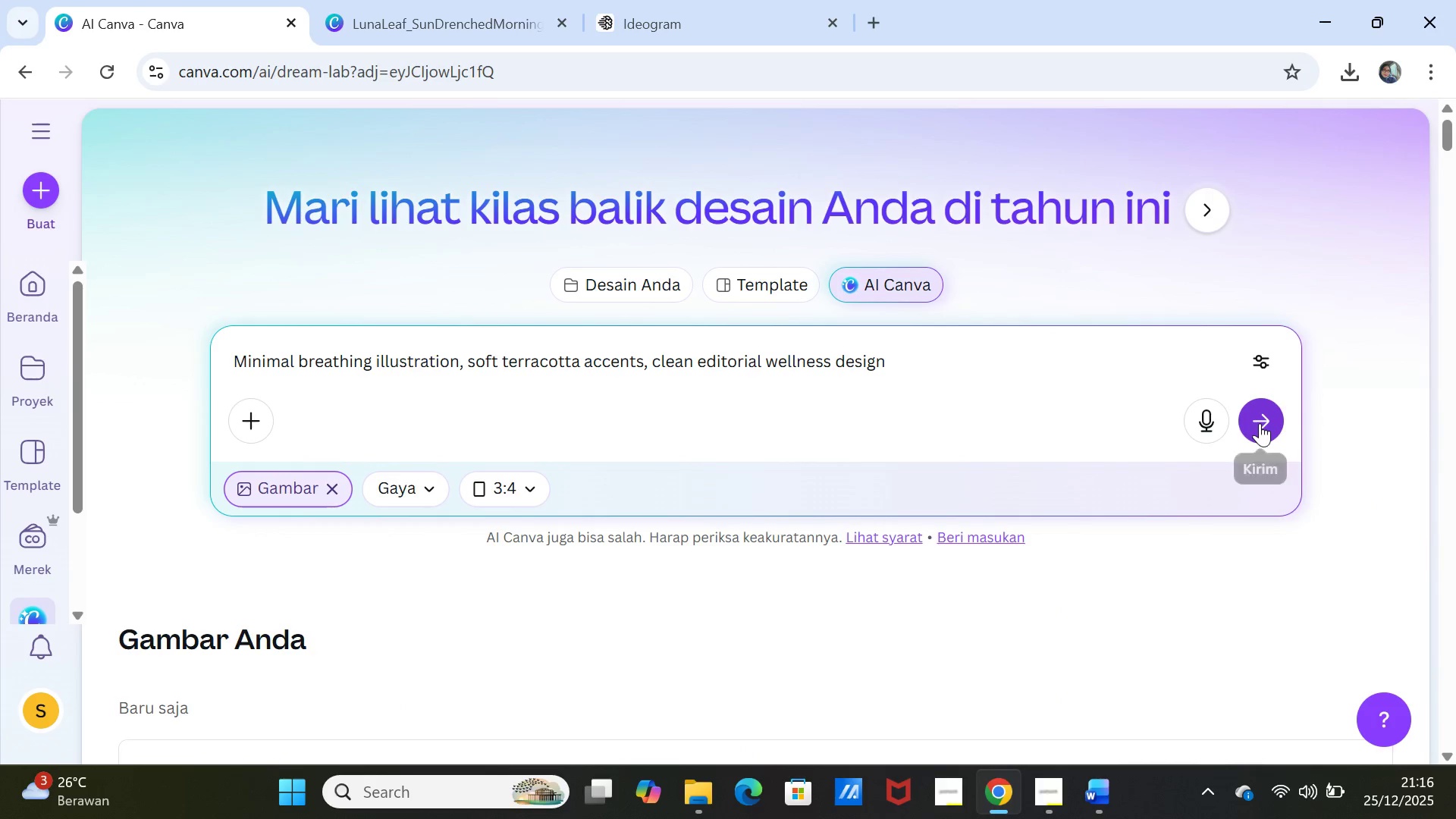 
left_click([1260, 423])
 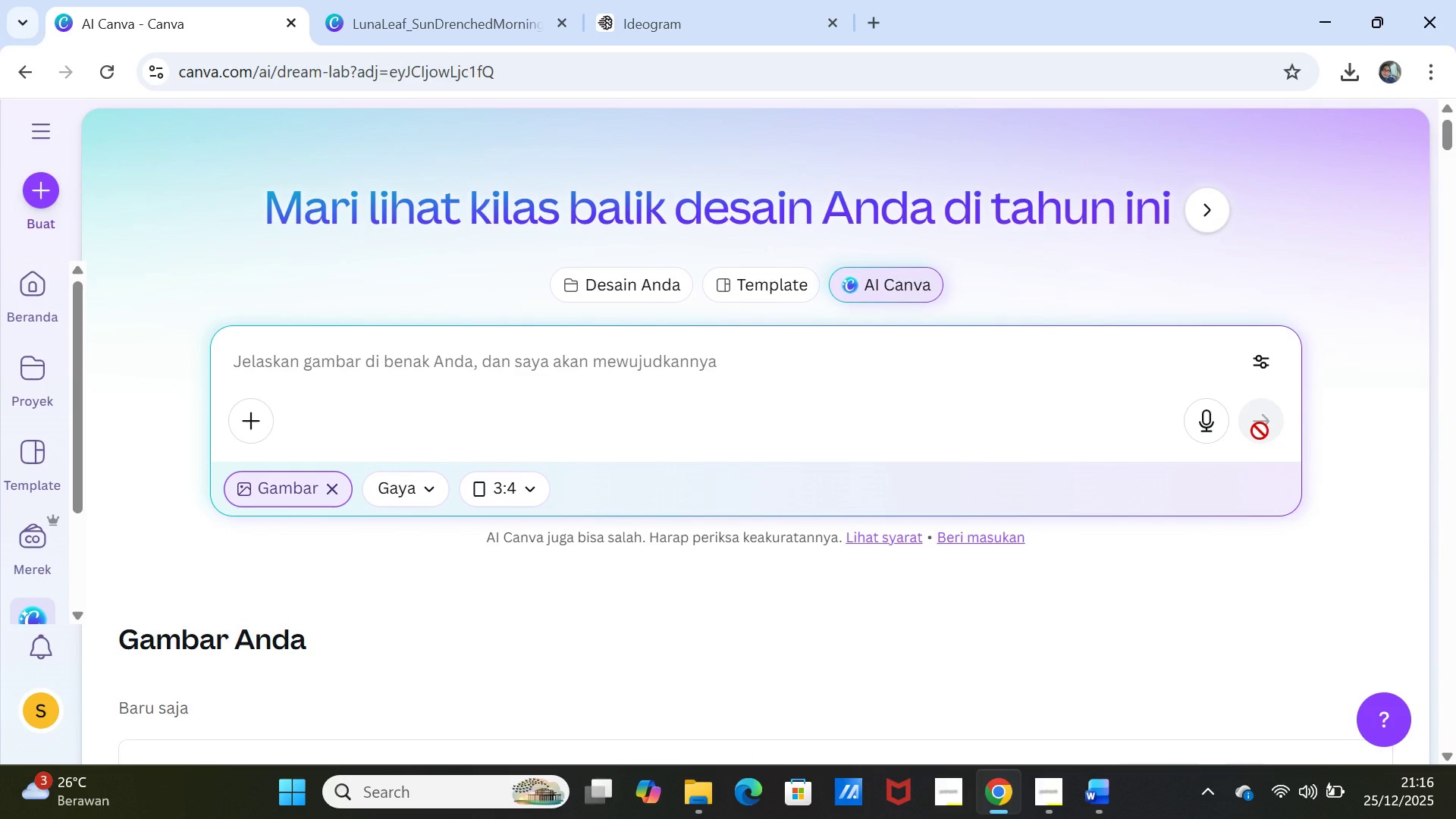 
wait(8.94)
 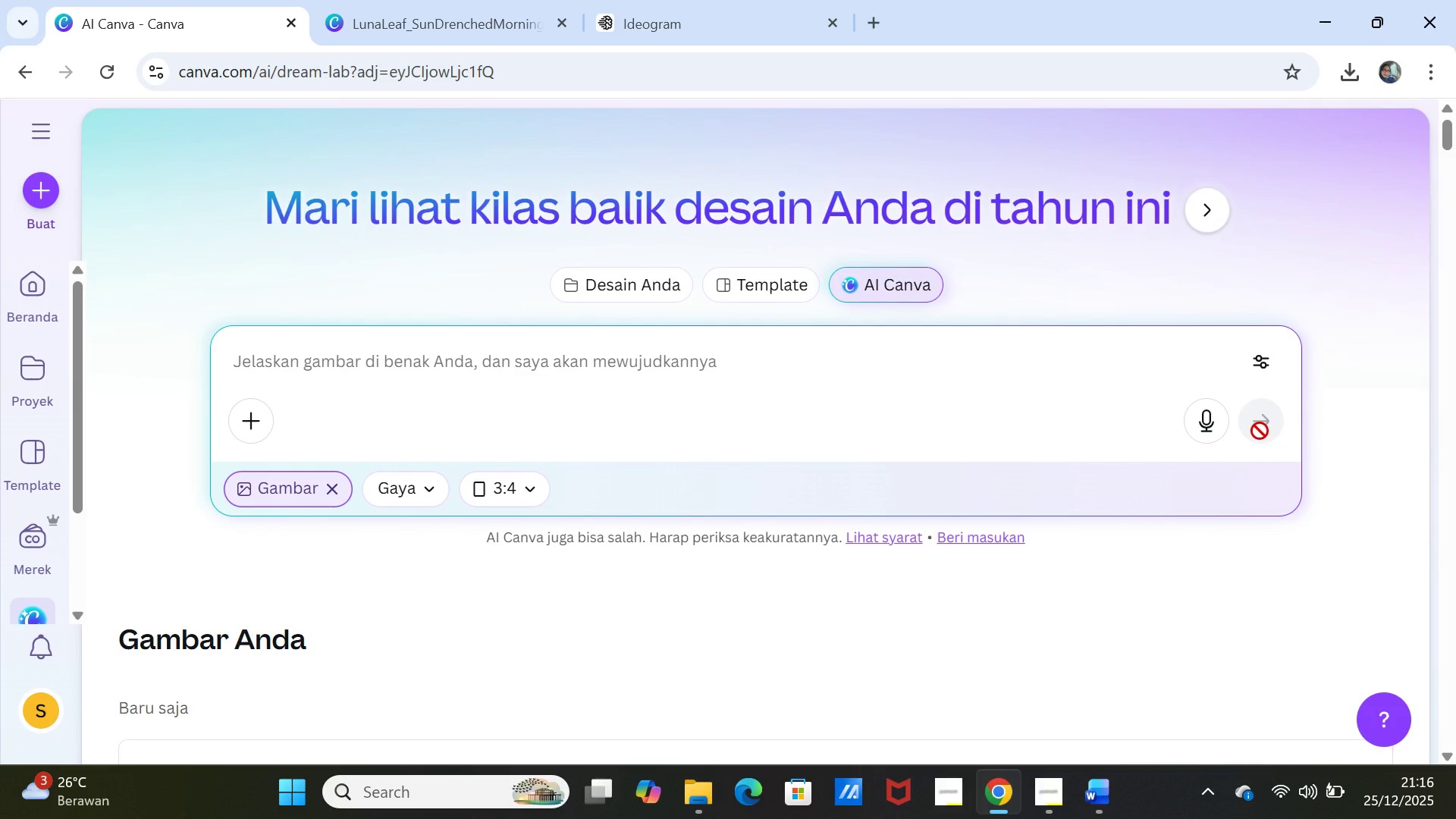 
scroll: coordinate [1051, 347], scroll_direction: down, amount: 4.0
 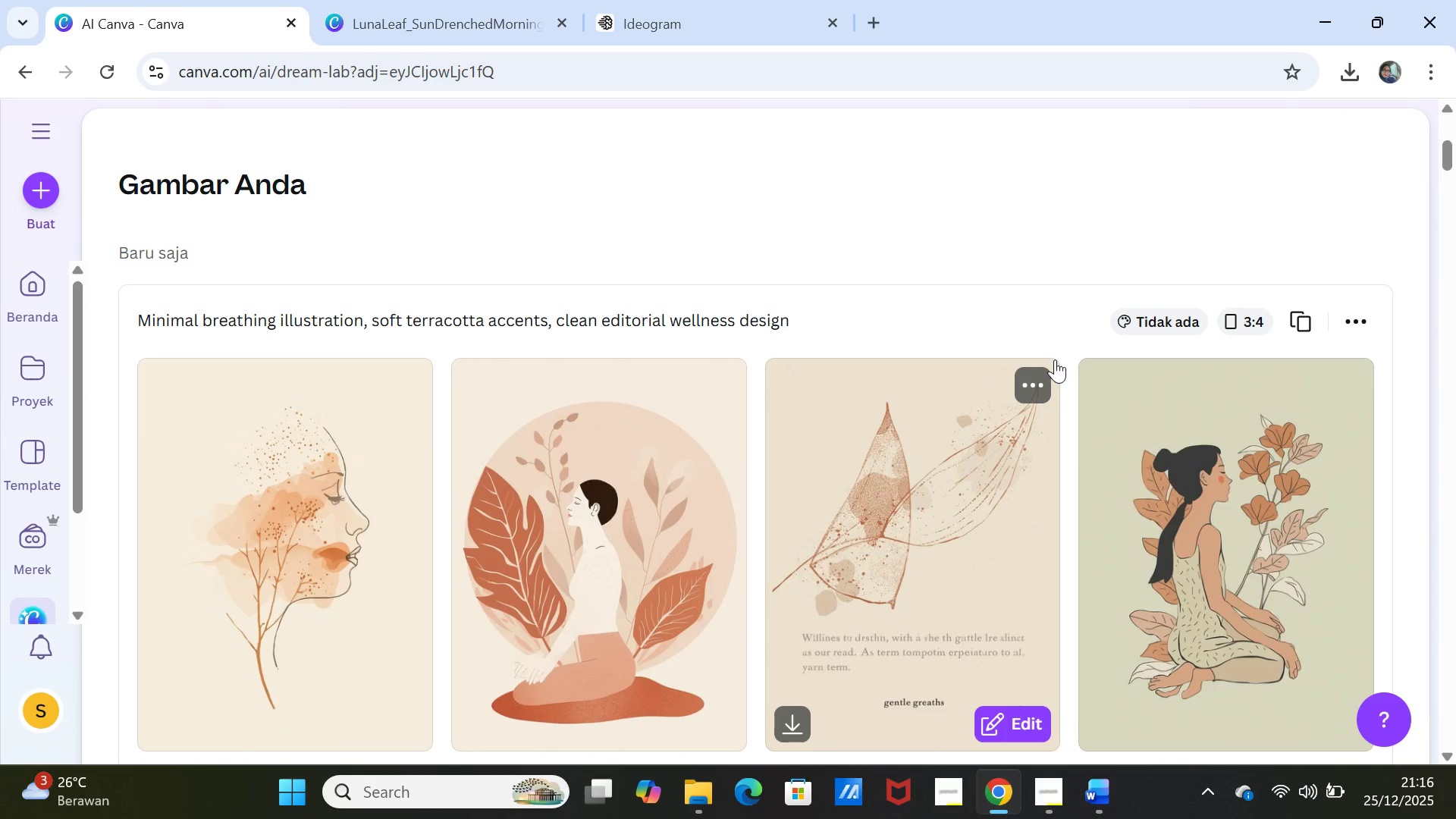 
scroll: coordinate [1055, 359], scroll_direction: up, amount: 3.0
 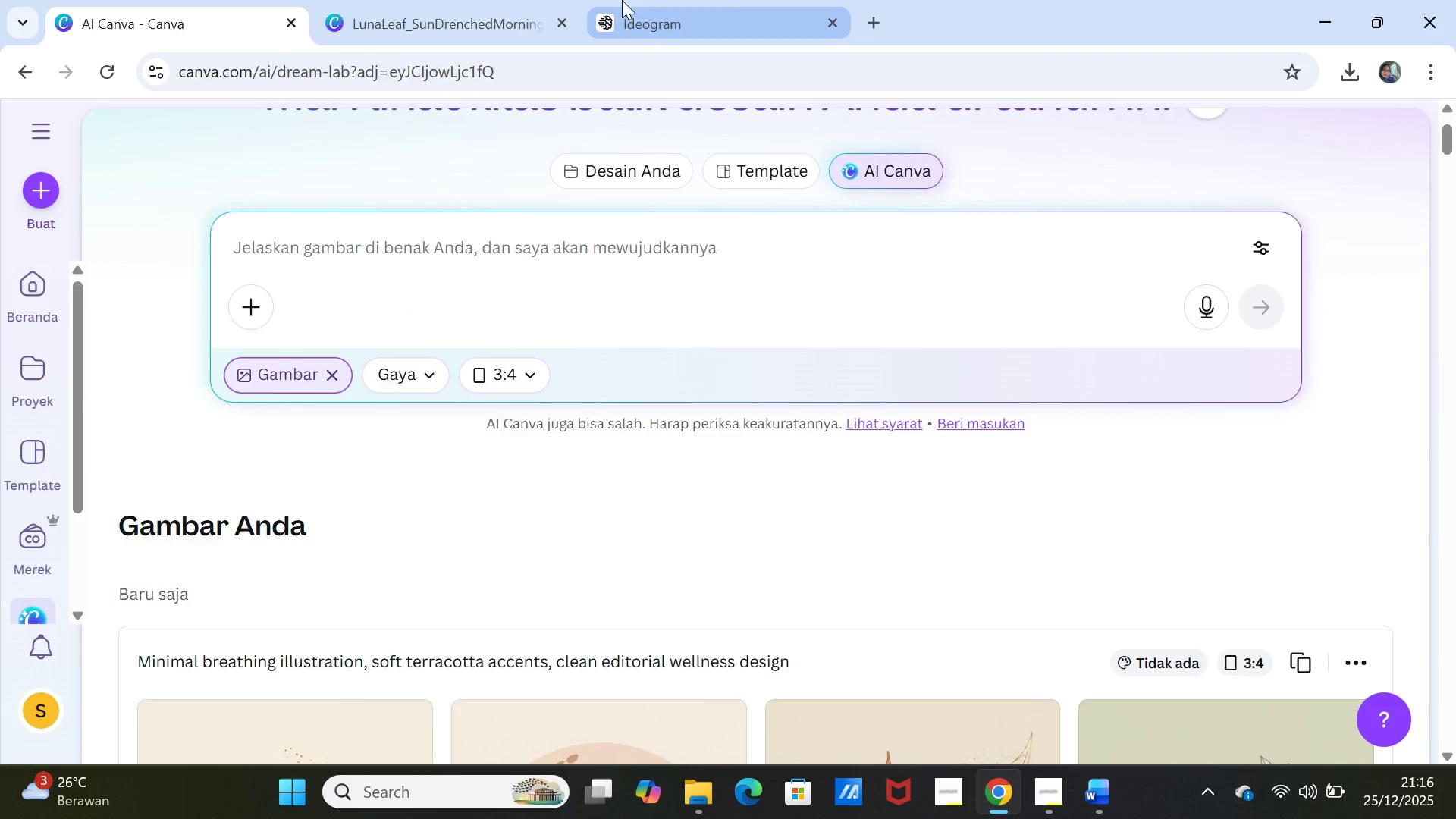 
left_click([622, 0])
 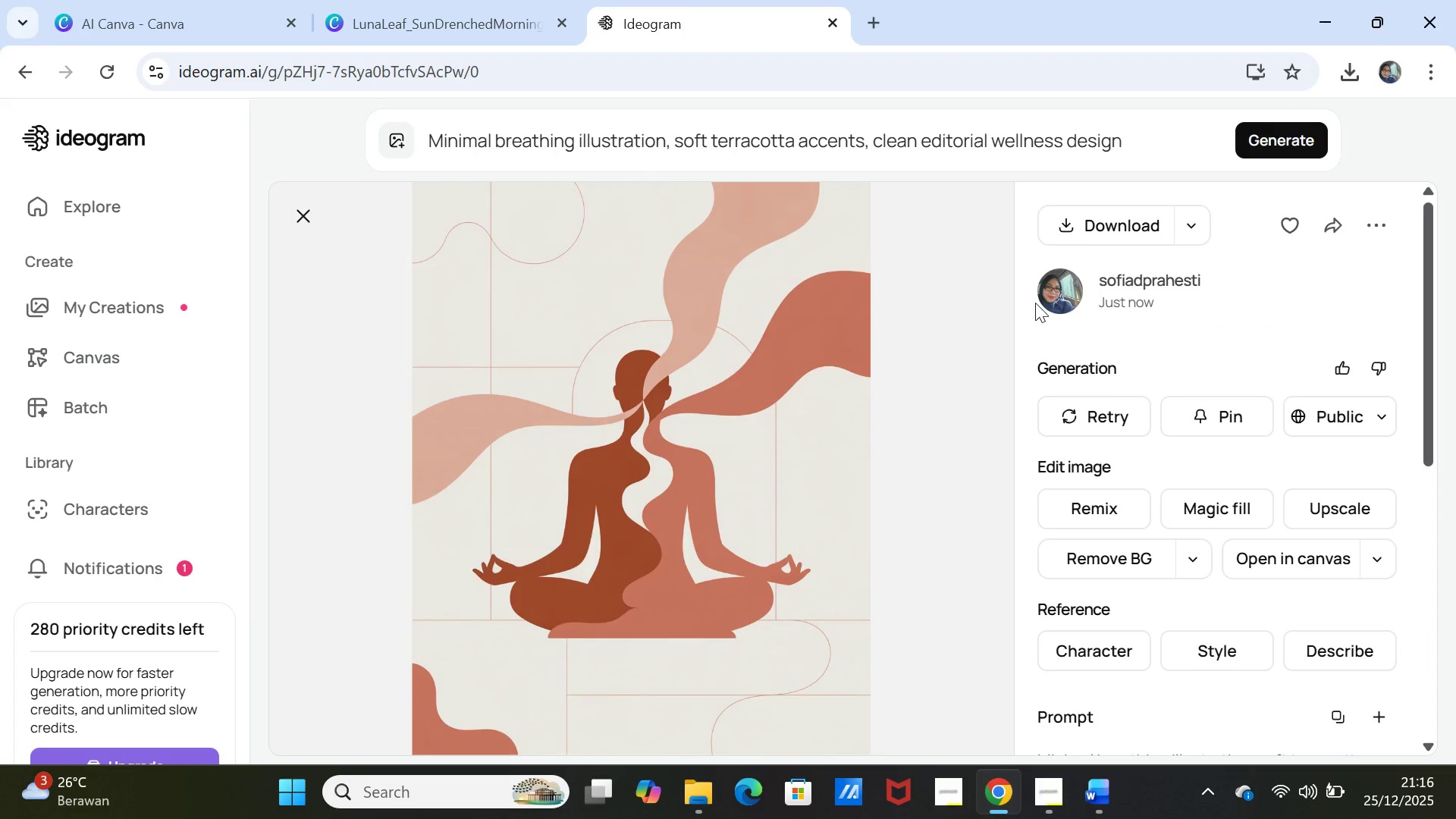 
wait(5.05)
 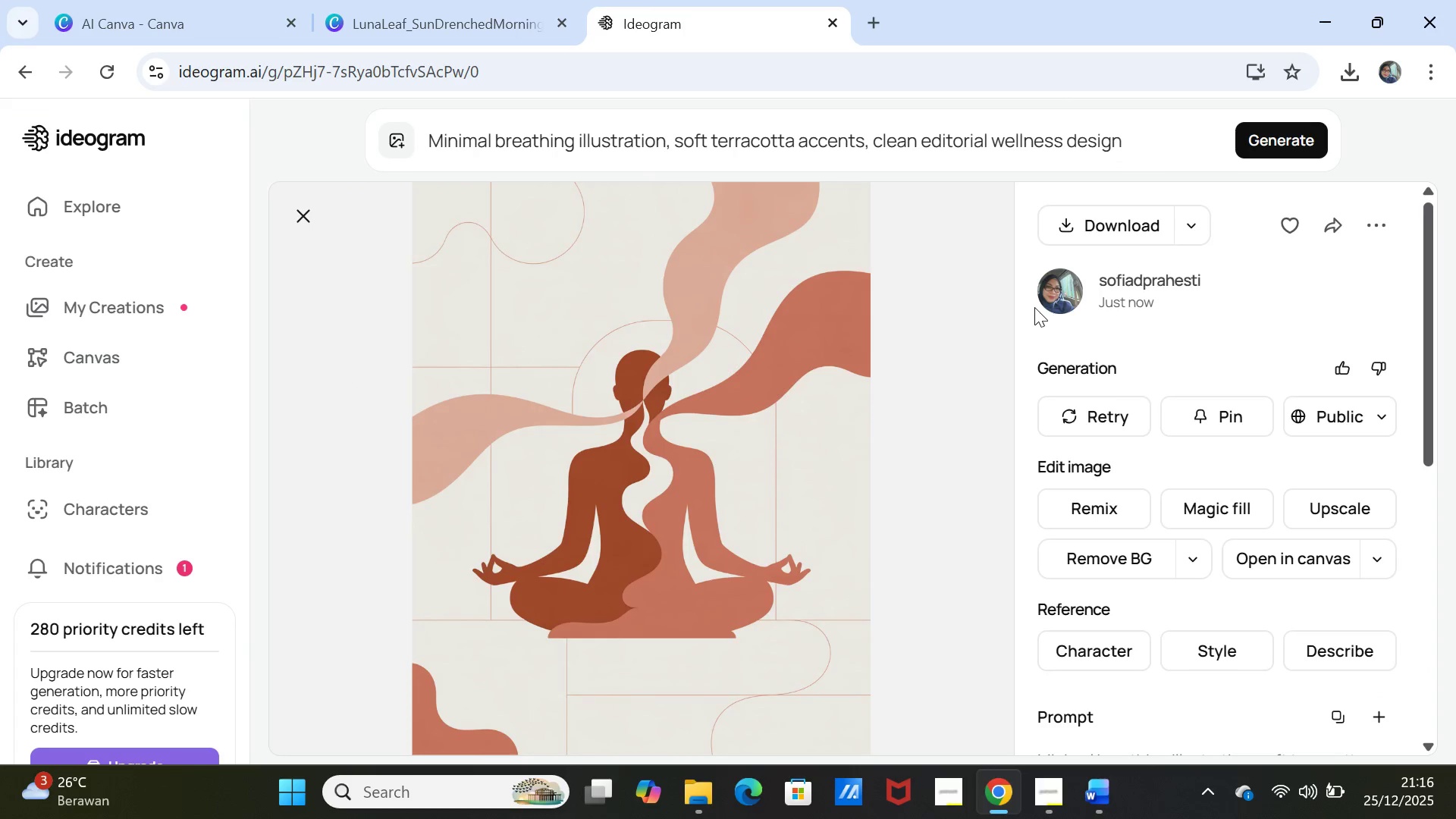 
left_click([1272, 152])
 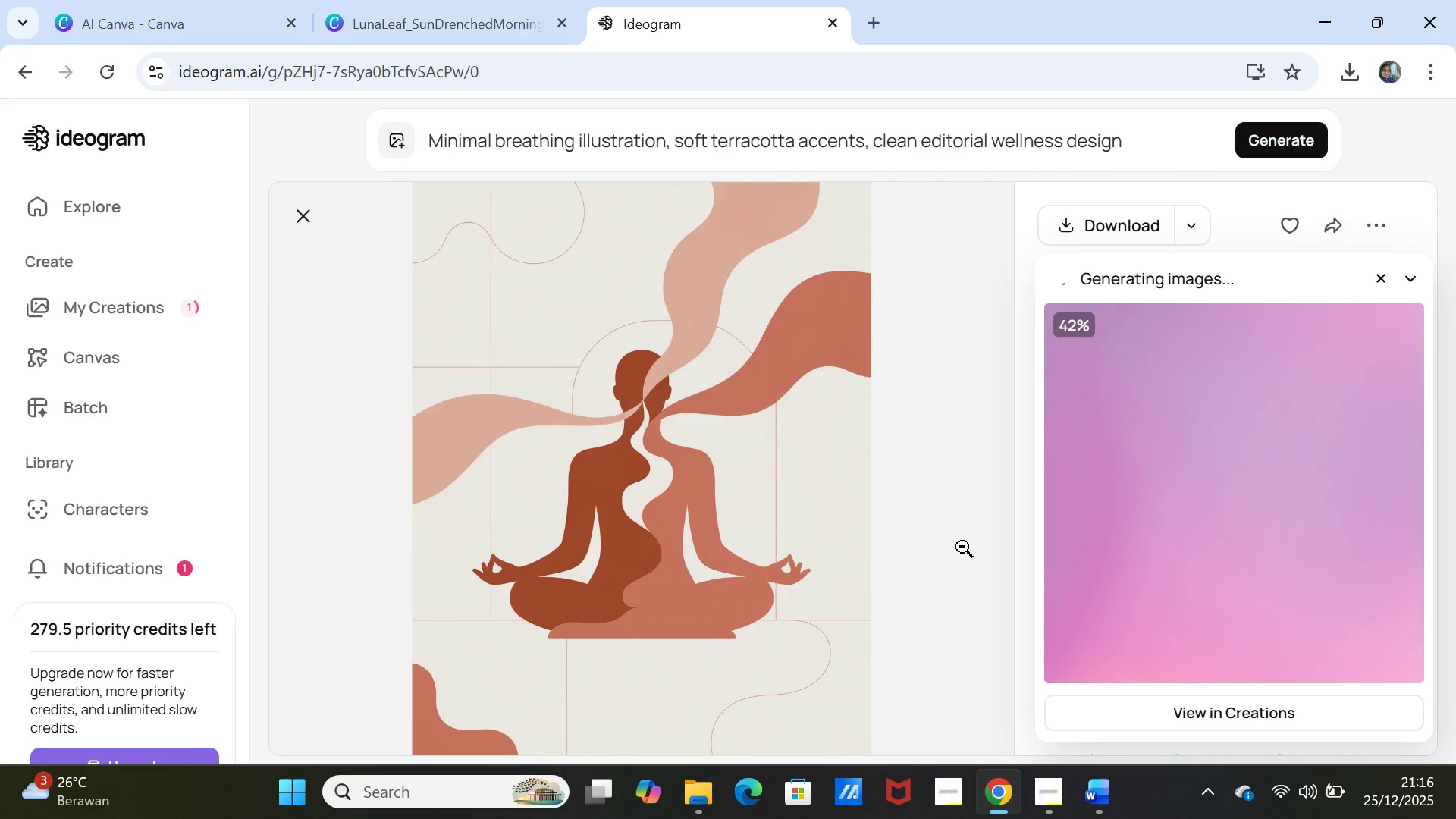 
wait(13.69)
 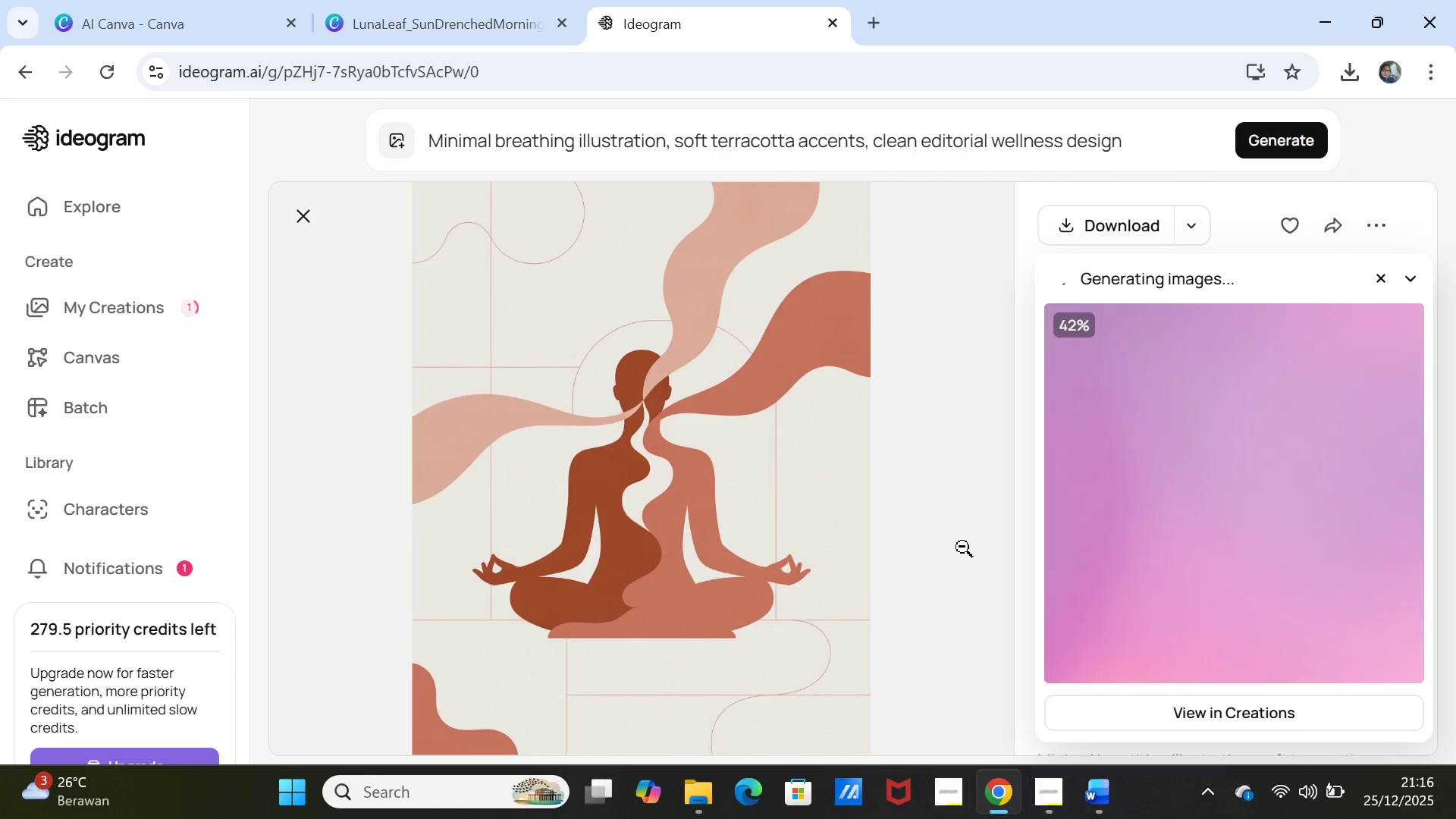 
left_click([1062, 224])
 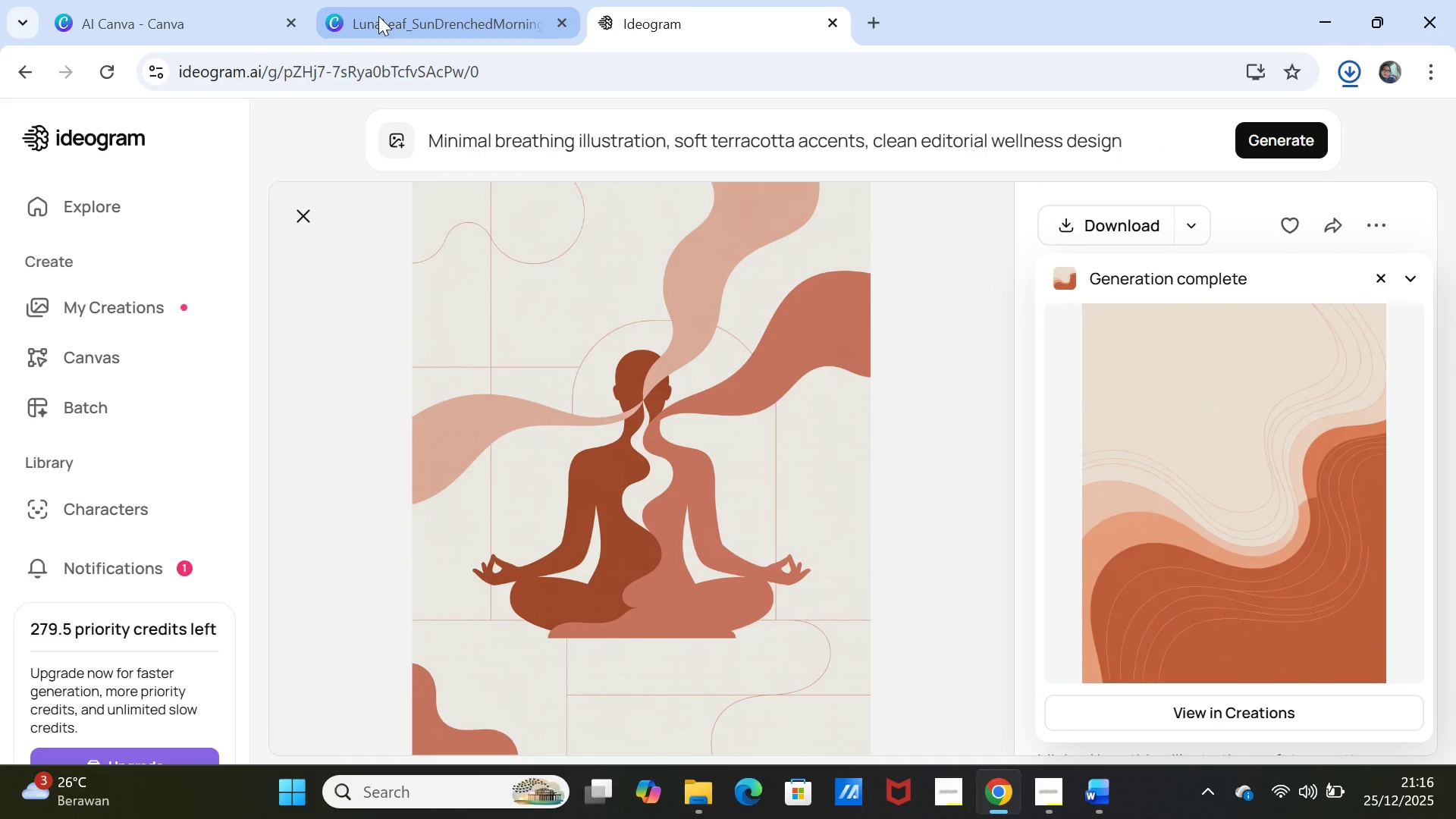 
left_click([378, 16])
 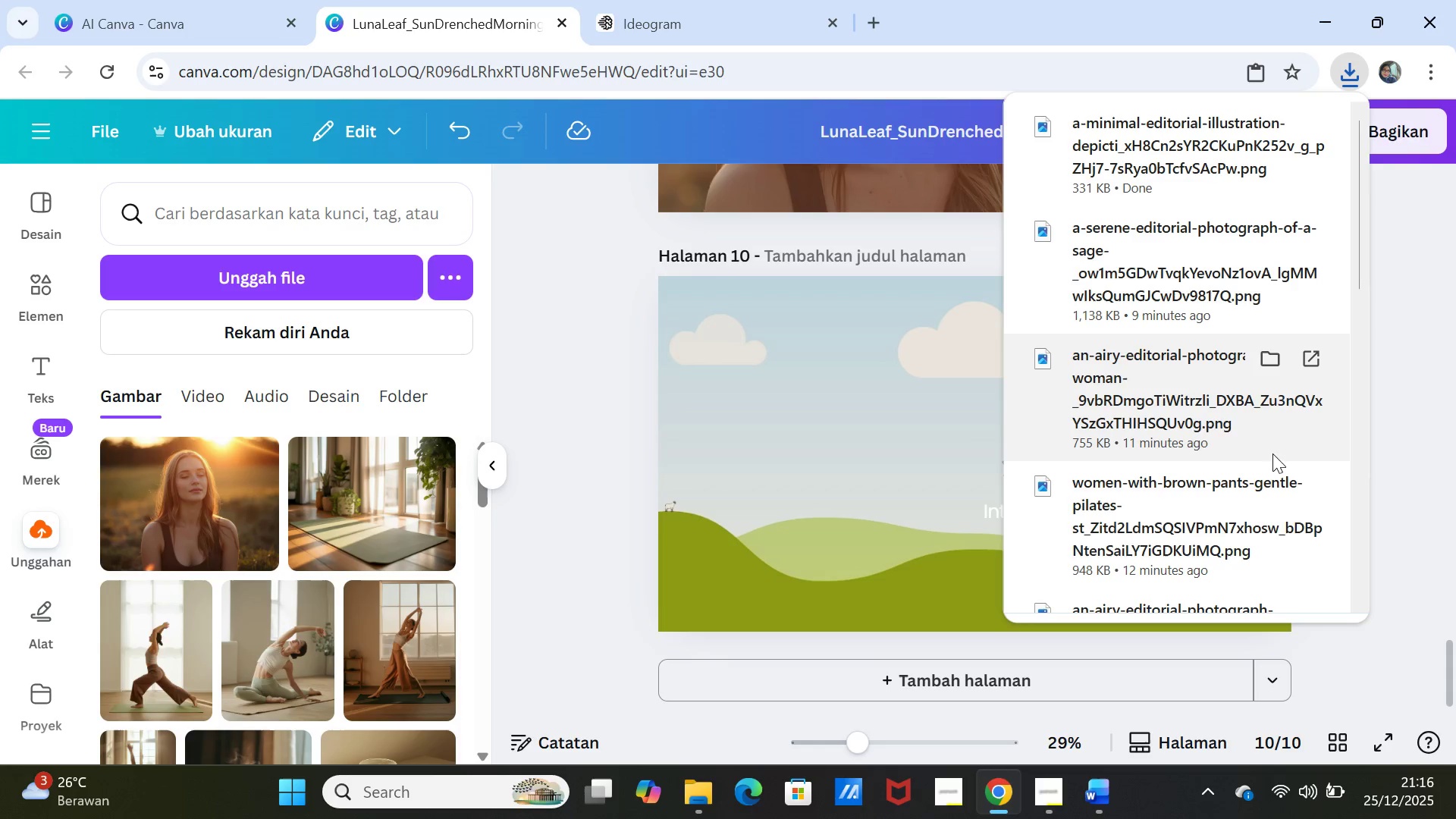 
left_click([1406, 516])
 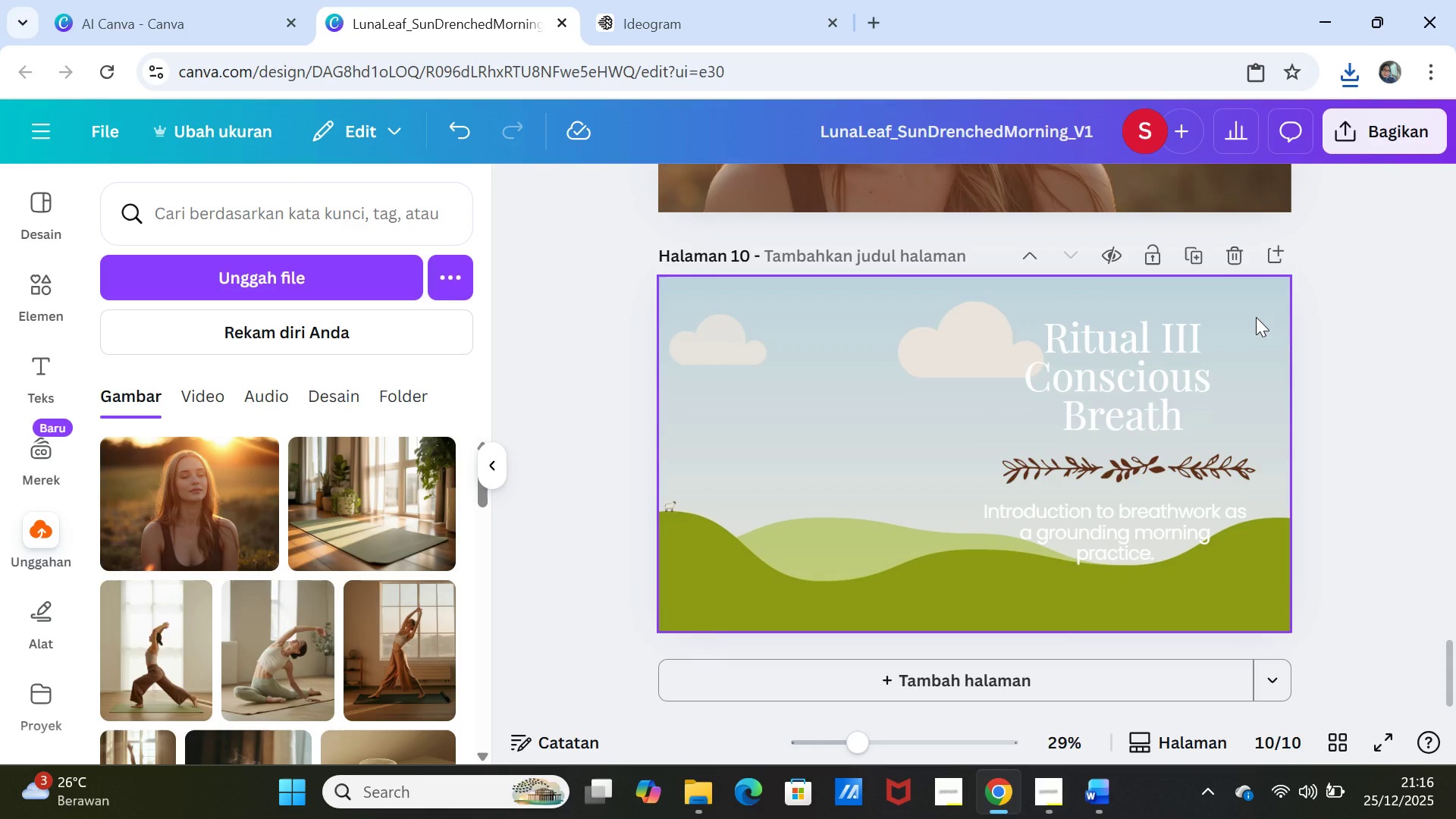 
left_click([1256, 317])
 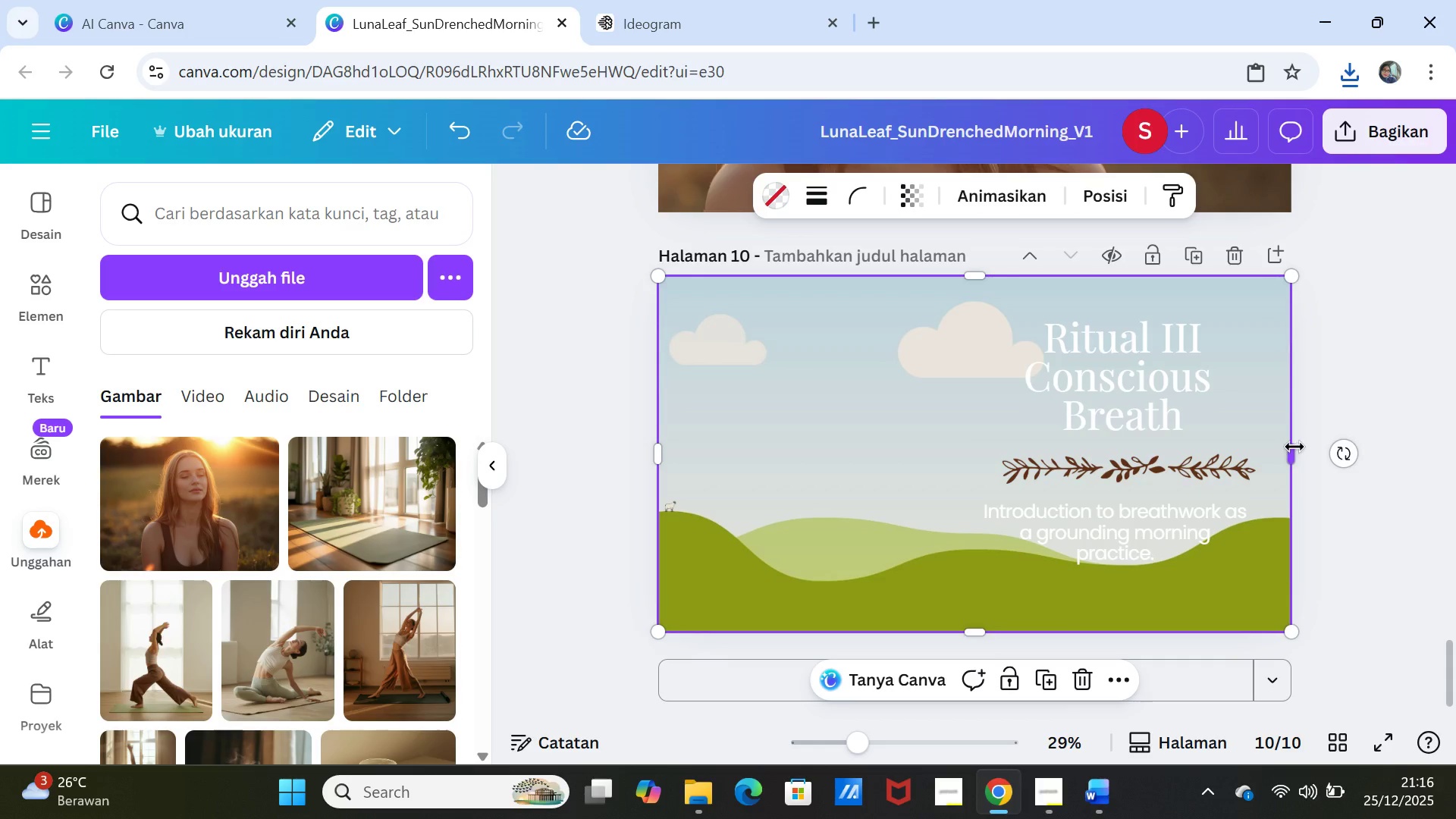 
left_click_drag(start_coordinate=[1294, 447], to_coordinate=[1003, 410])
 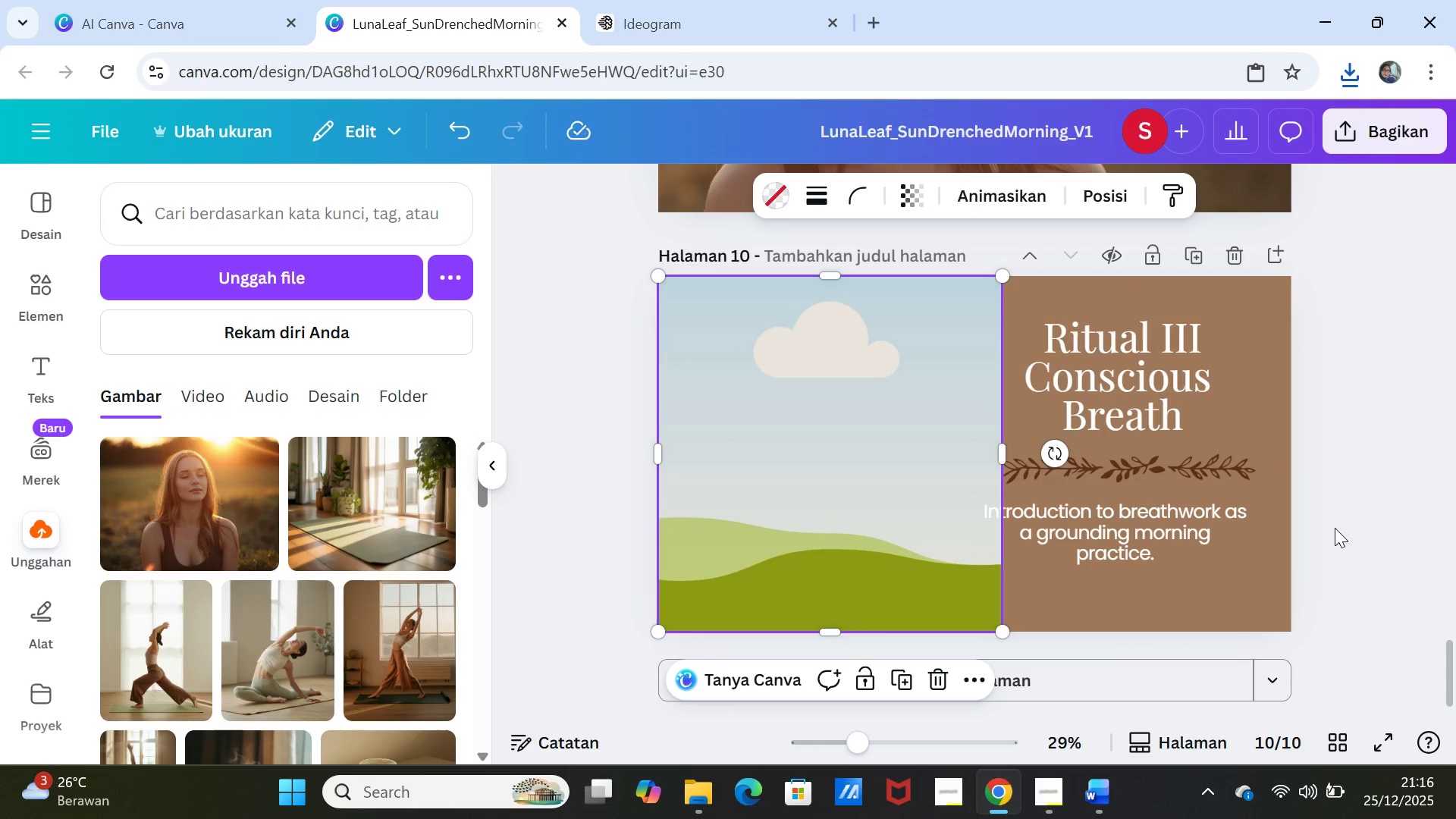 
left_click([1335, 528])
 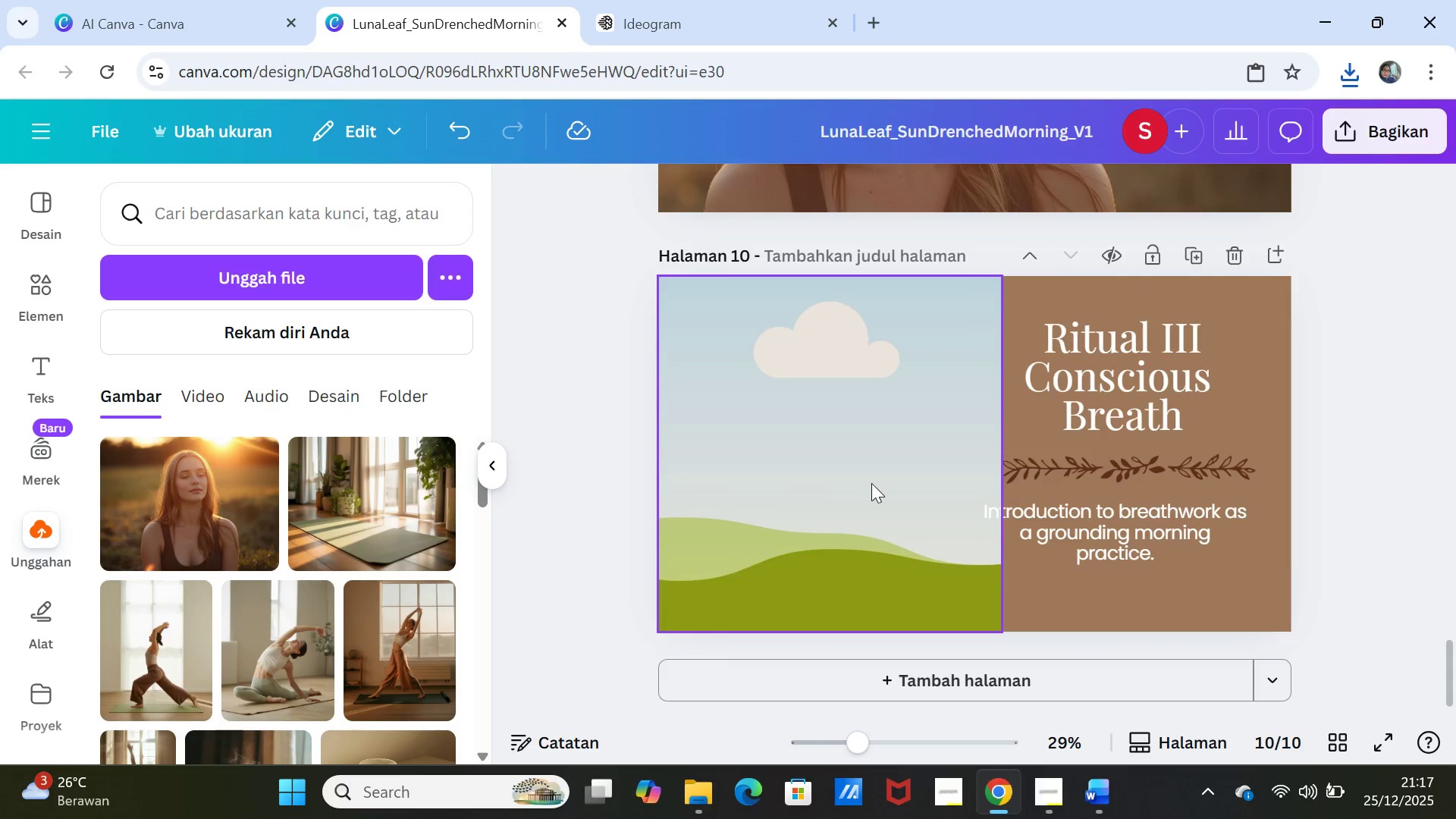 
left_click([868, 482])
 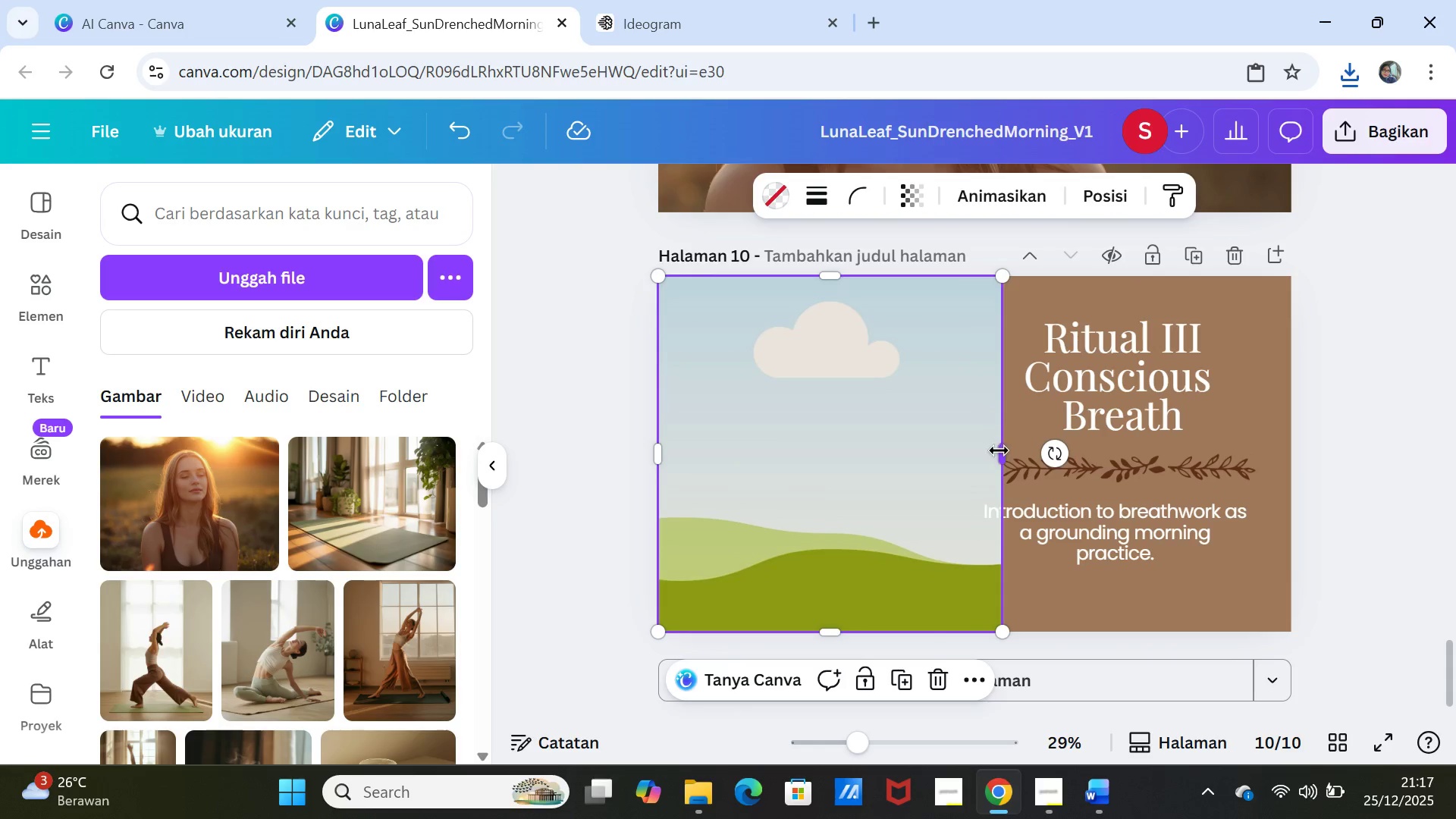 
left_click_drag(start_coordinate=[999, 450], to_coordinate=[974, 428])
 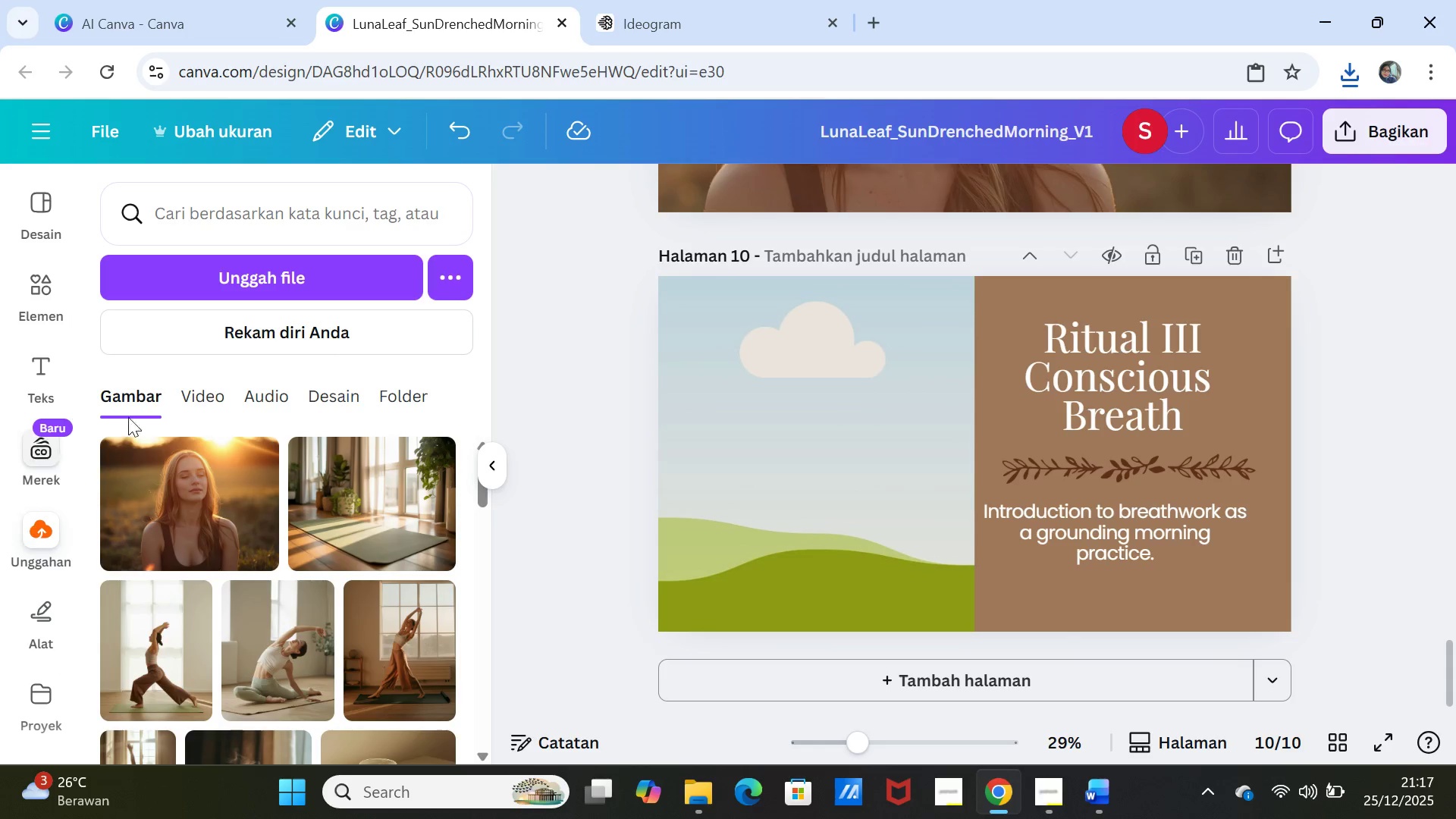 
left_click([218, 275])
 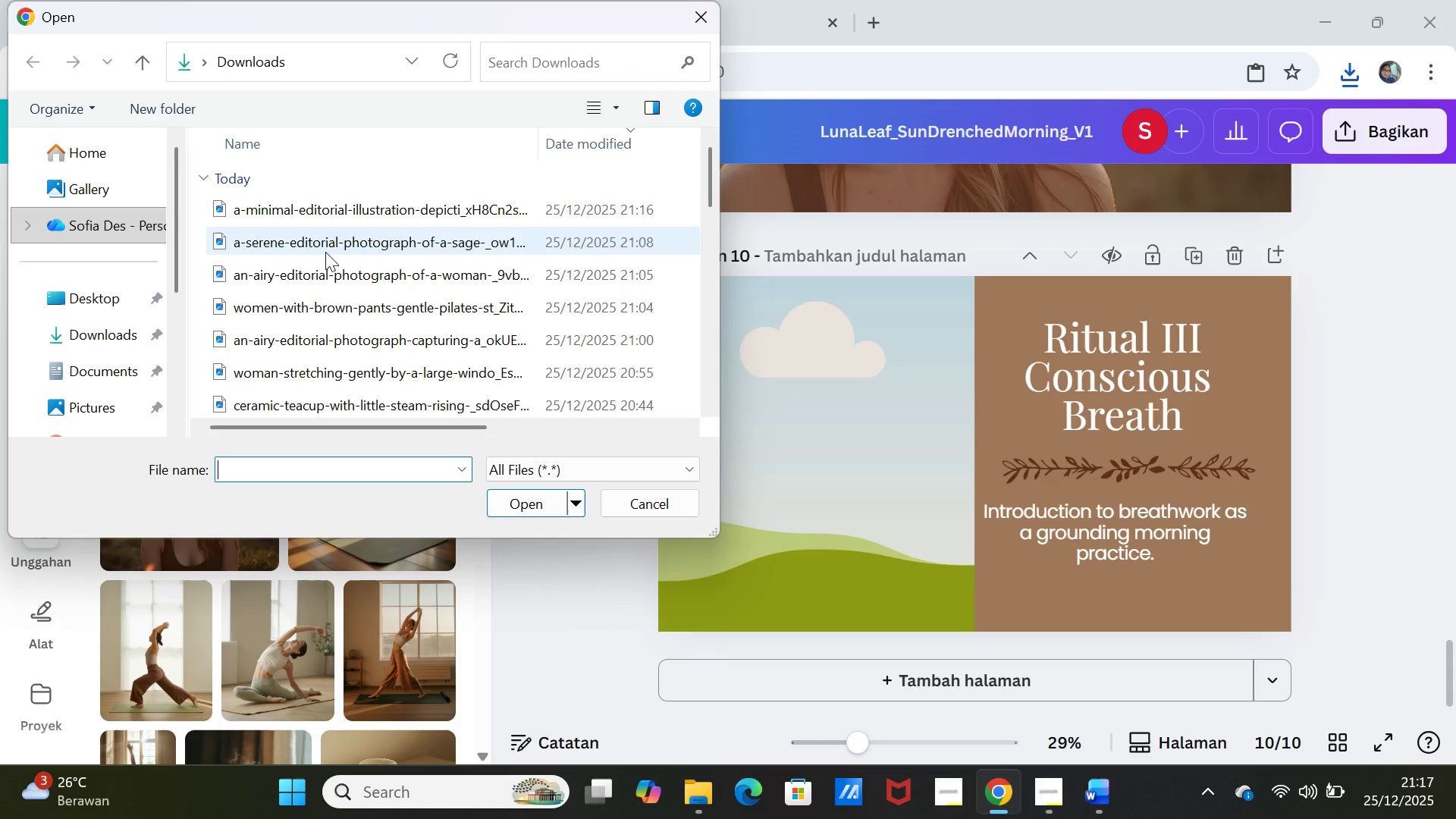 
left_click([337, 207])
 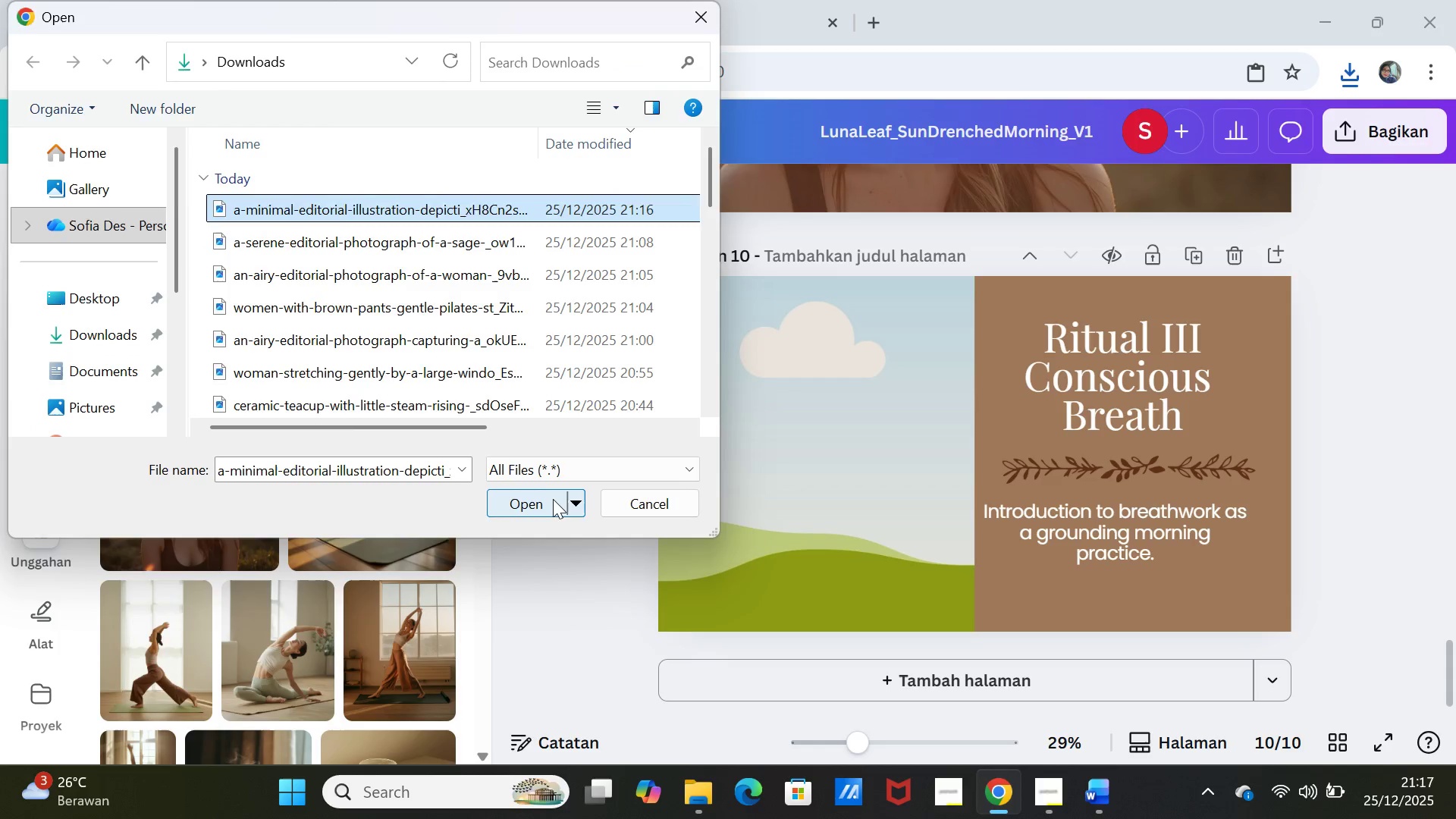 
left_click([553, 500])
 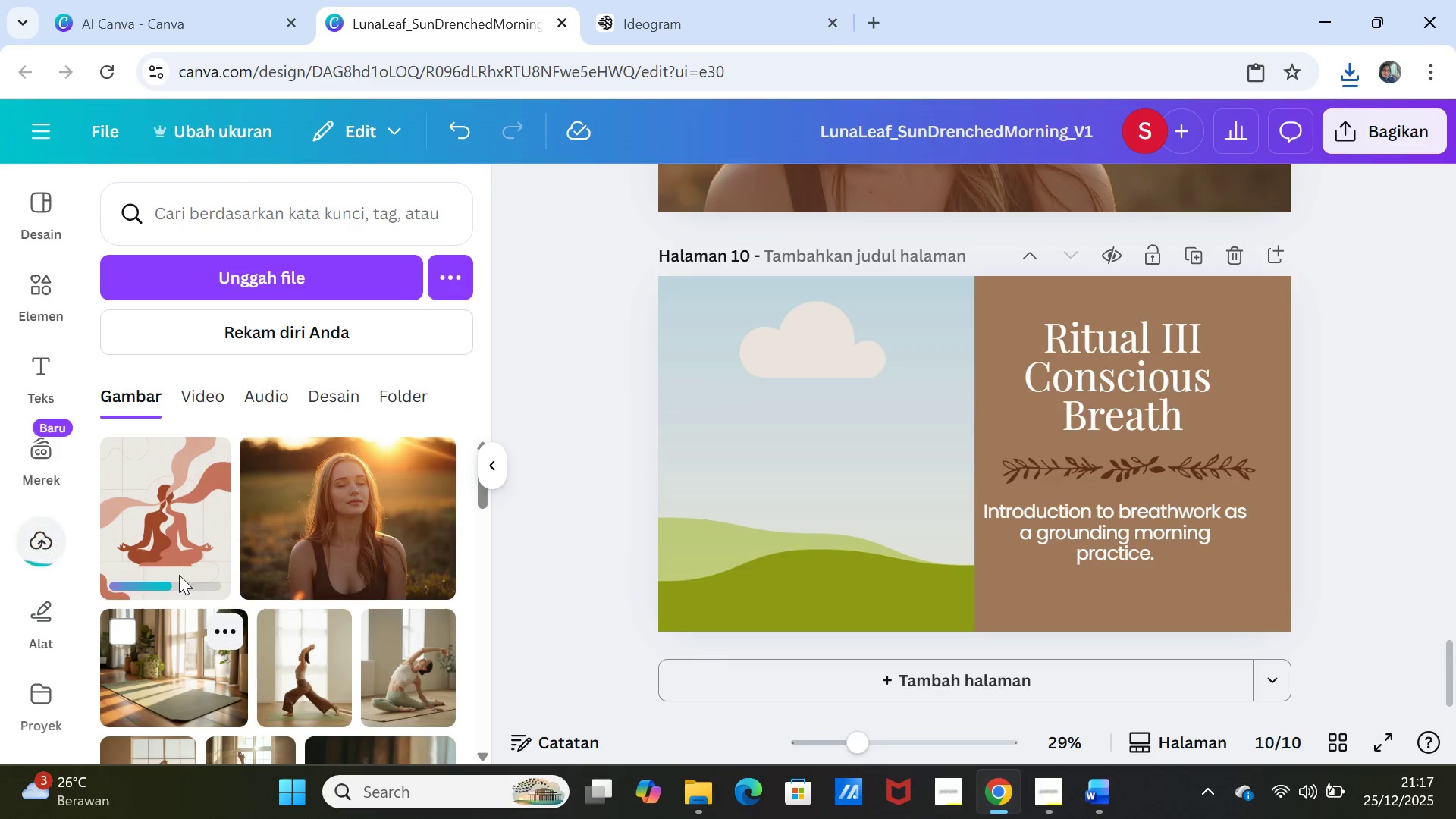 
left_click([158, 521])
 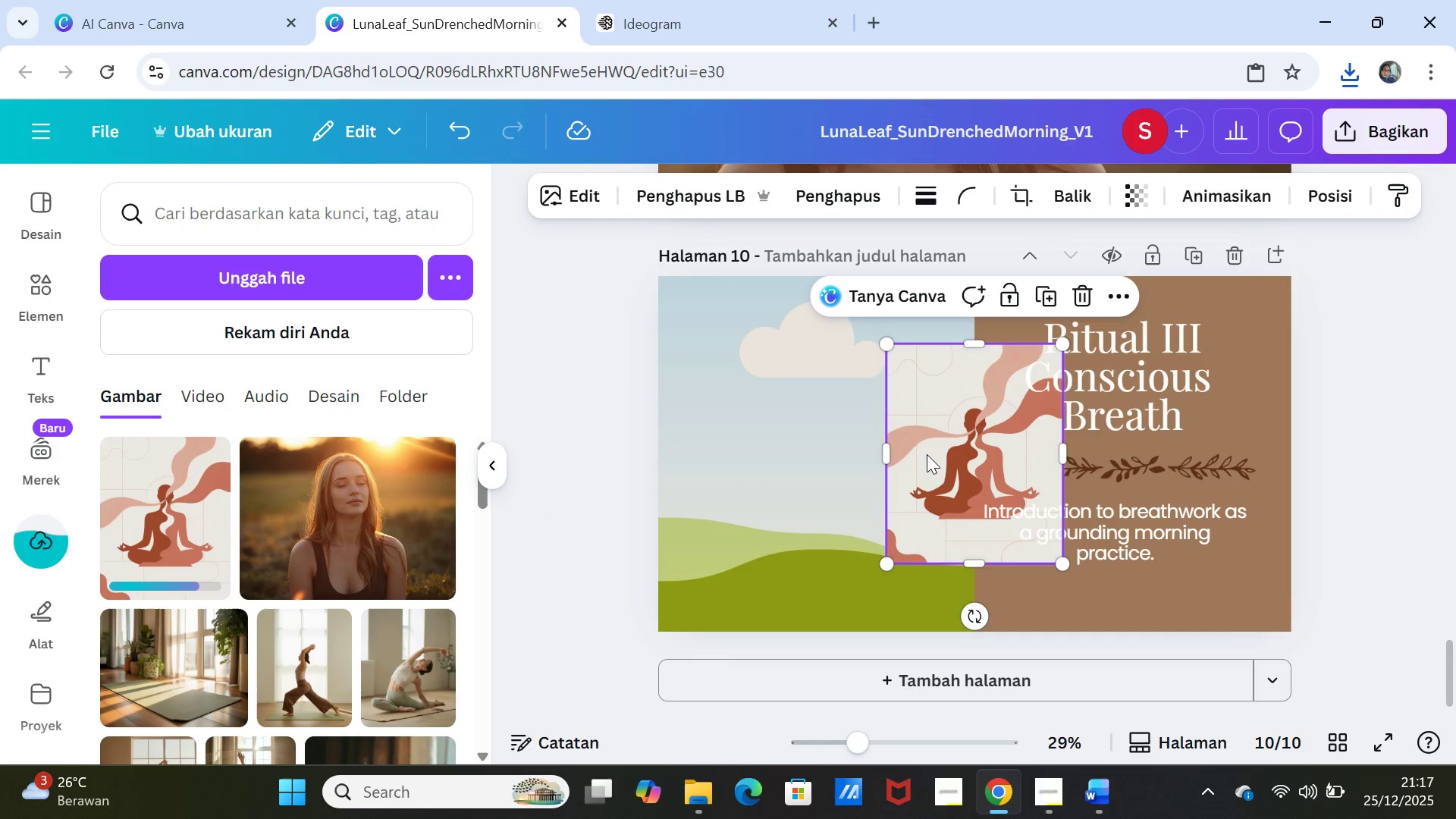 
left_click_drag(start_coordinate=[928, 453], to_coordinate=[891, 448])
 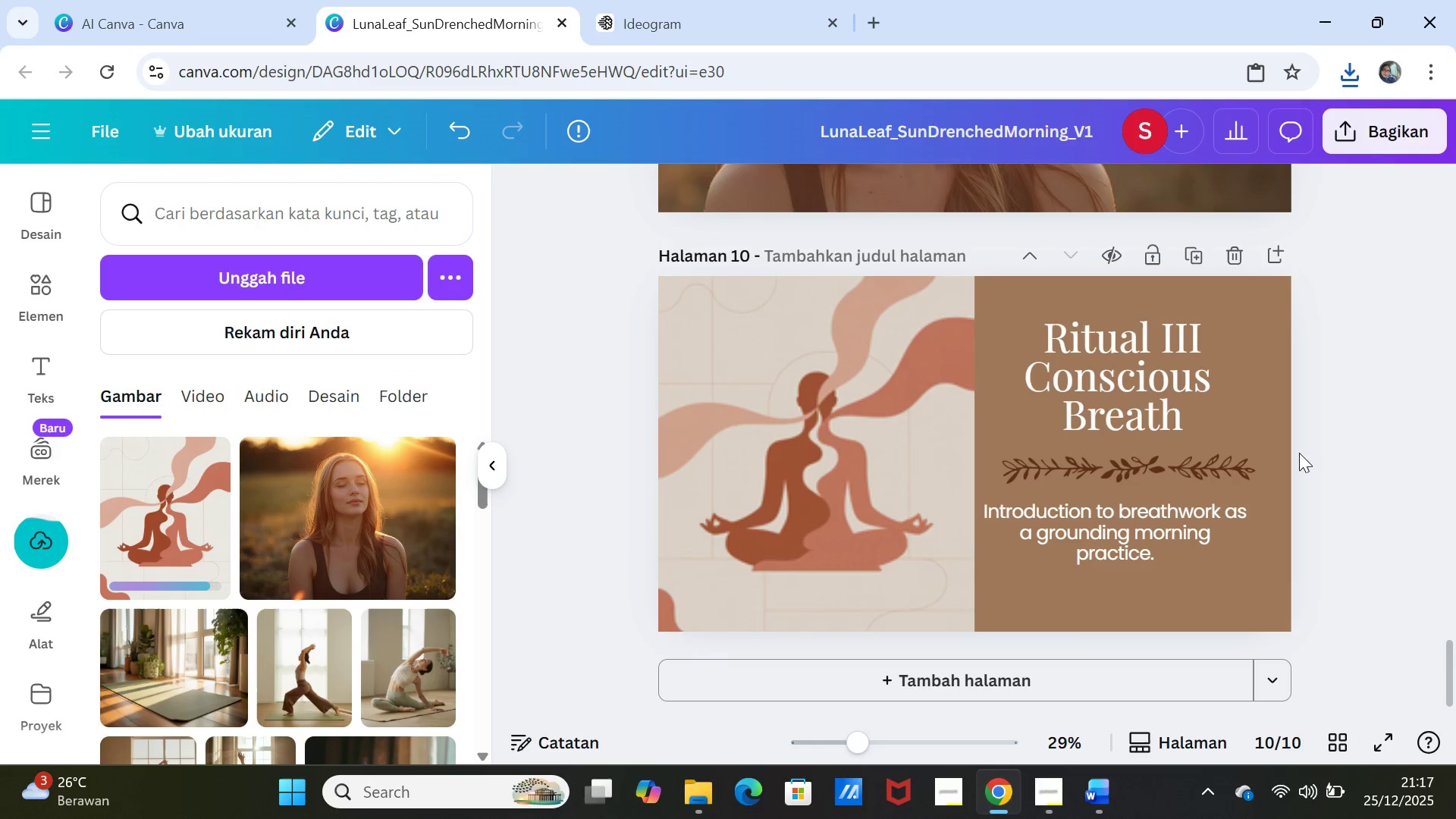 
left_click([1318, 455])
 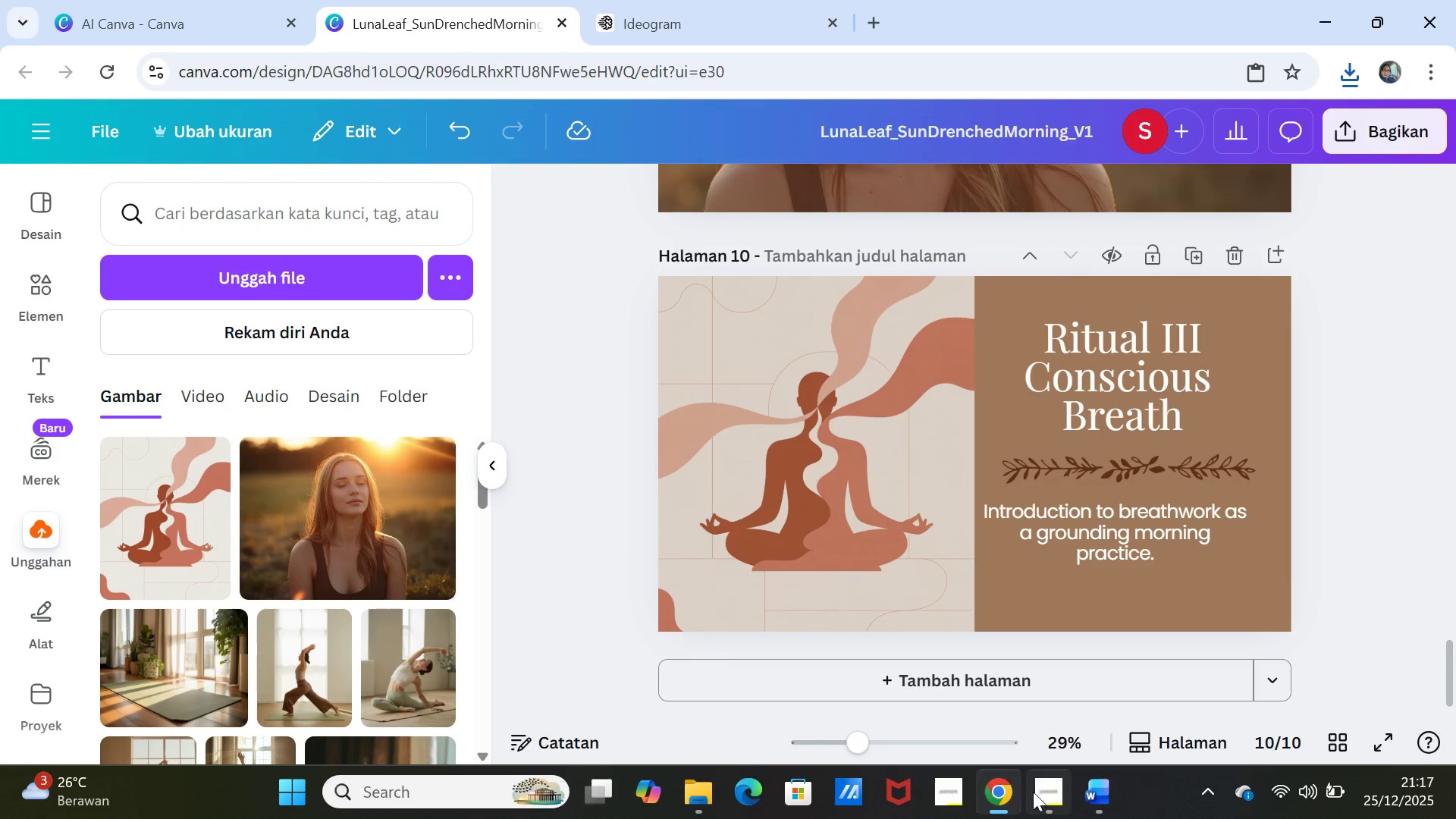 
left_click([1091, 788])
 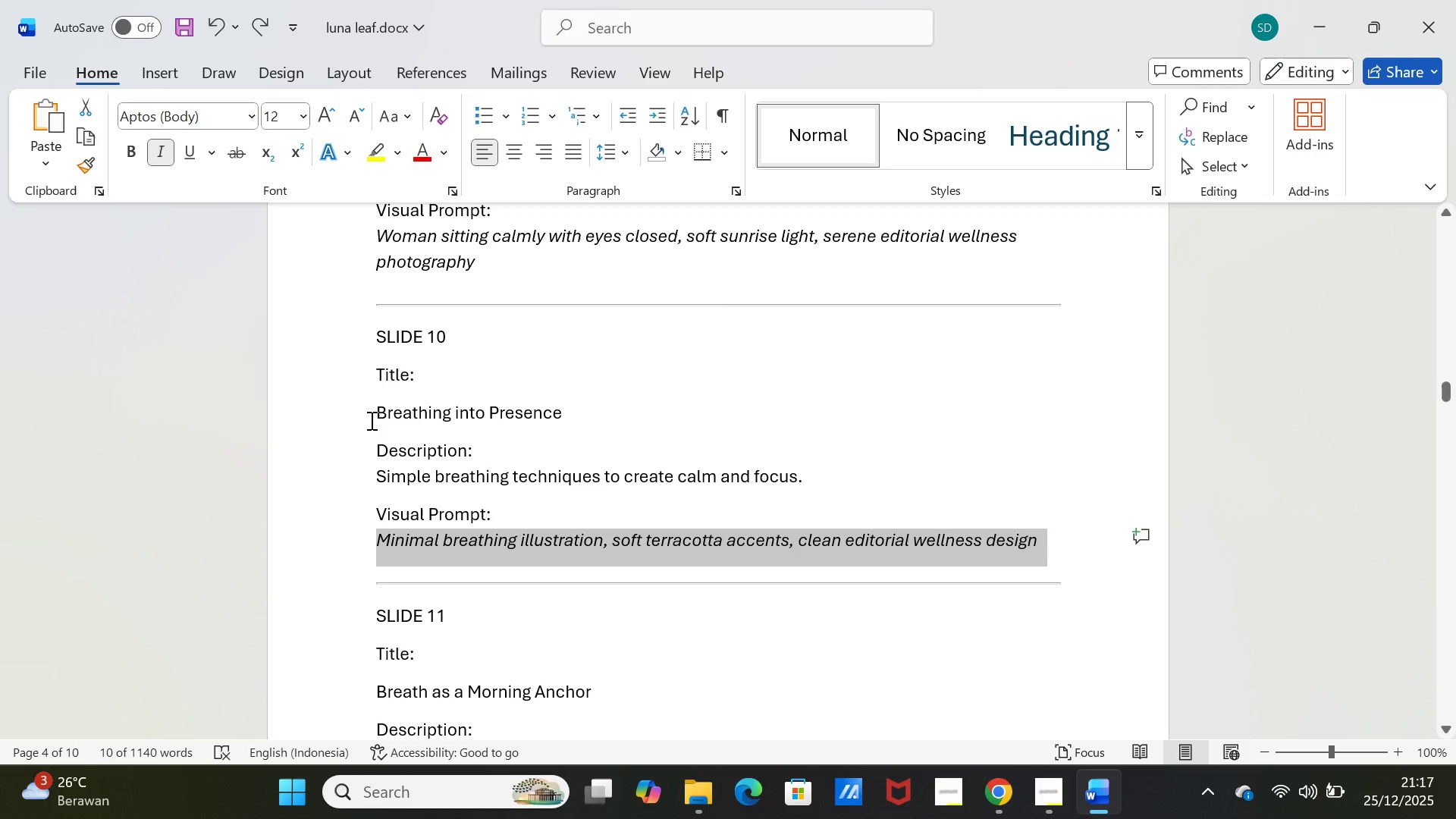 
left_click_drag(start_coordinate=[370, 420], to_coordinate=[566, 412])
 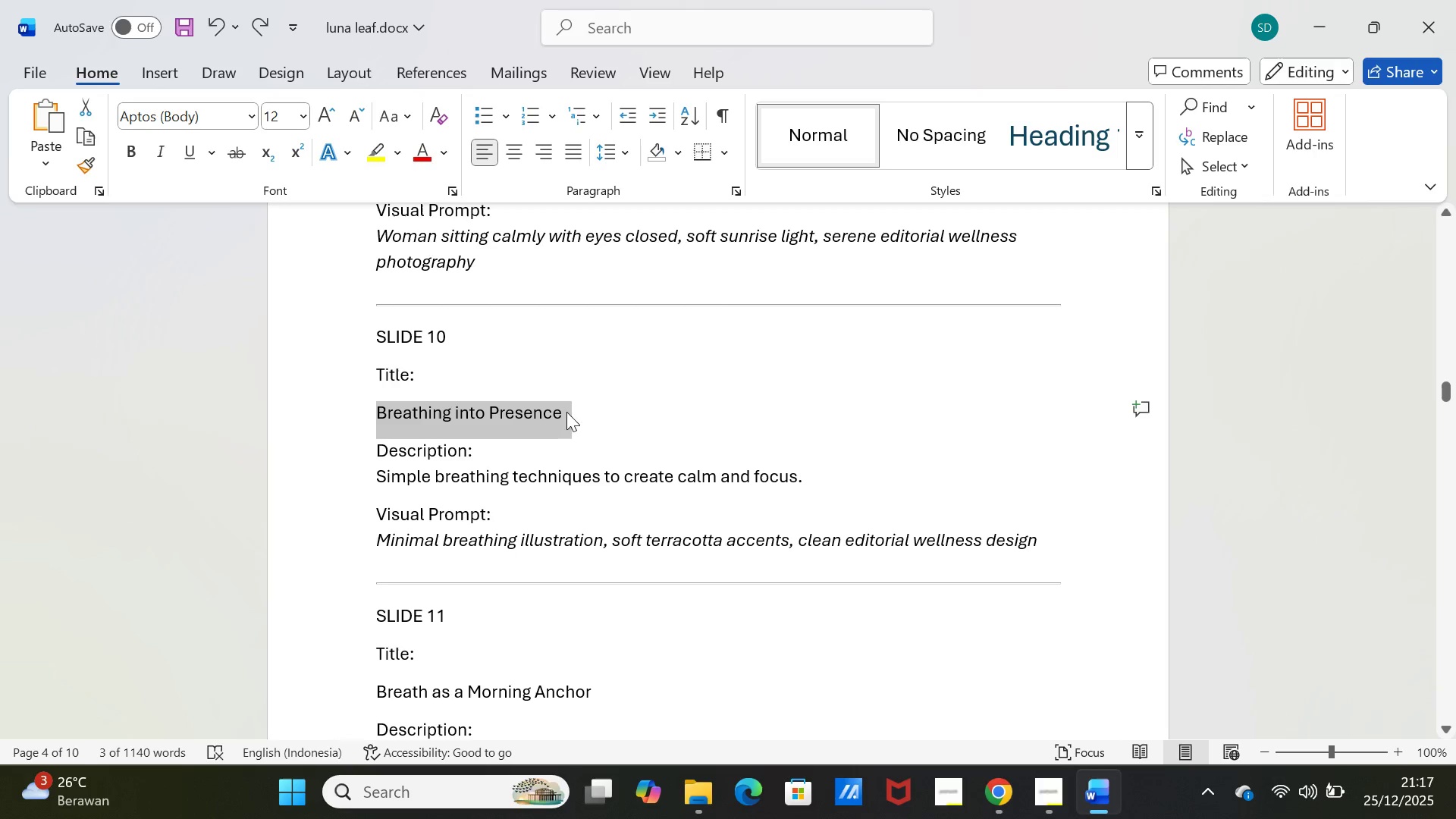 
key(Control+C)
 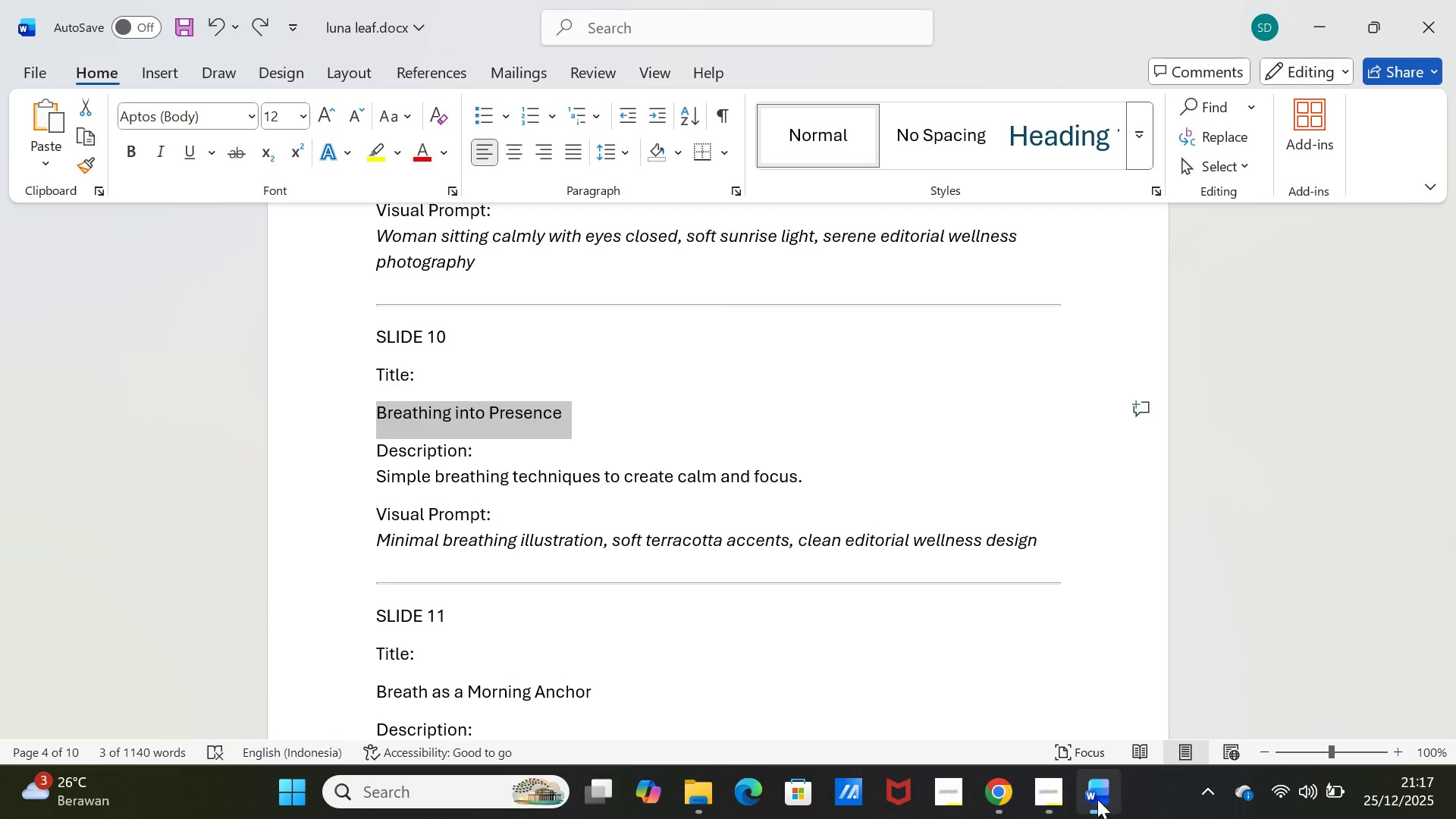 
left_click([1095, 799])
 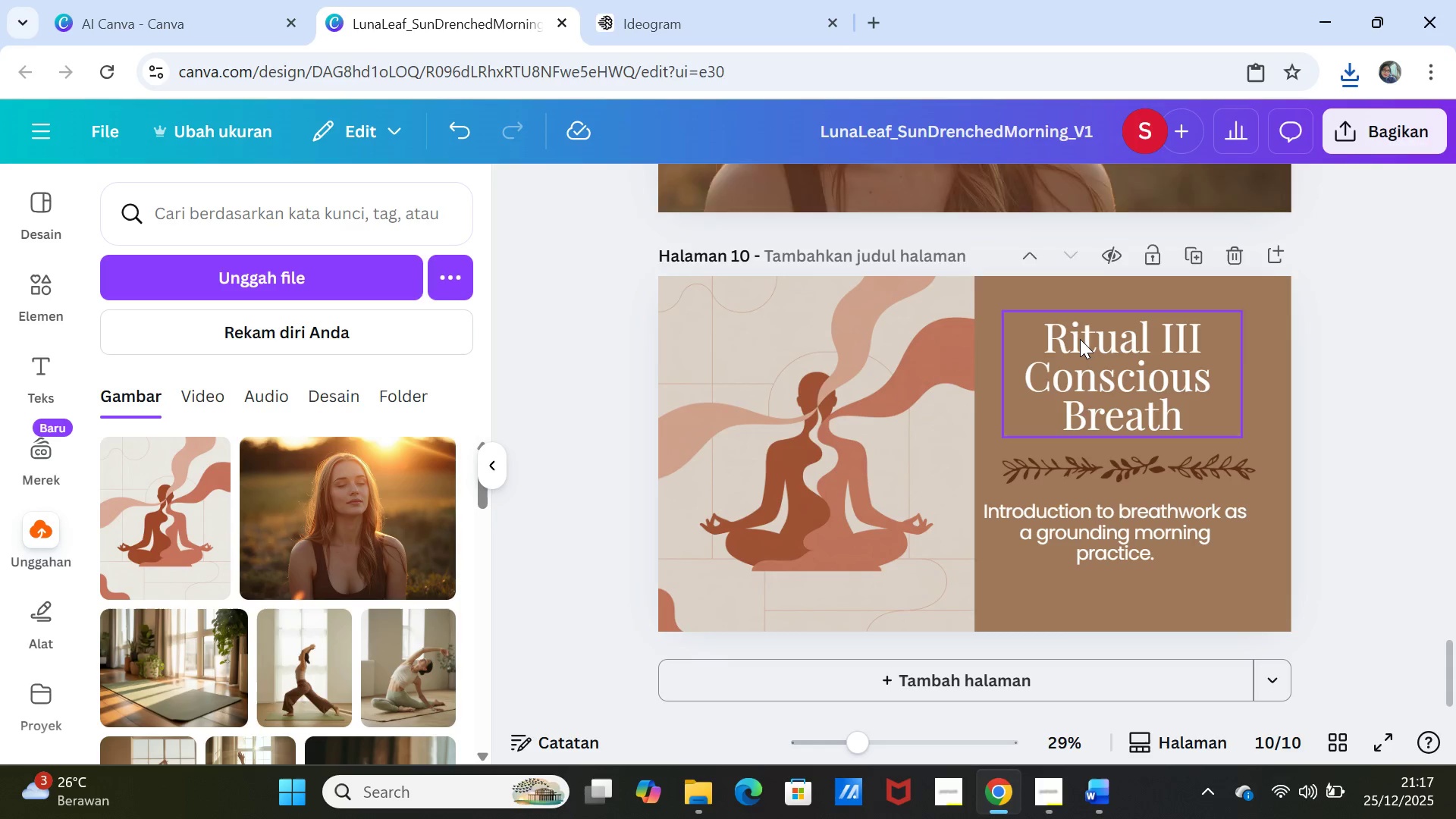 
double_click([1080, 339])
 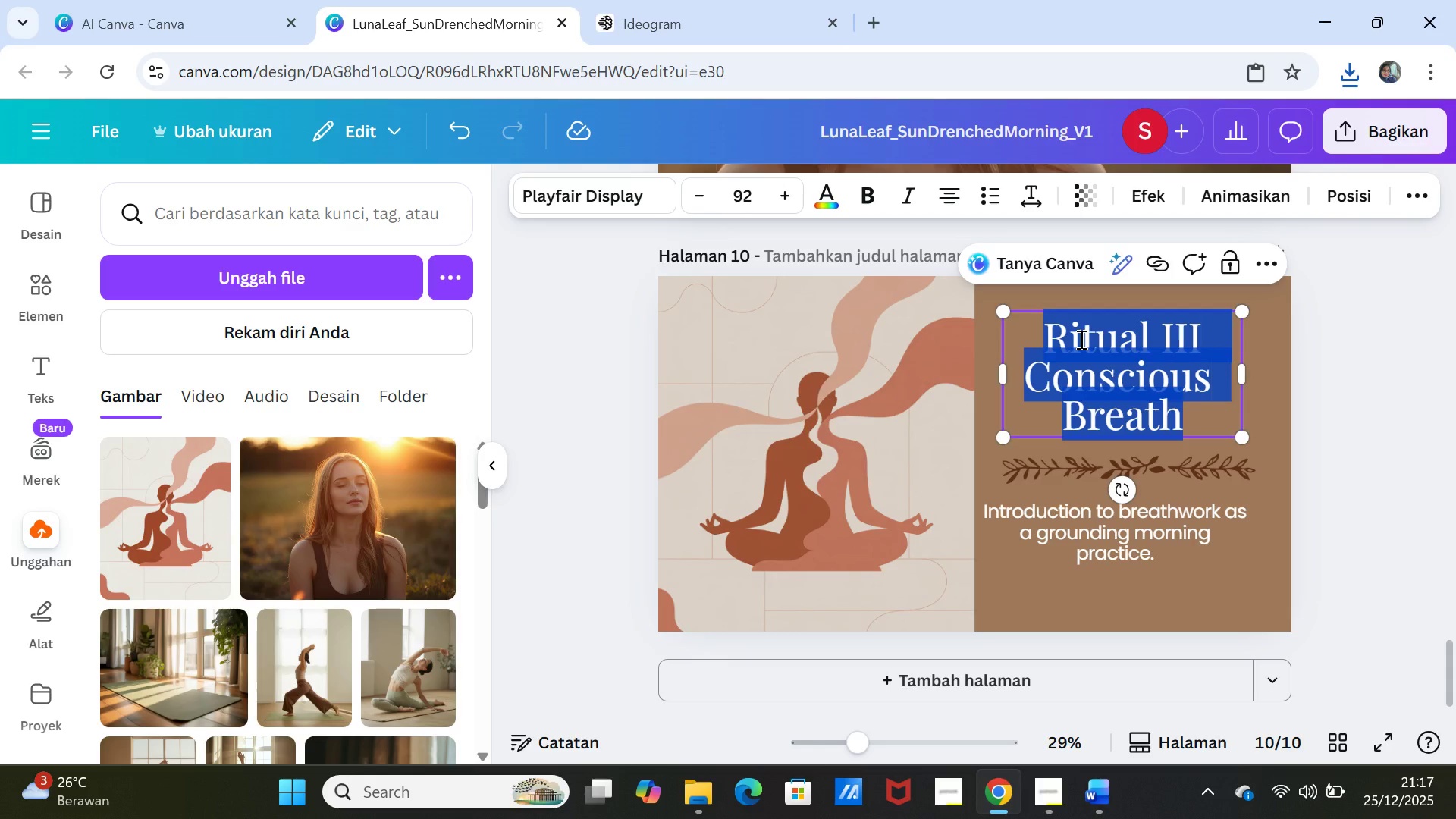 
key(Control+V)
 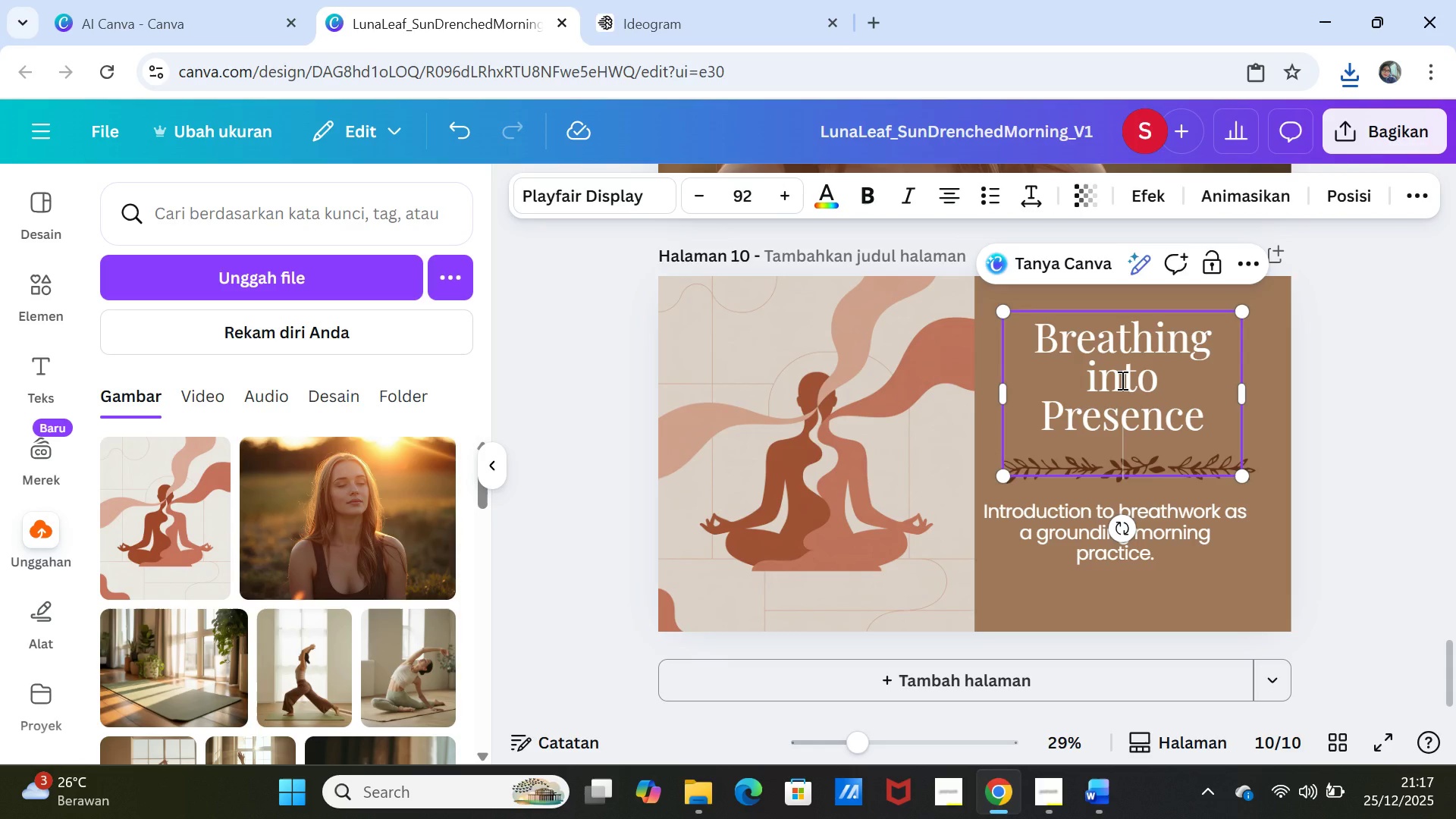 
key(Backspace)
 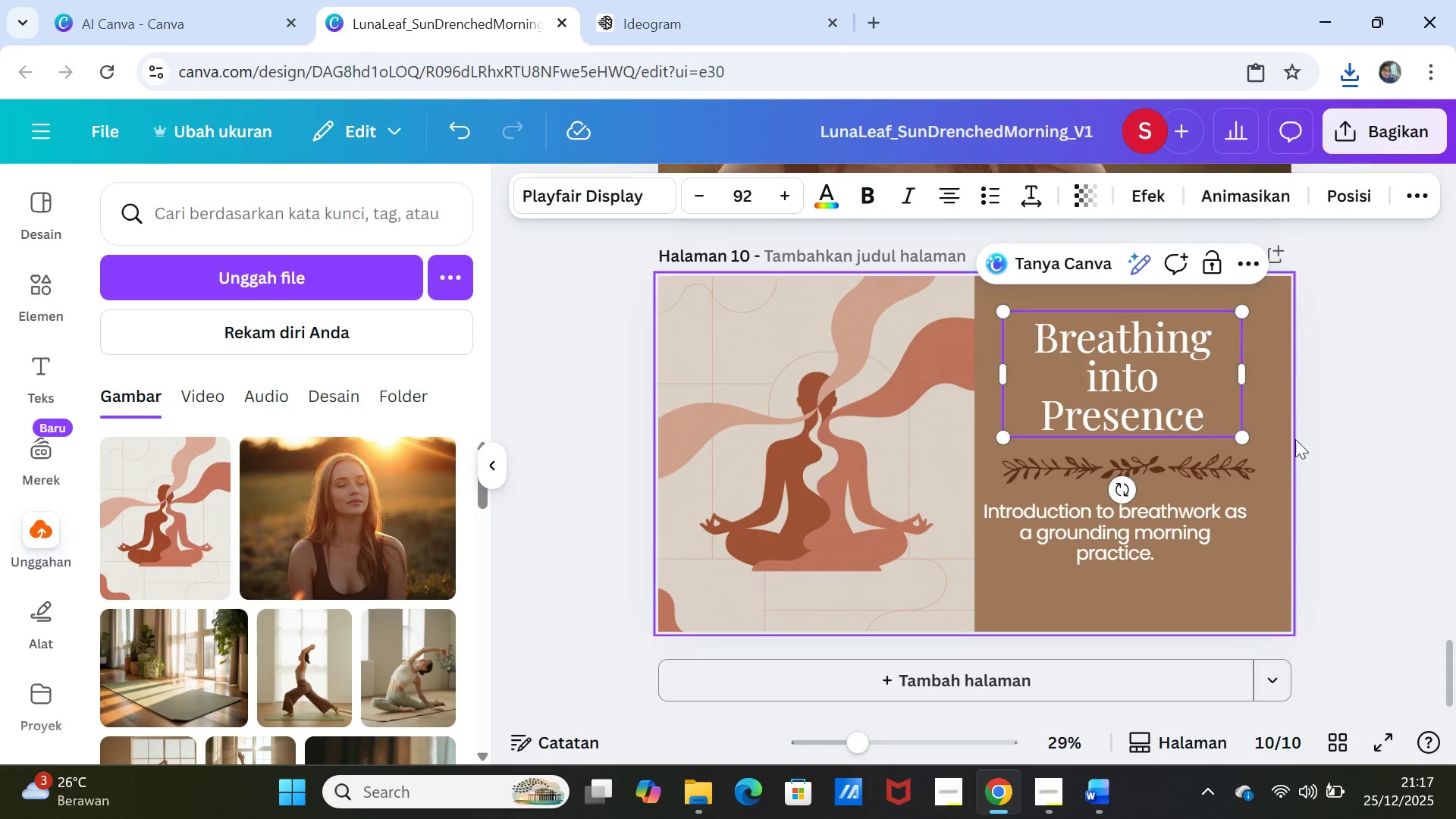 
left_click([1341, 465])
 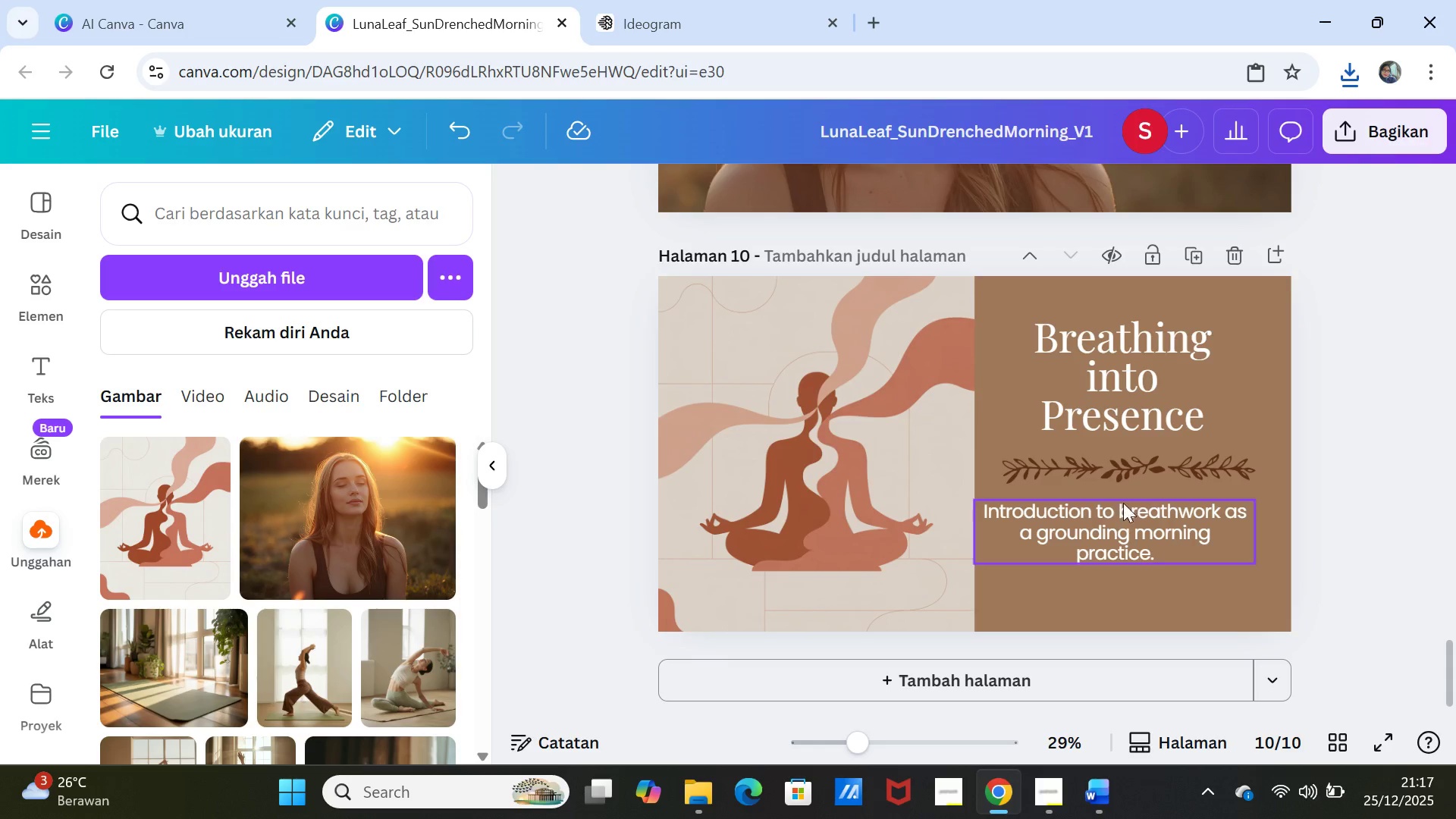 
left_click_drag(start_coordinate=[1131, 472], to_coordinate=[1124, 472])
 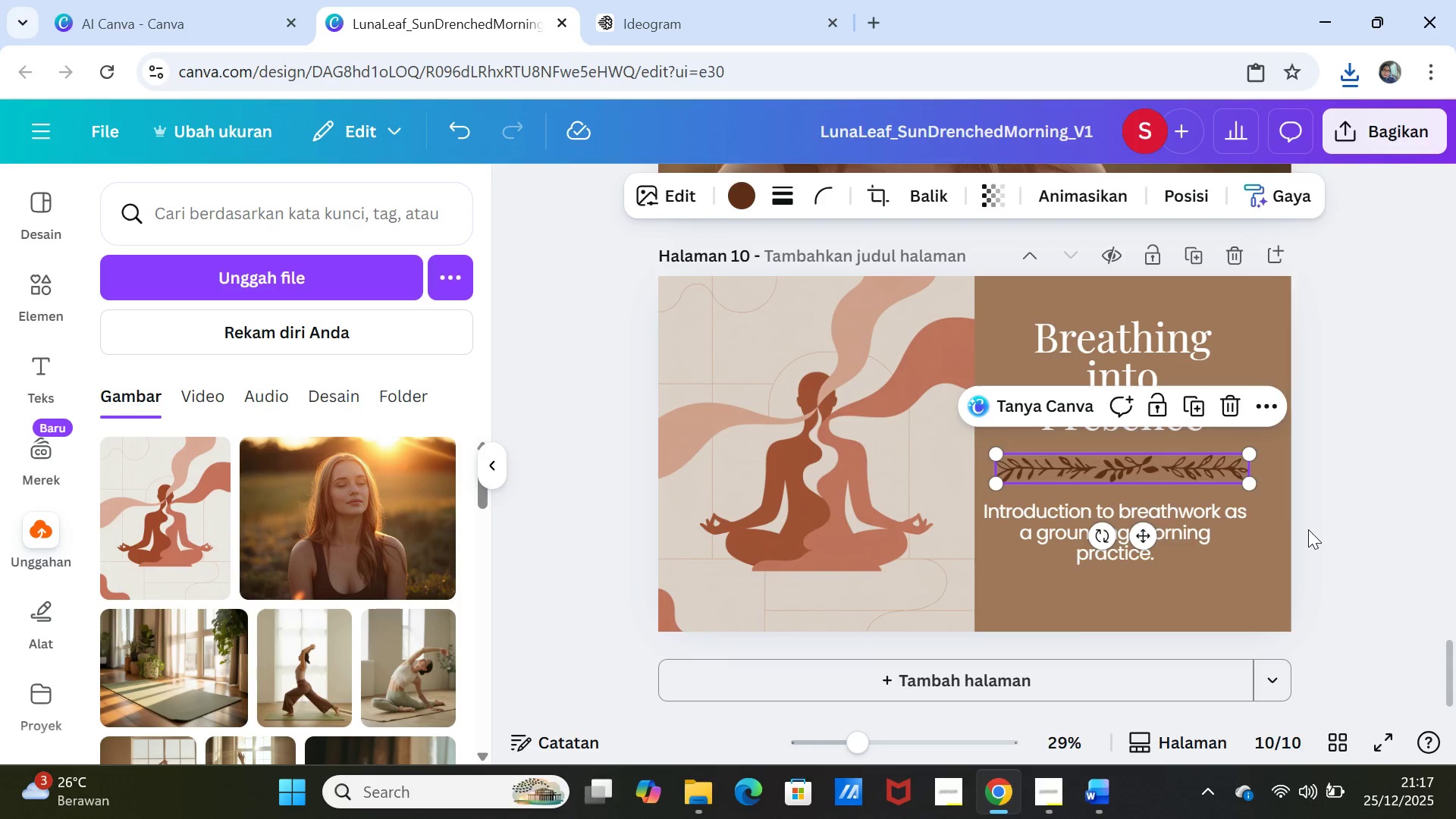 
left_click([1308, 529])
 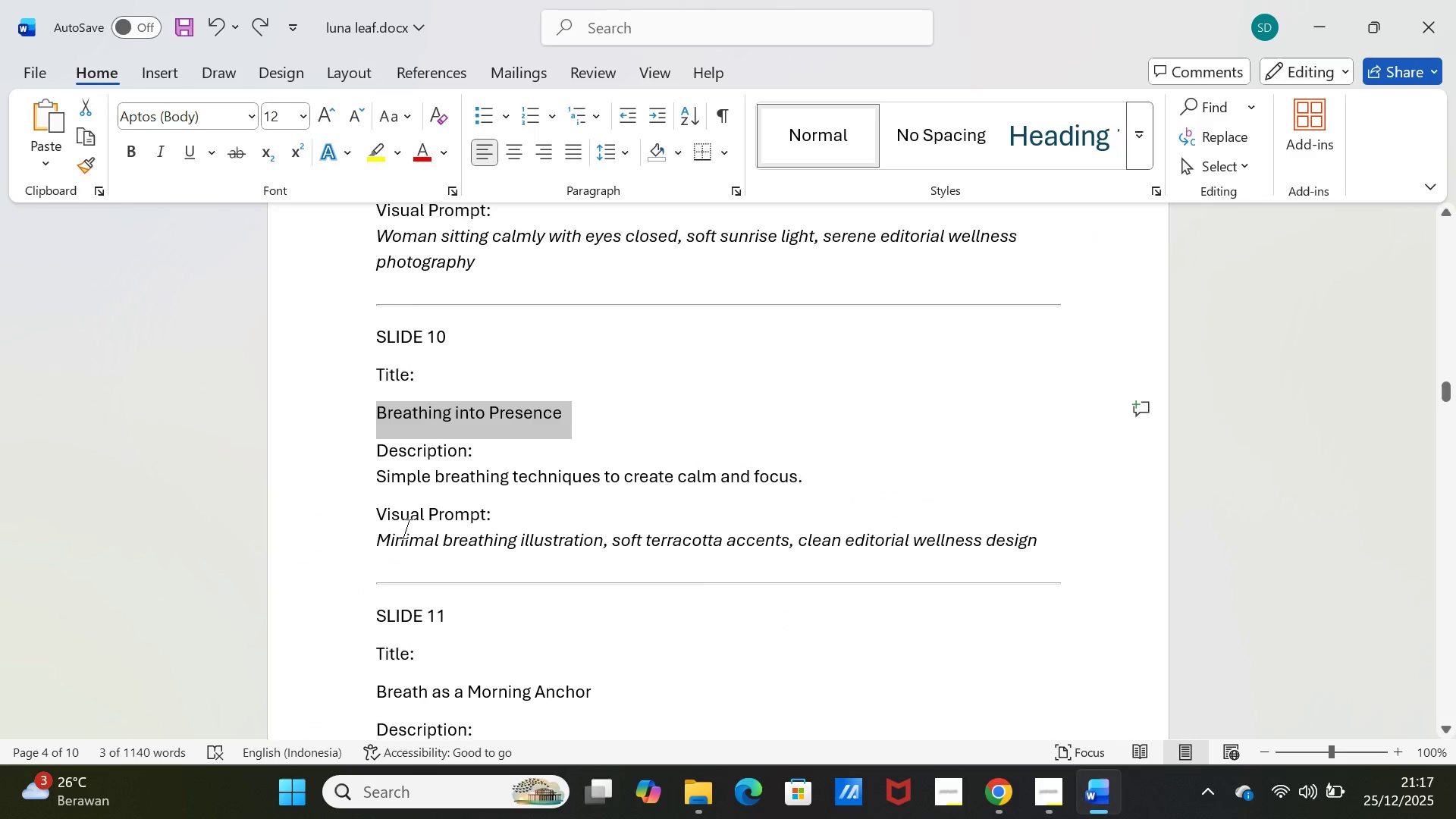 
left_click_drag(start_coordinate=[375, 539], to_coordinate=[1062, 531])
 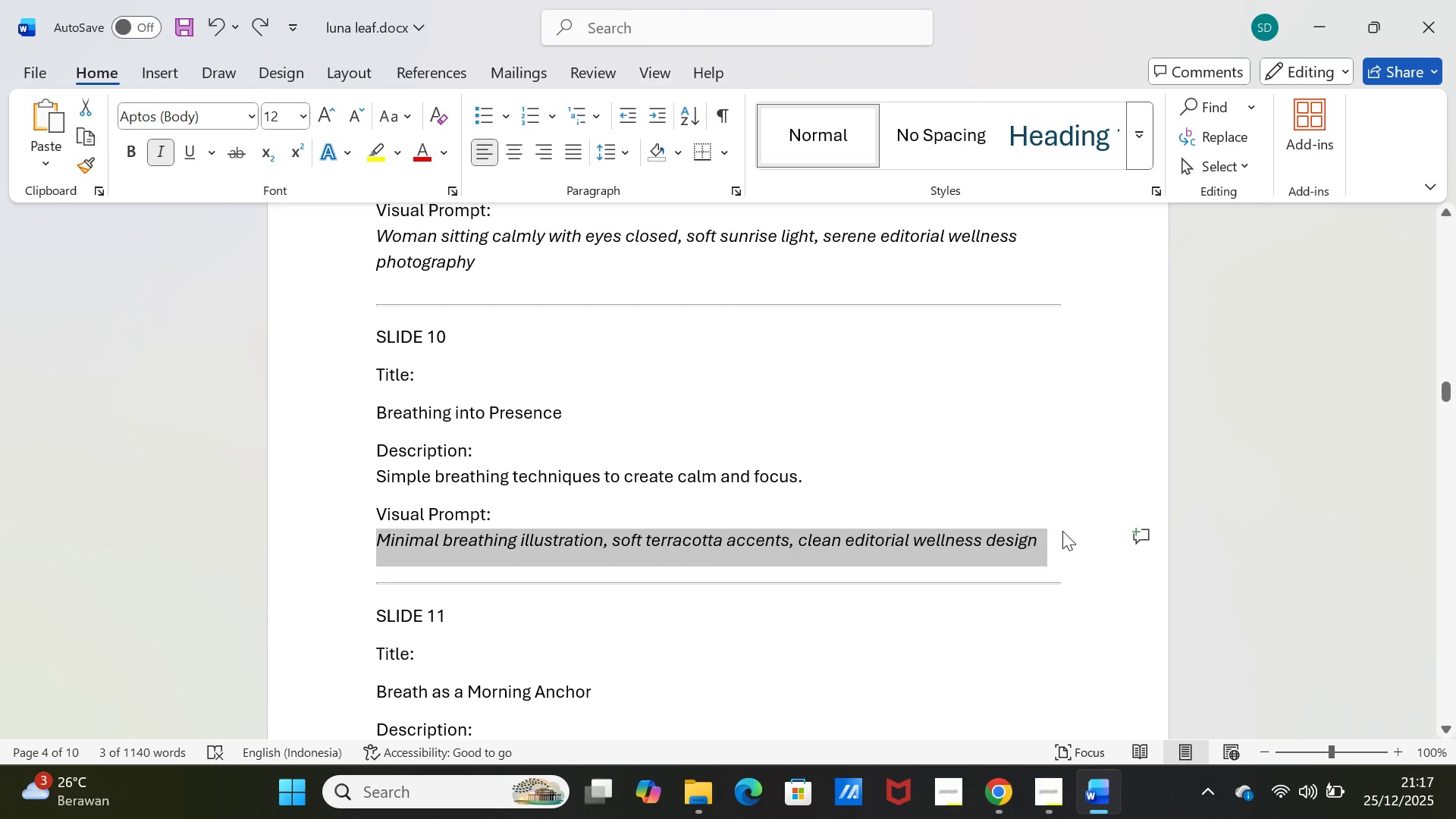 
key(Control+C)
 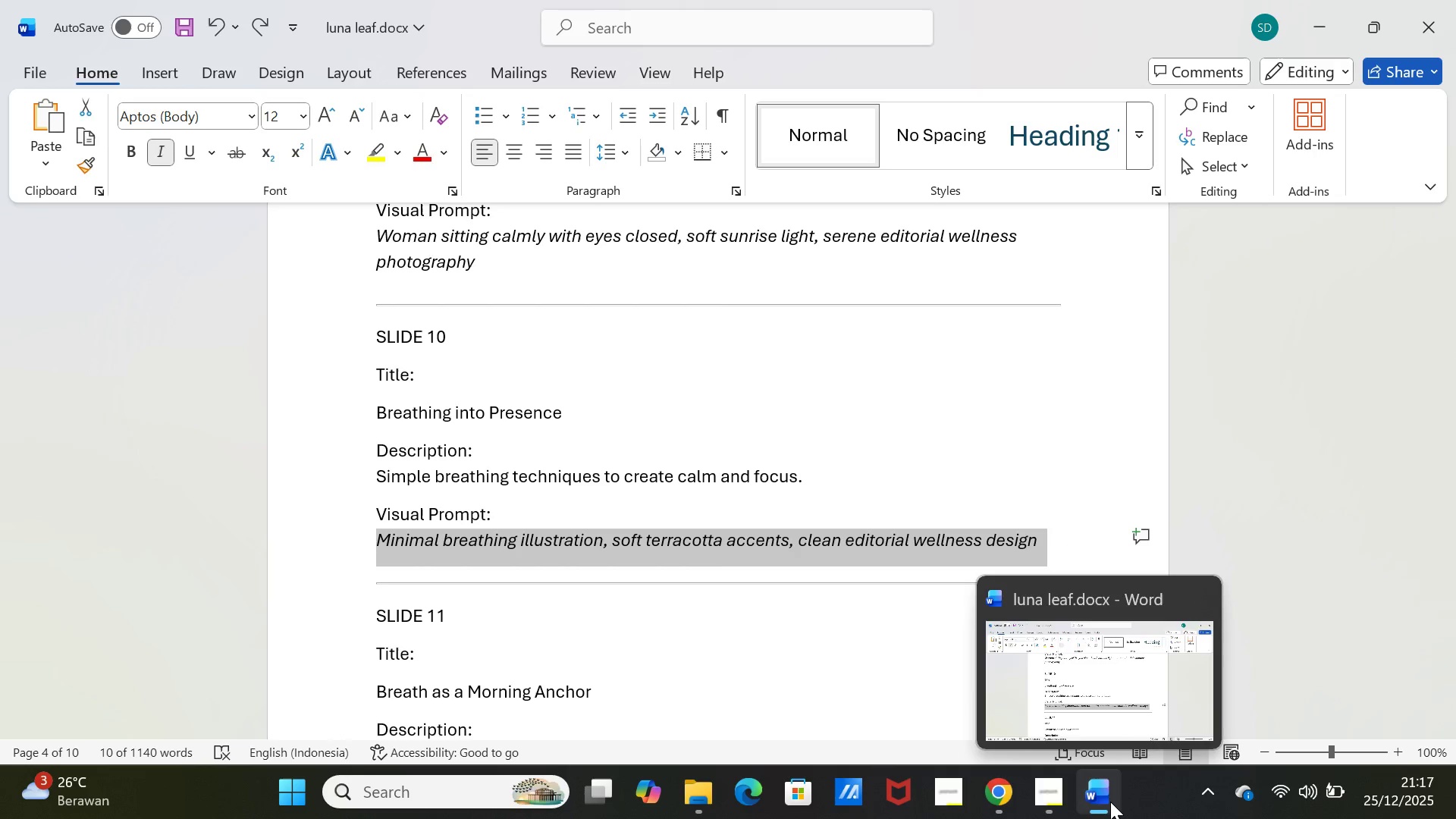 
left_click([1110, 802])
 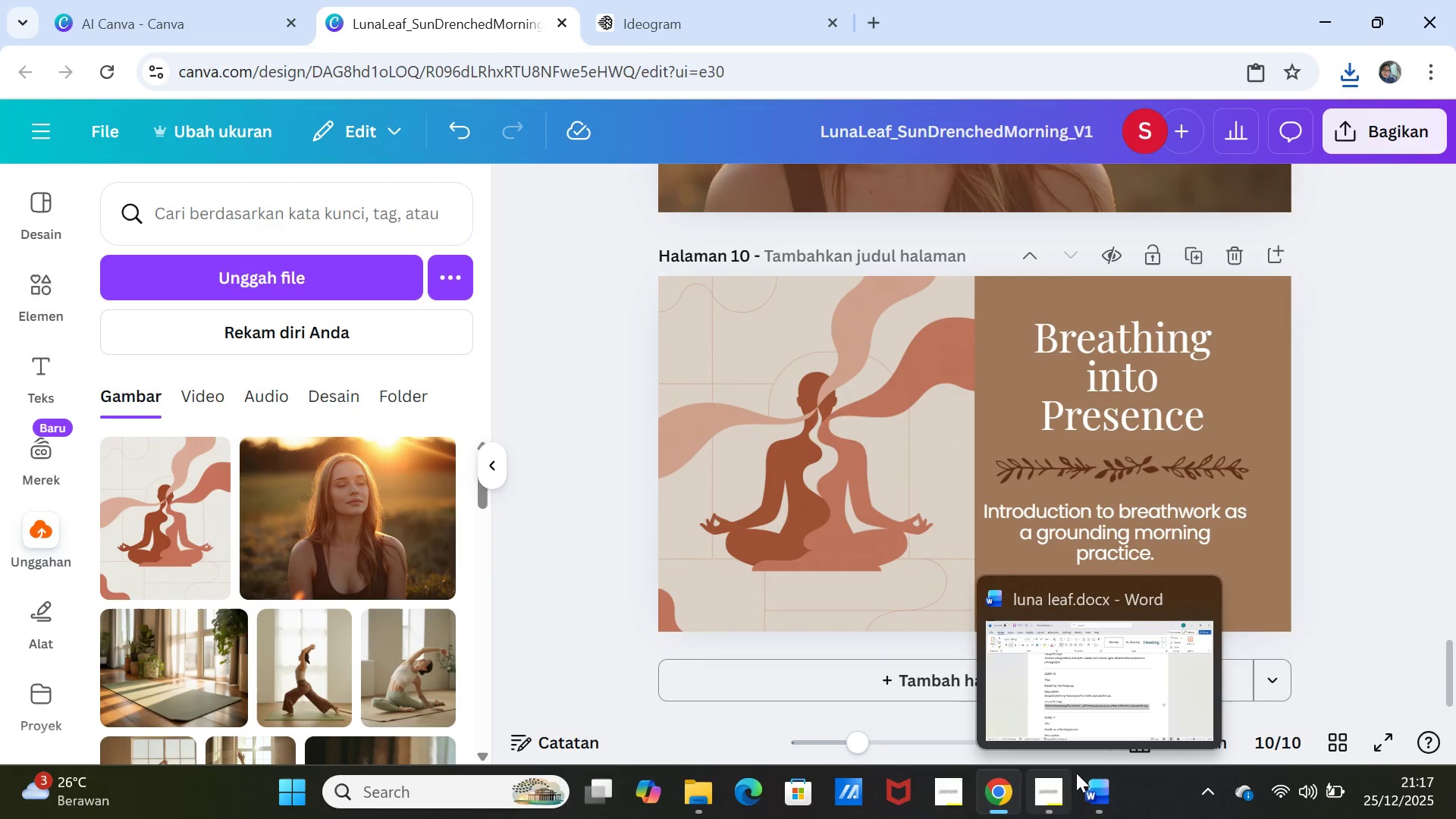 
left_click([1094, 785])
 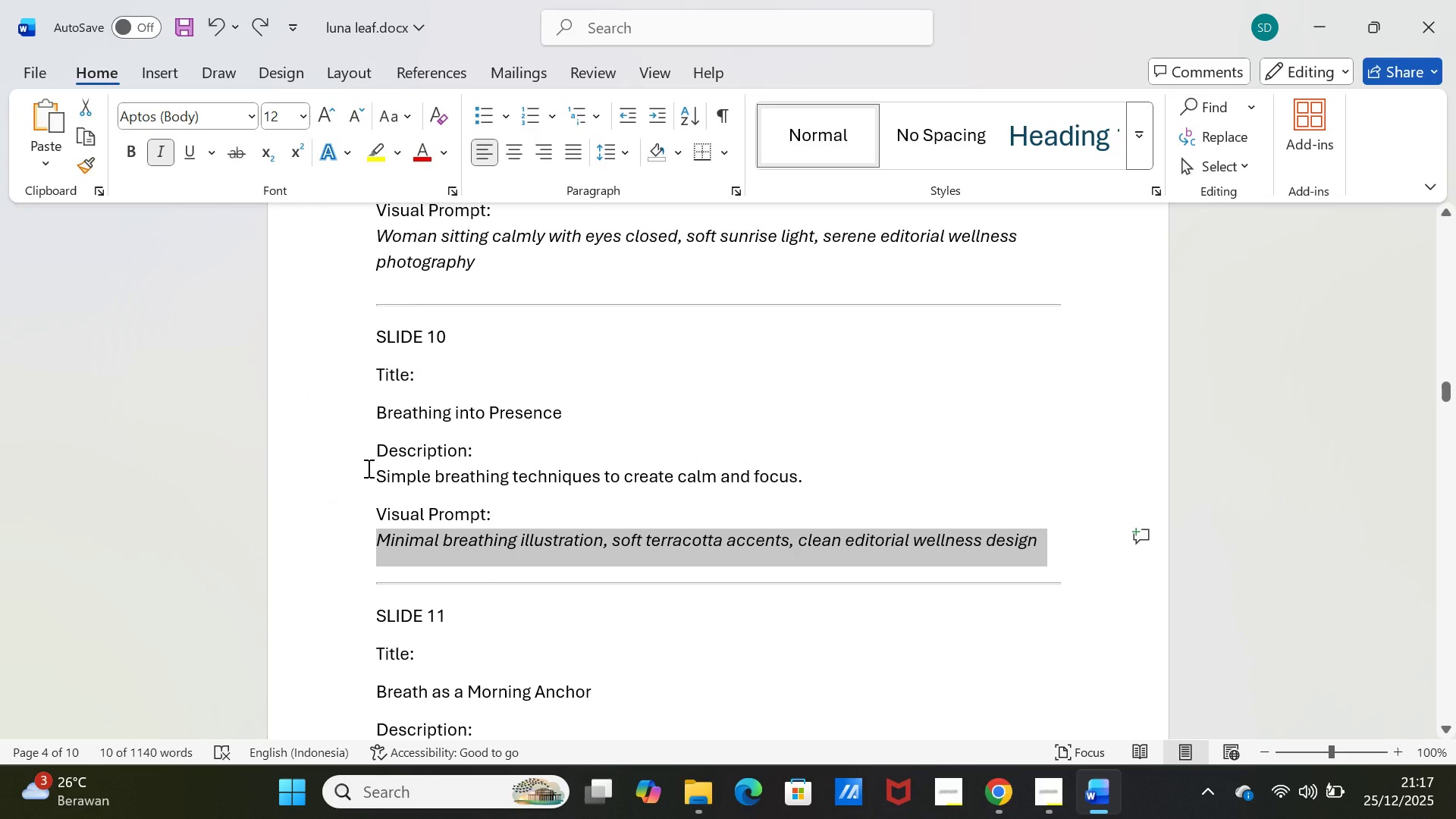 
left_click_drag(start_coordinate=[367, 468], to_coordinate=[817, 480])
 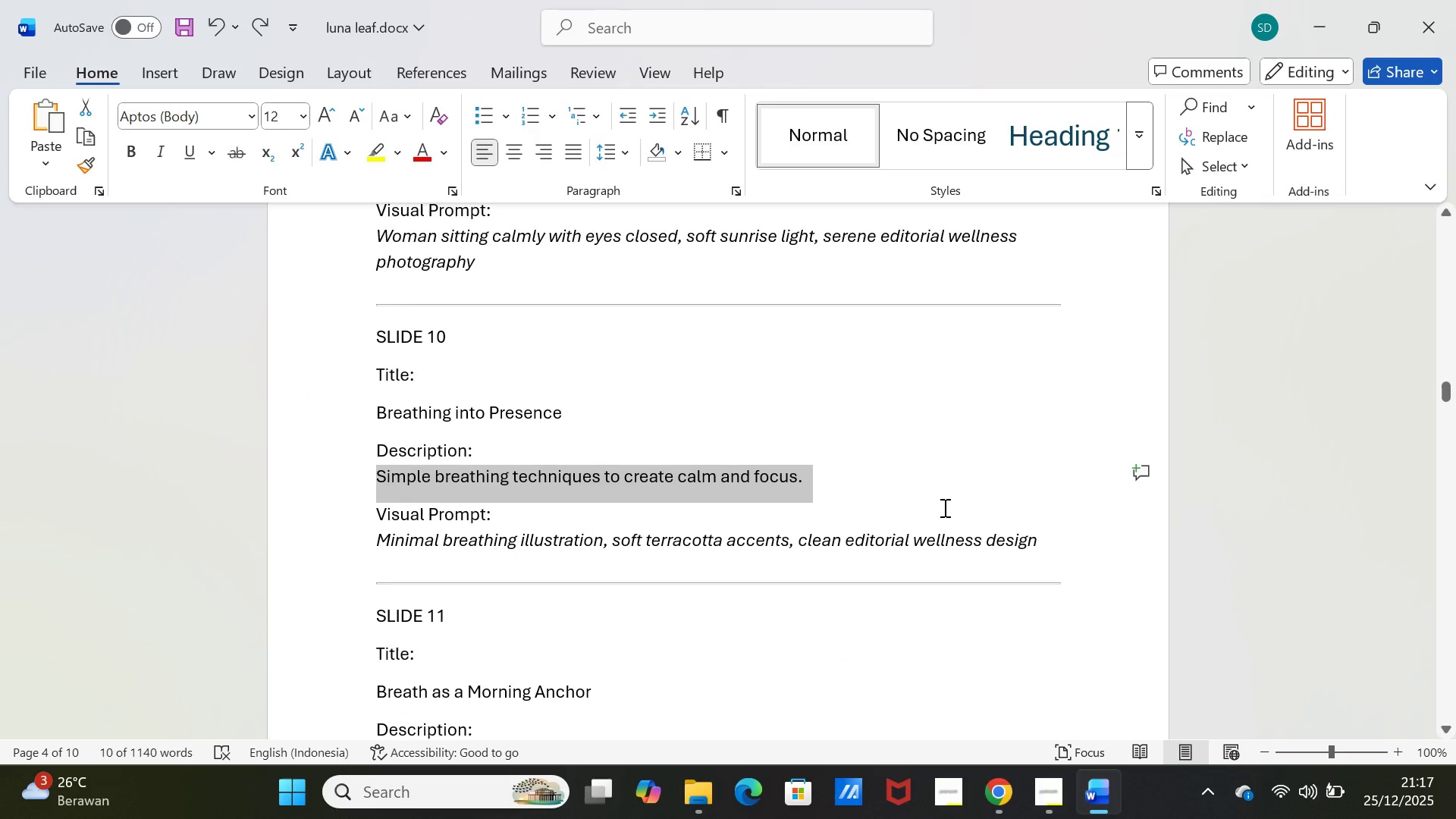 
key(Control+C)
 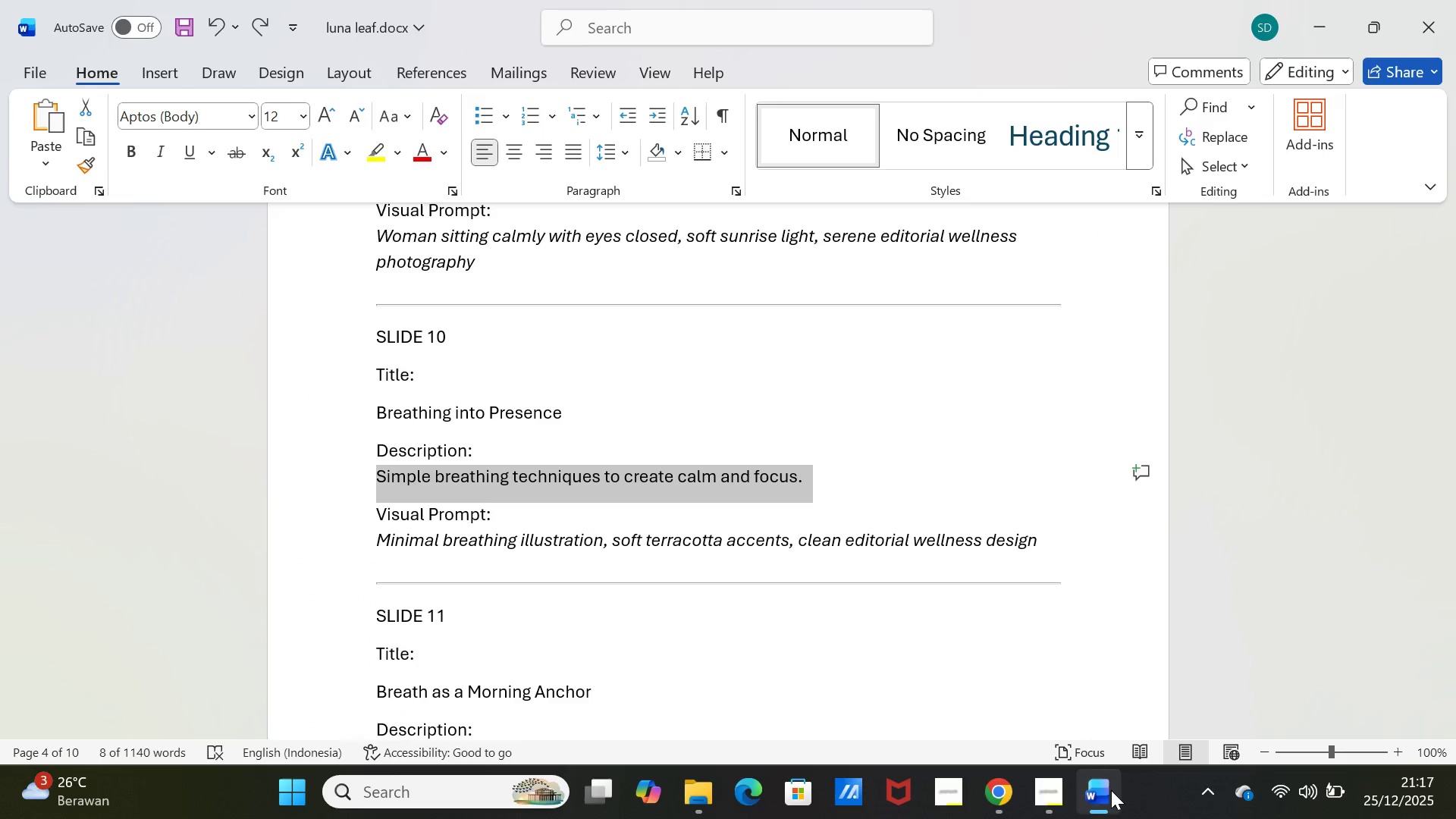 
left_click([1111, 790])
 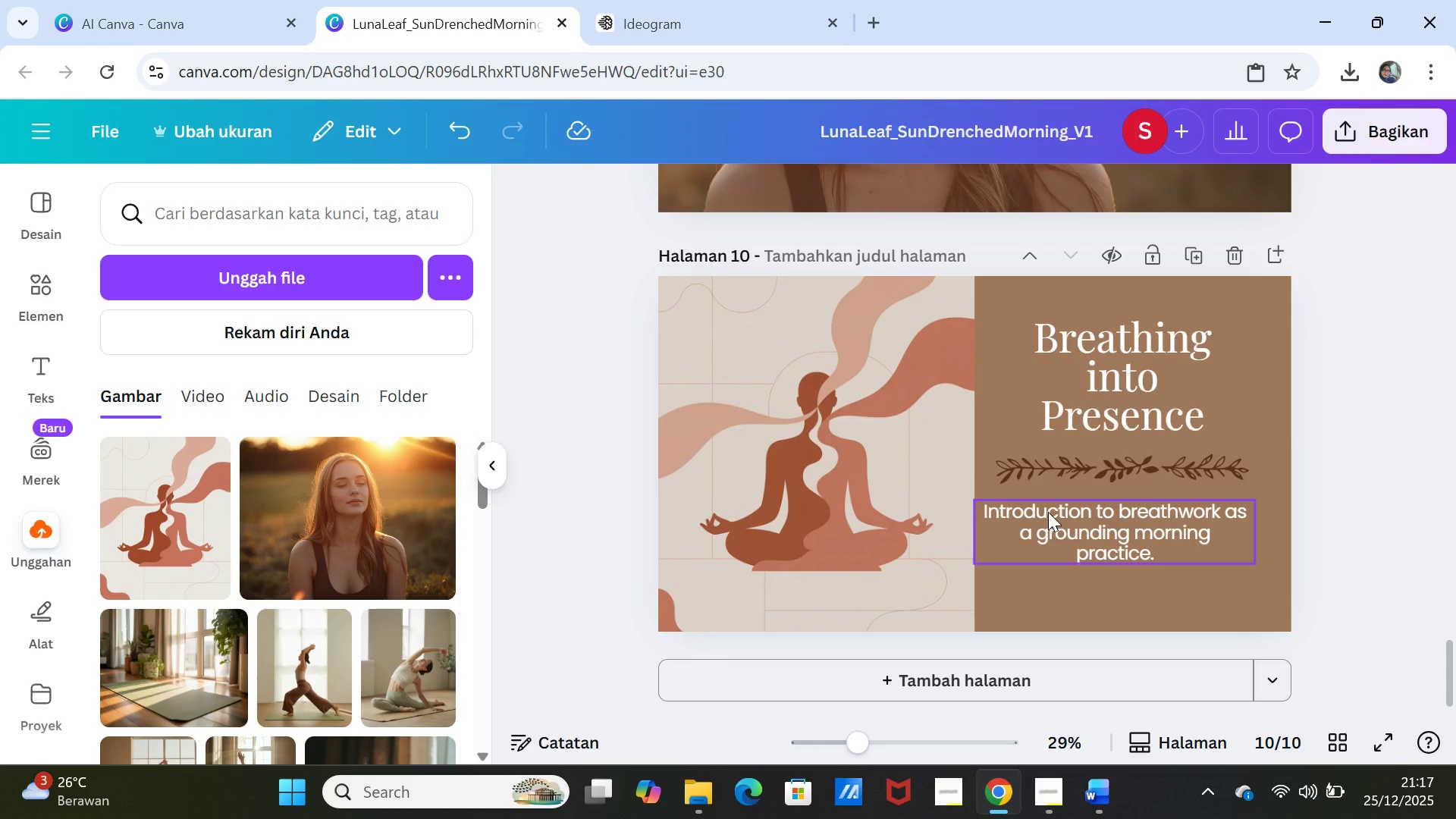 
double_click([1048, 512])
 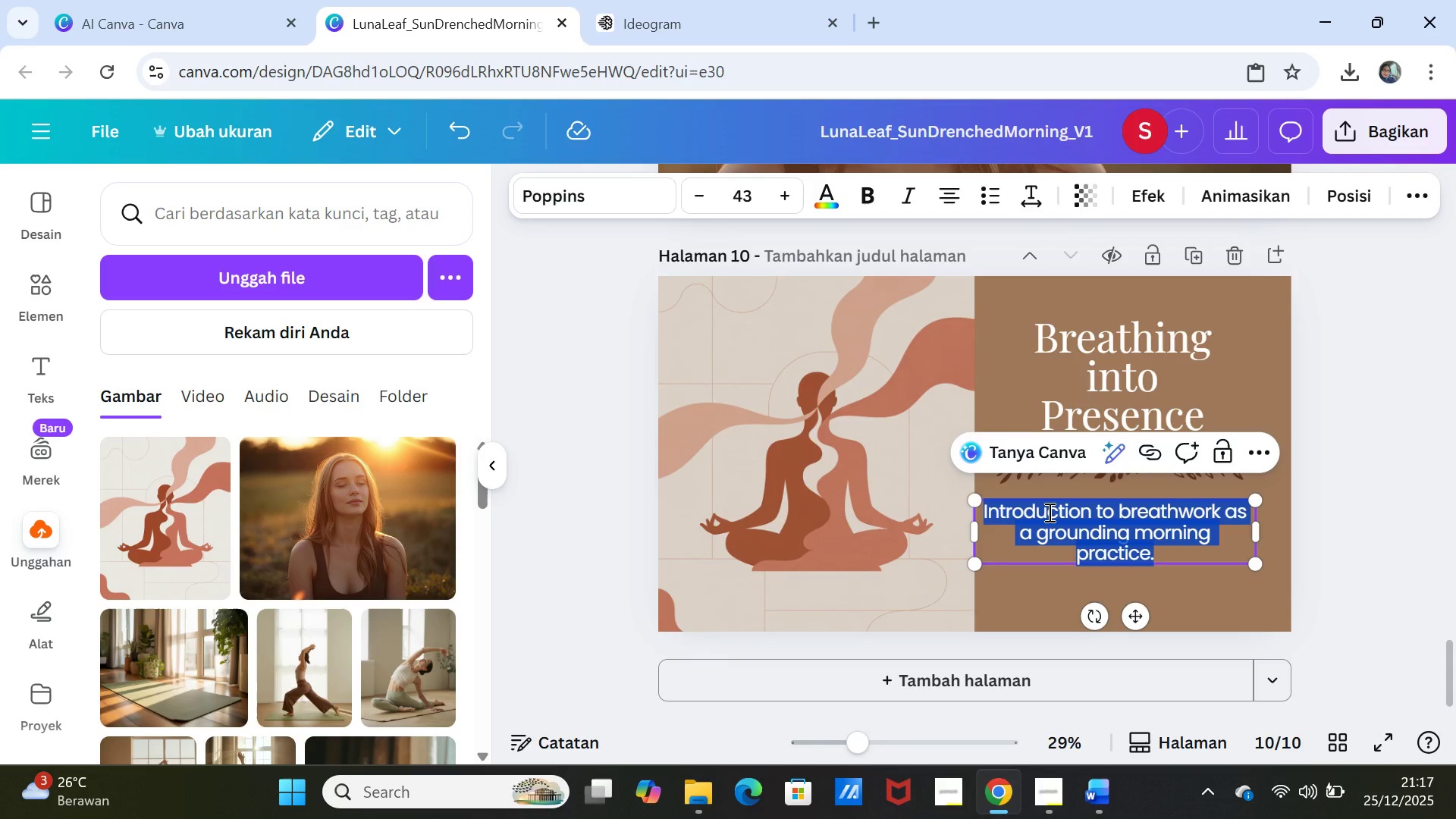 
key(Control+V)
 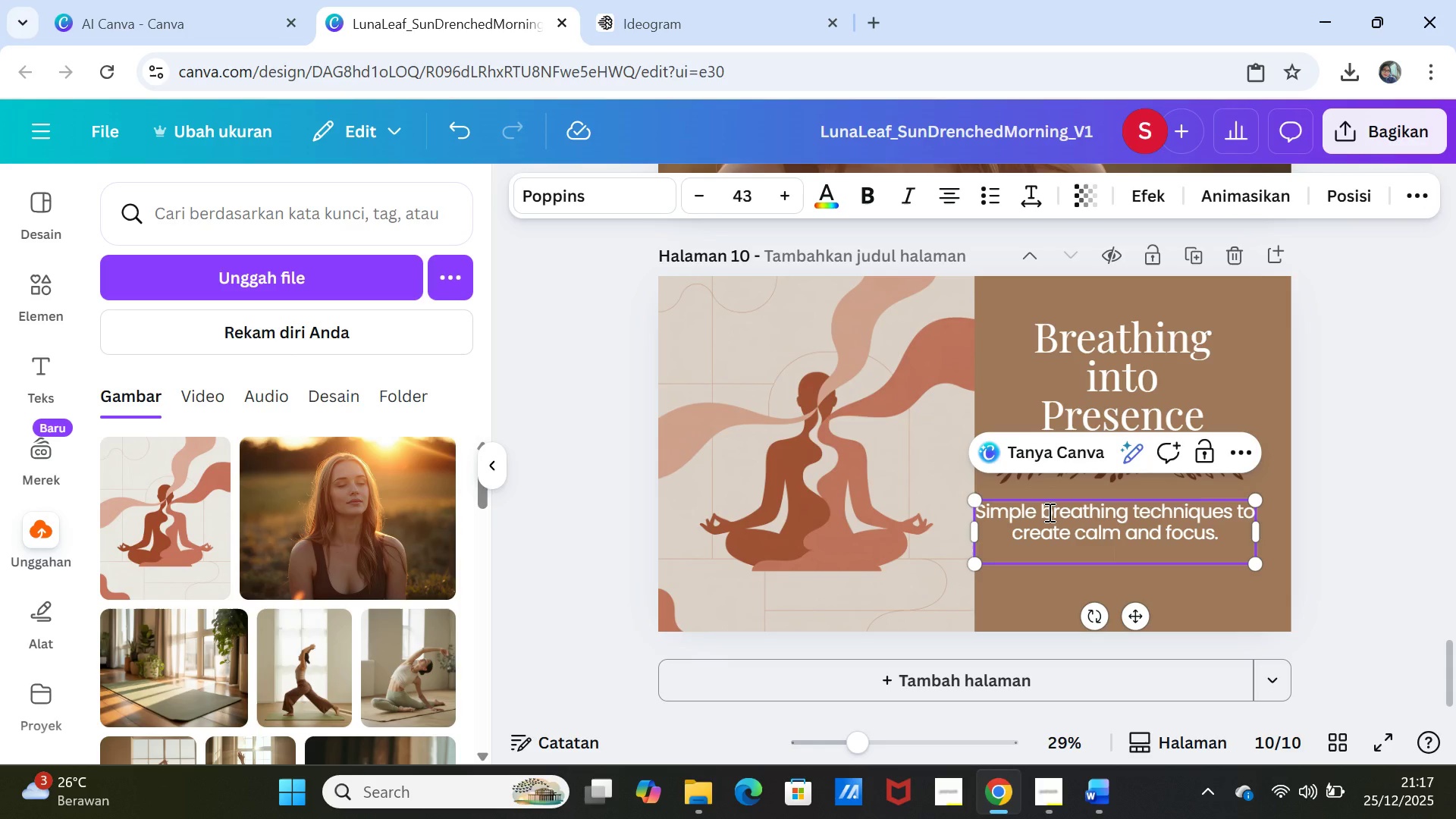 
key(Backspace)
 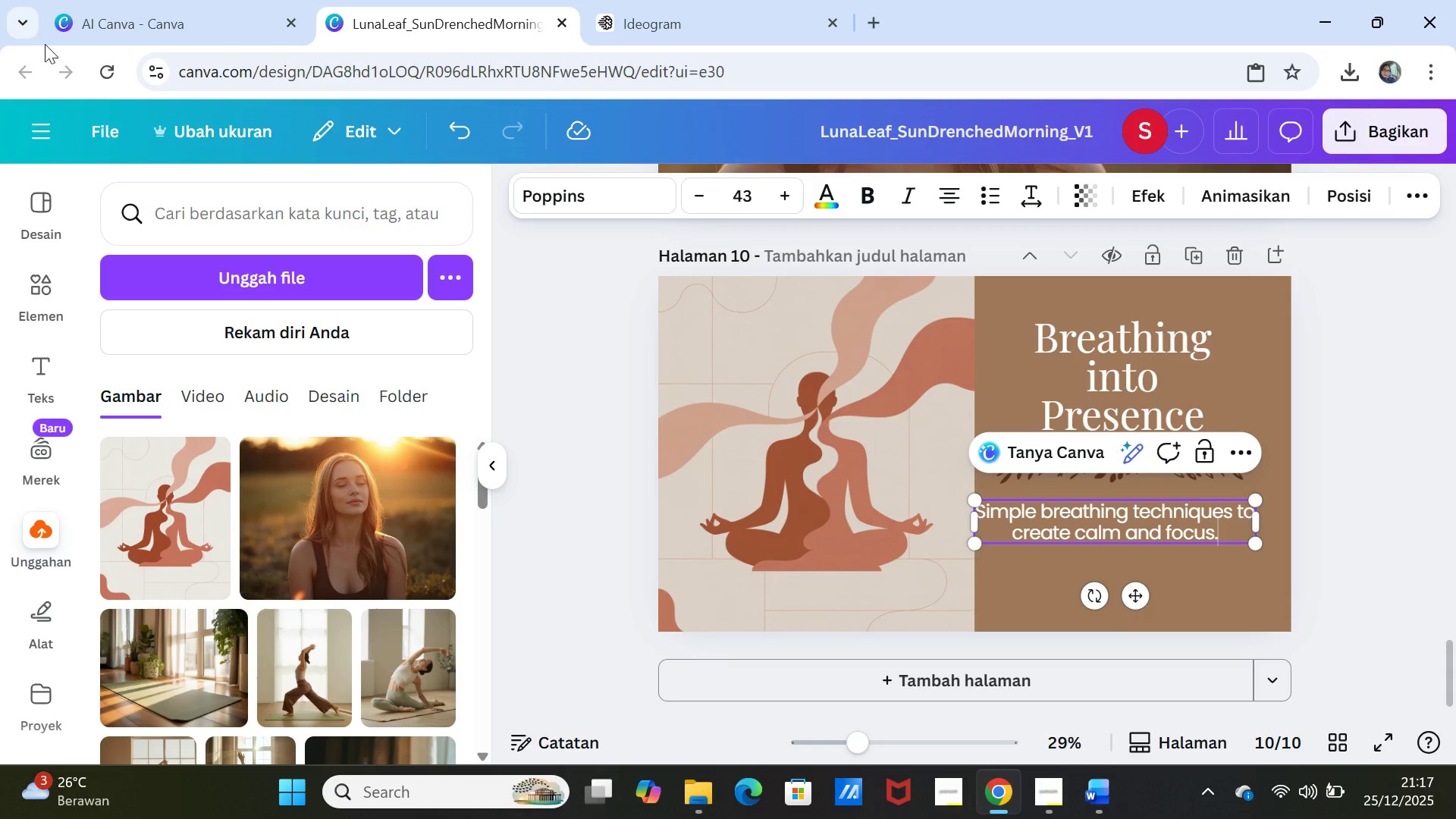 
left_click([130, 24])
 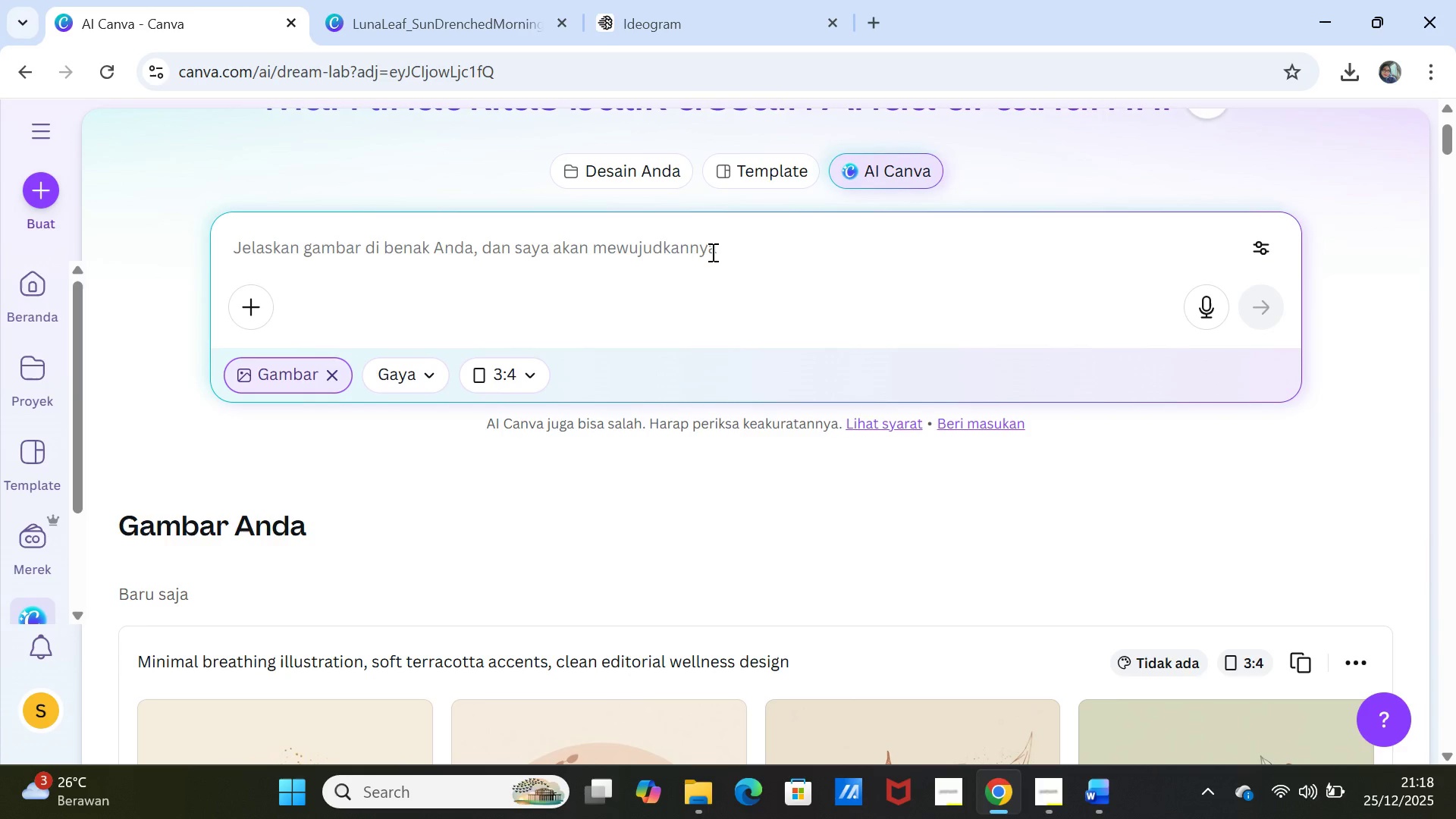 
left_click([711, 252])
 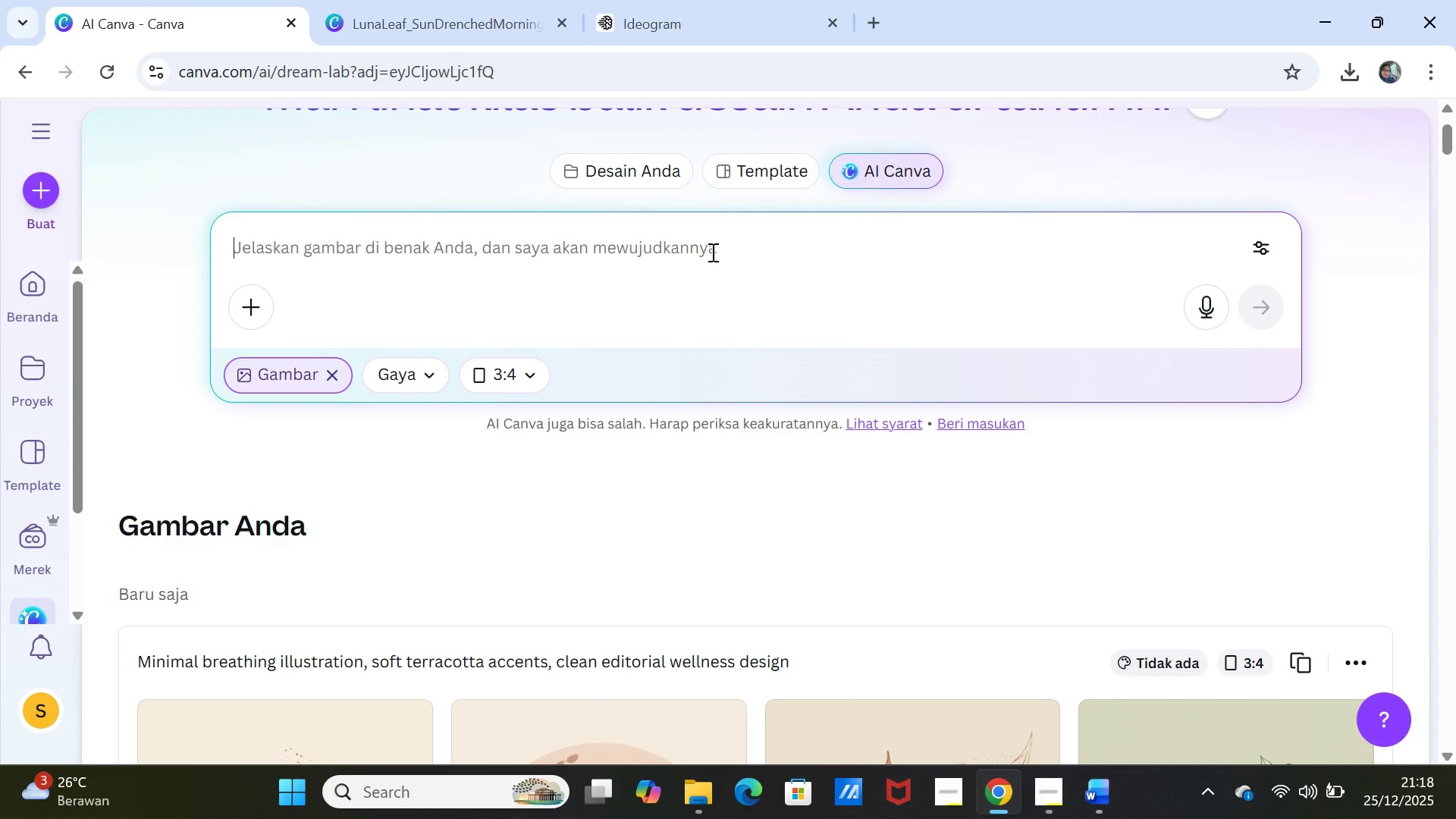 
key(Control+V)
 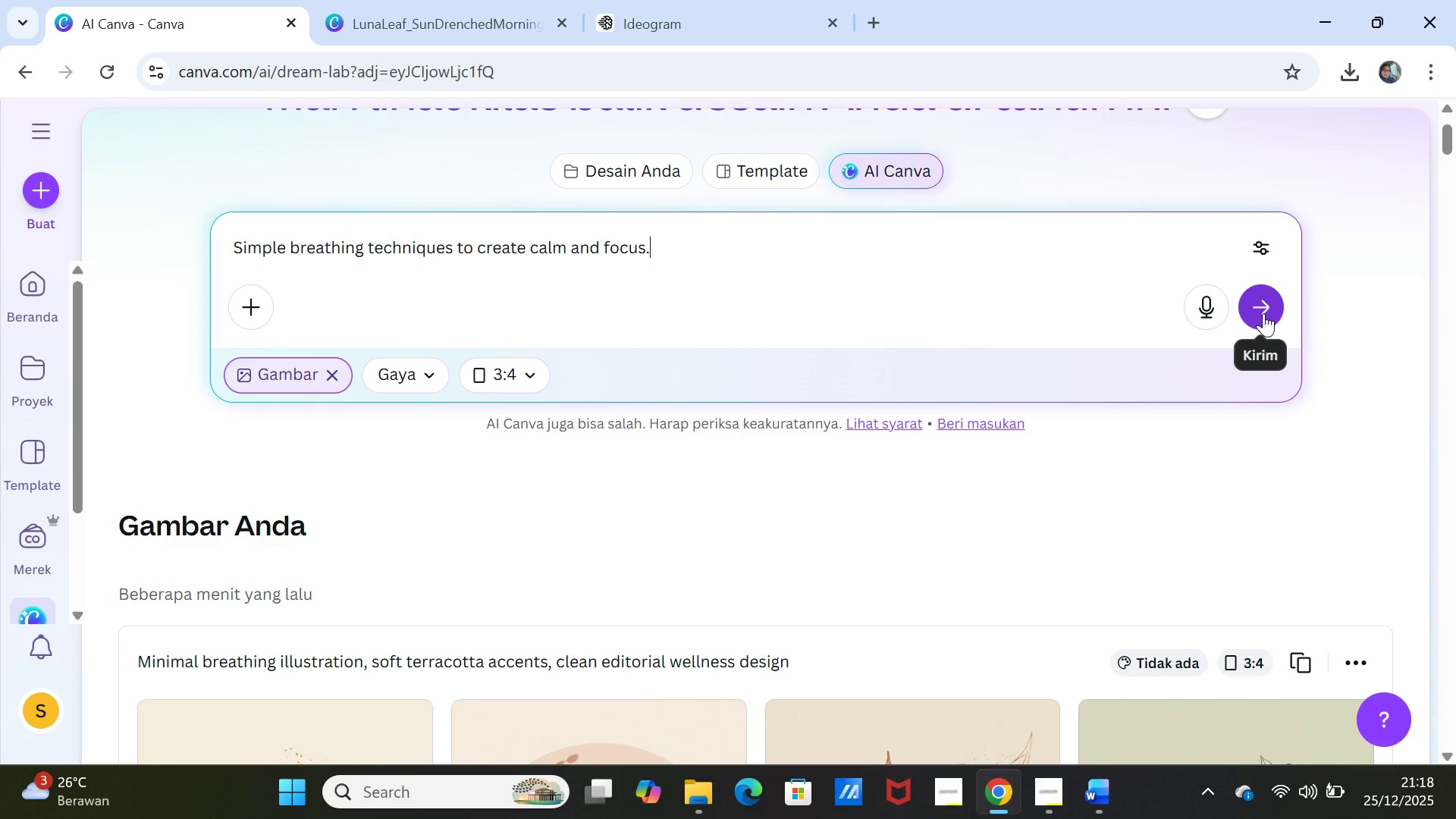 
left_click([1263, 313])
 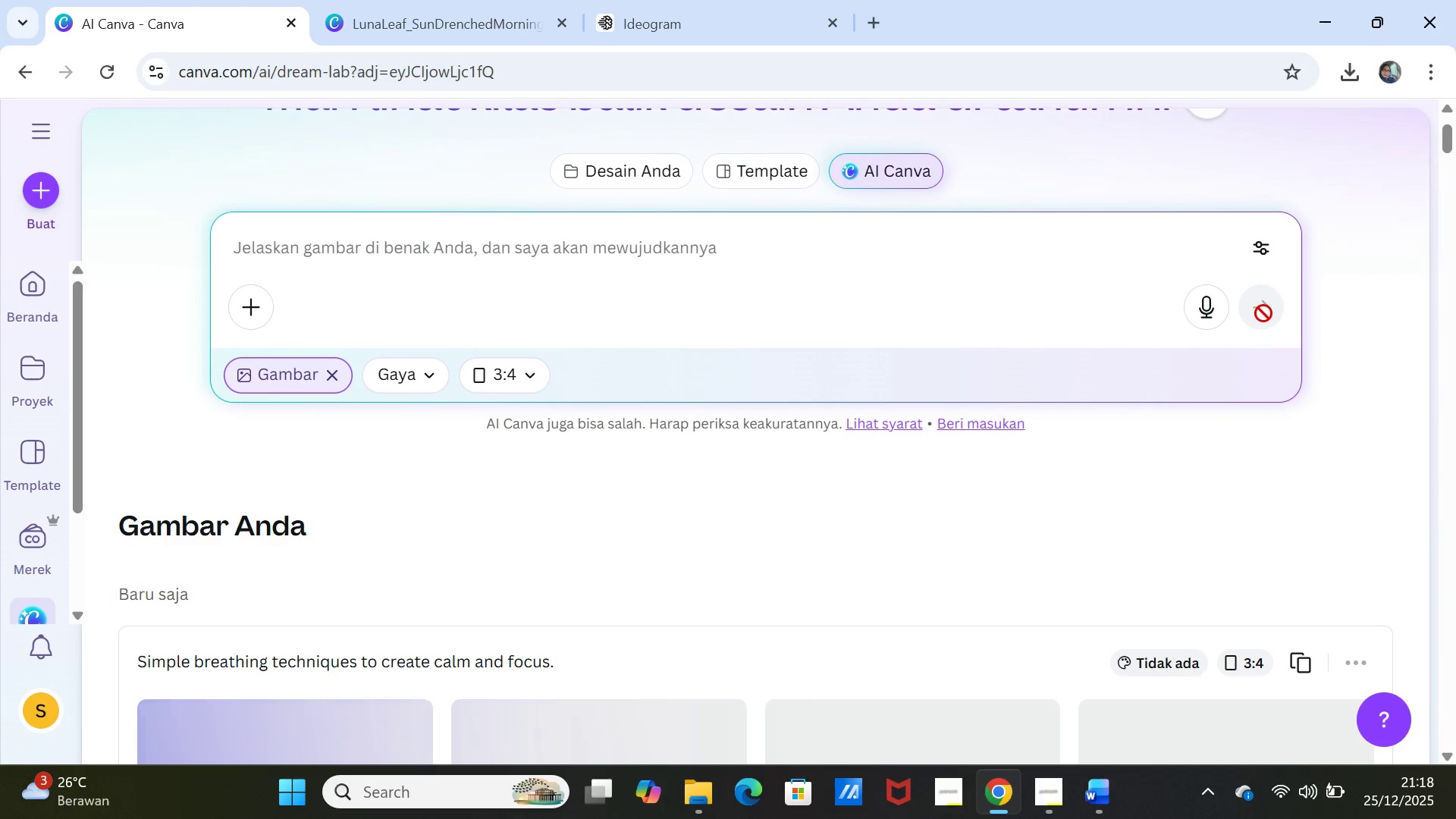 
scroll: coordinate [835, 576], scroll_direction: down, amount: 4.0
 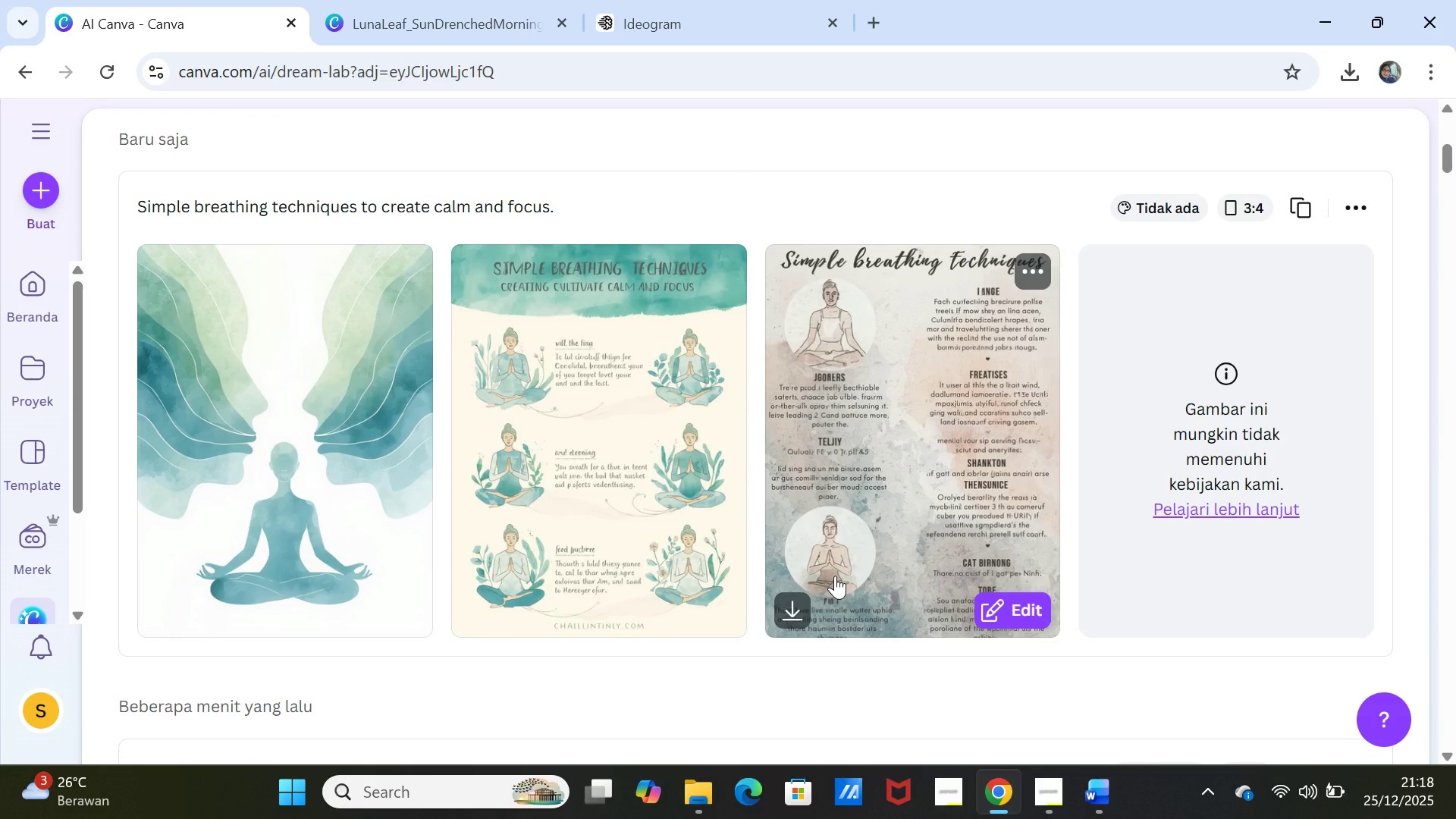 
wait(10.38)
 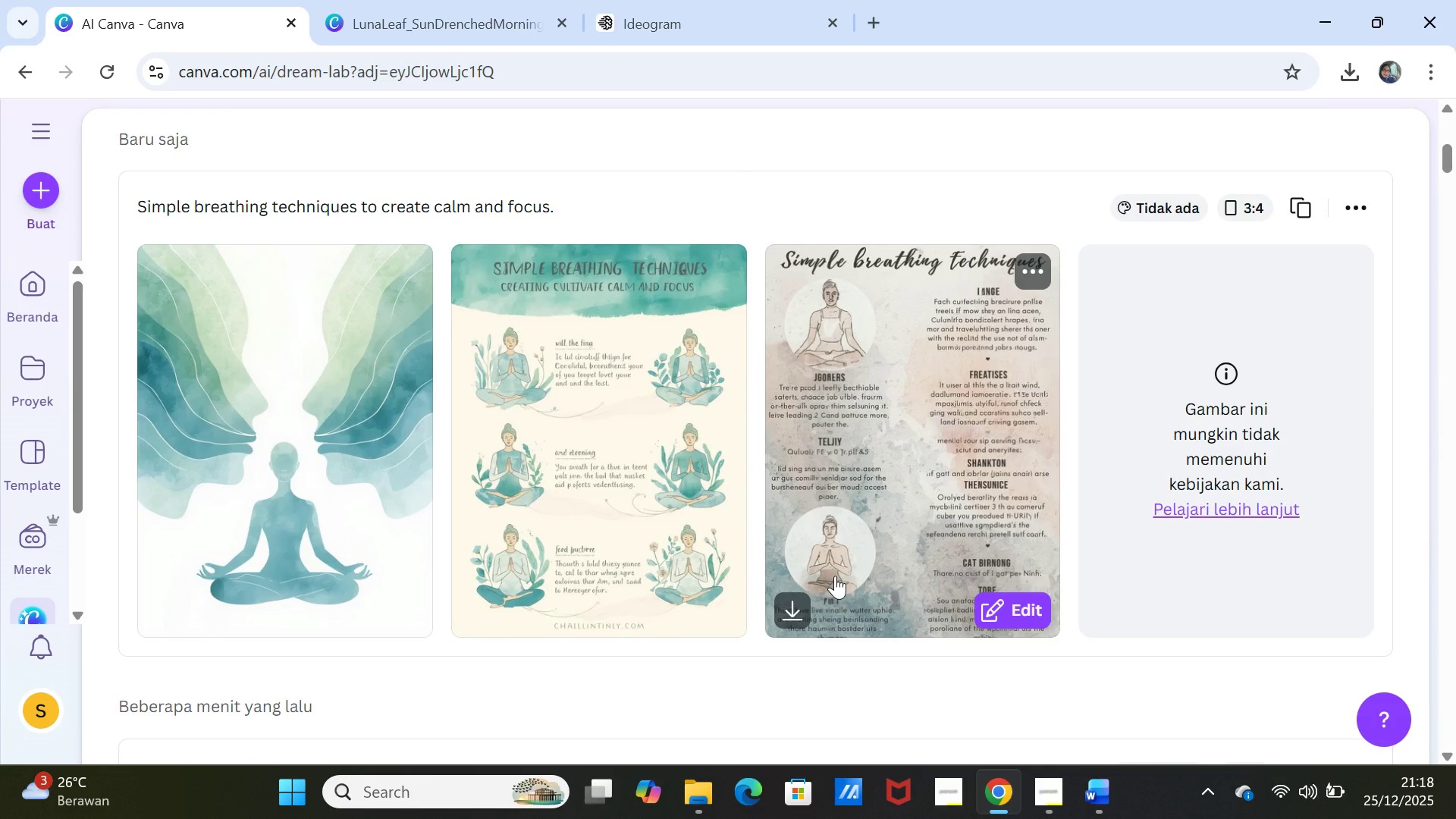 
scroll: coordinate [941, 401], scroll_direction: up, amount: 1.0
 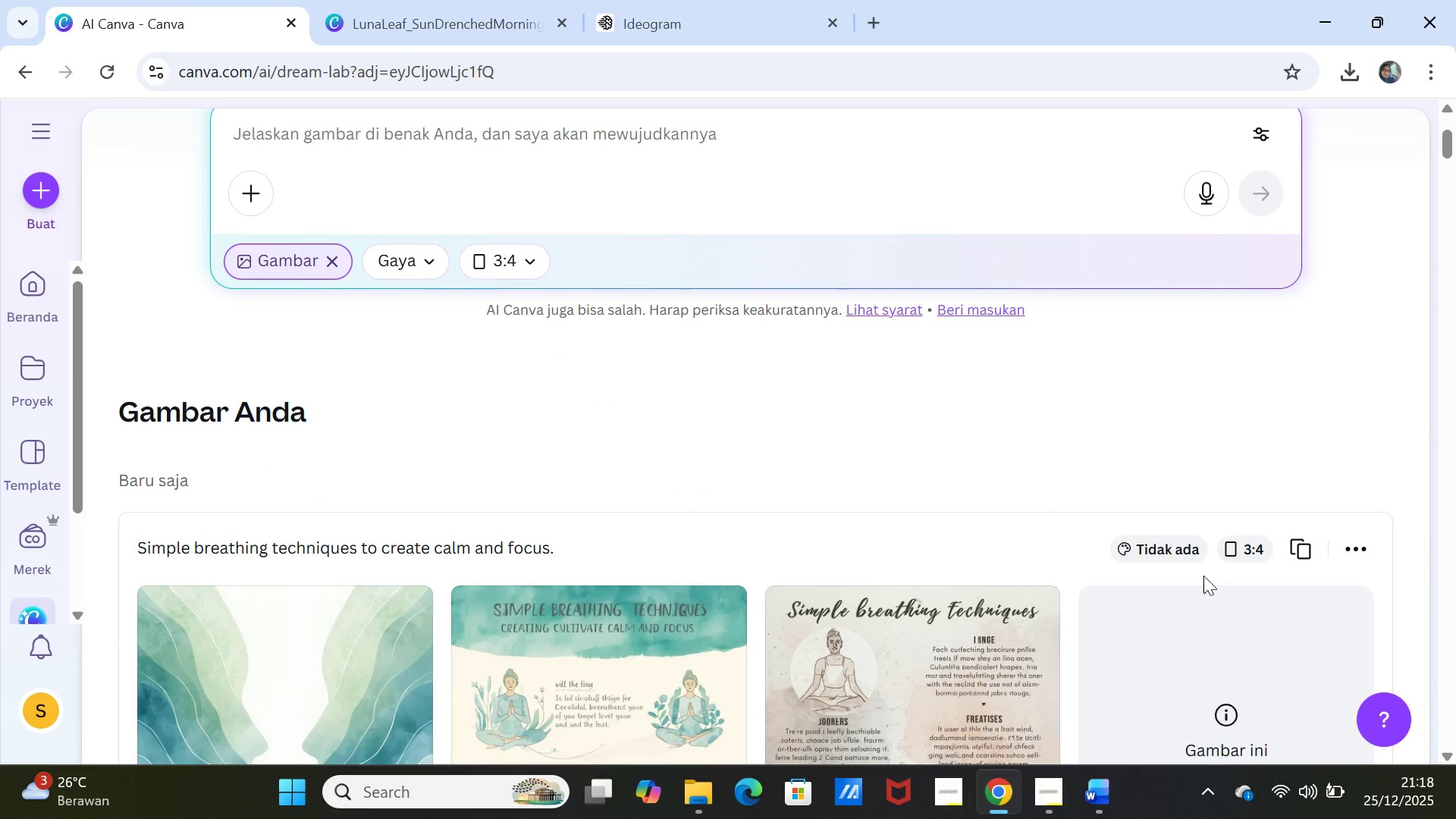 
left_click([1311, 544])
 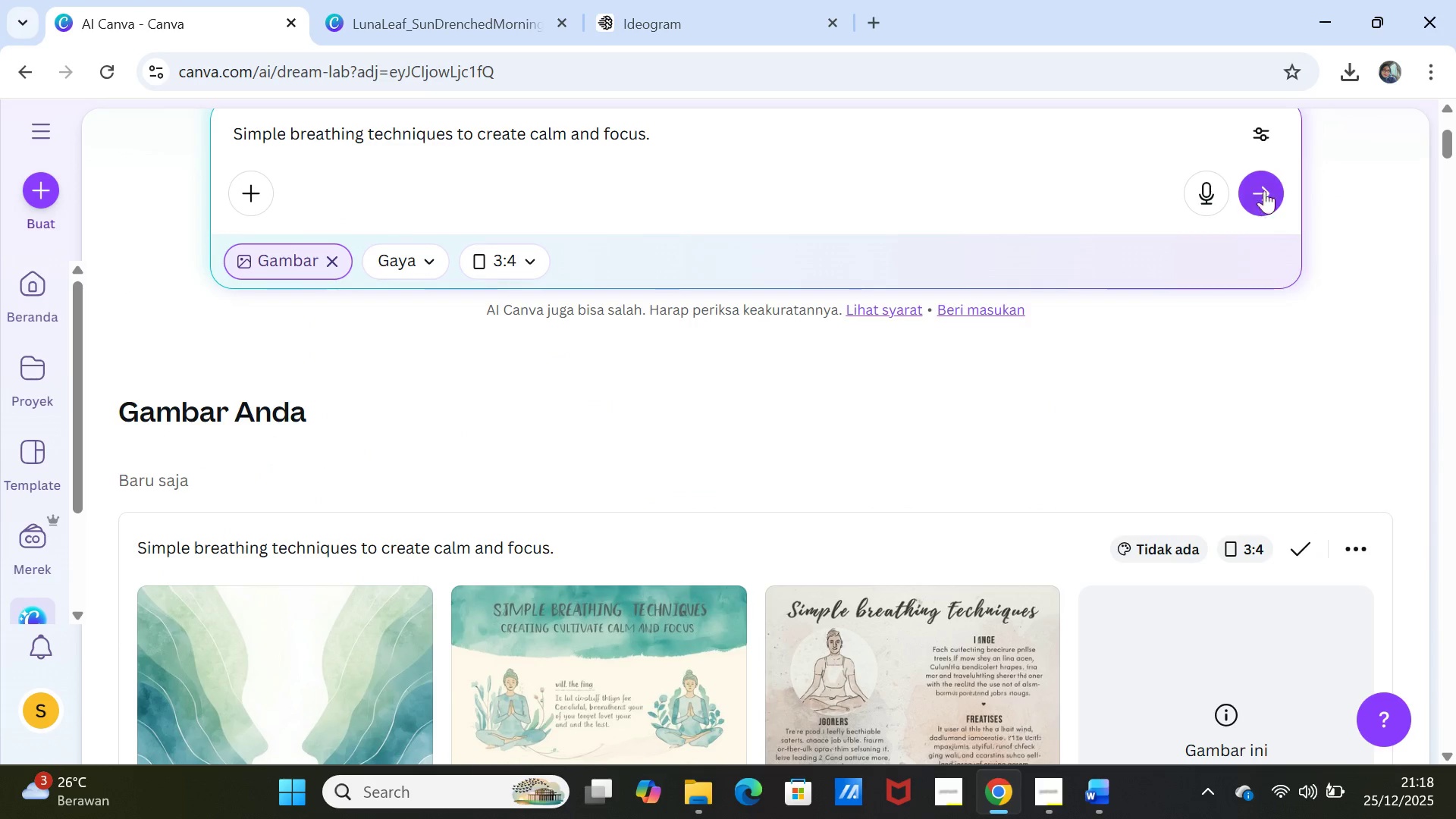 
left_click([1266, 176])
 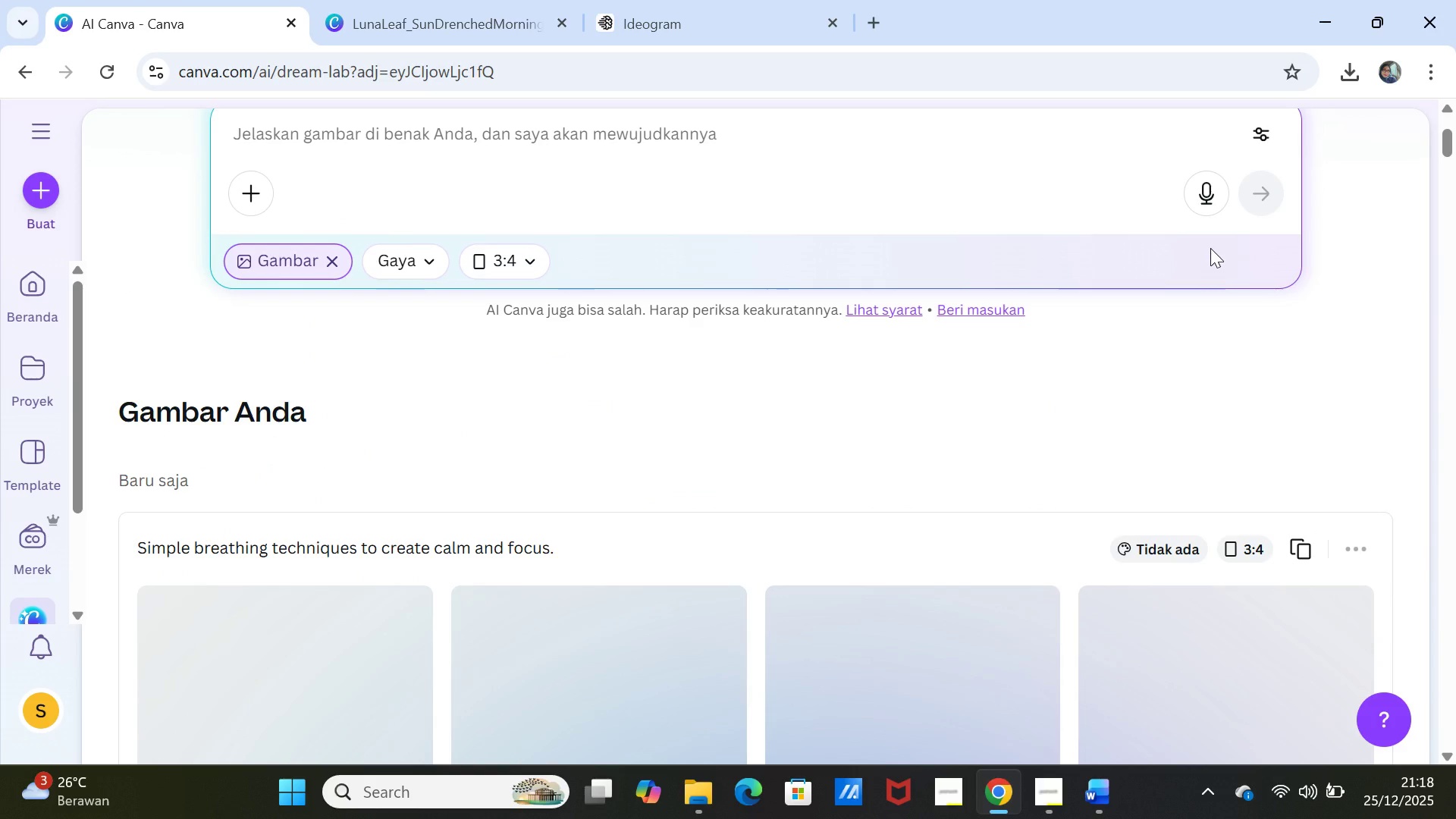 
scroll: coordinate [930, 472], scroll_direction: down, amount: 3.0
 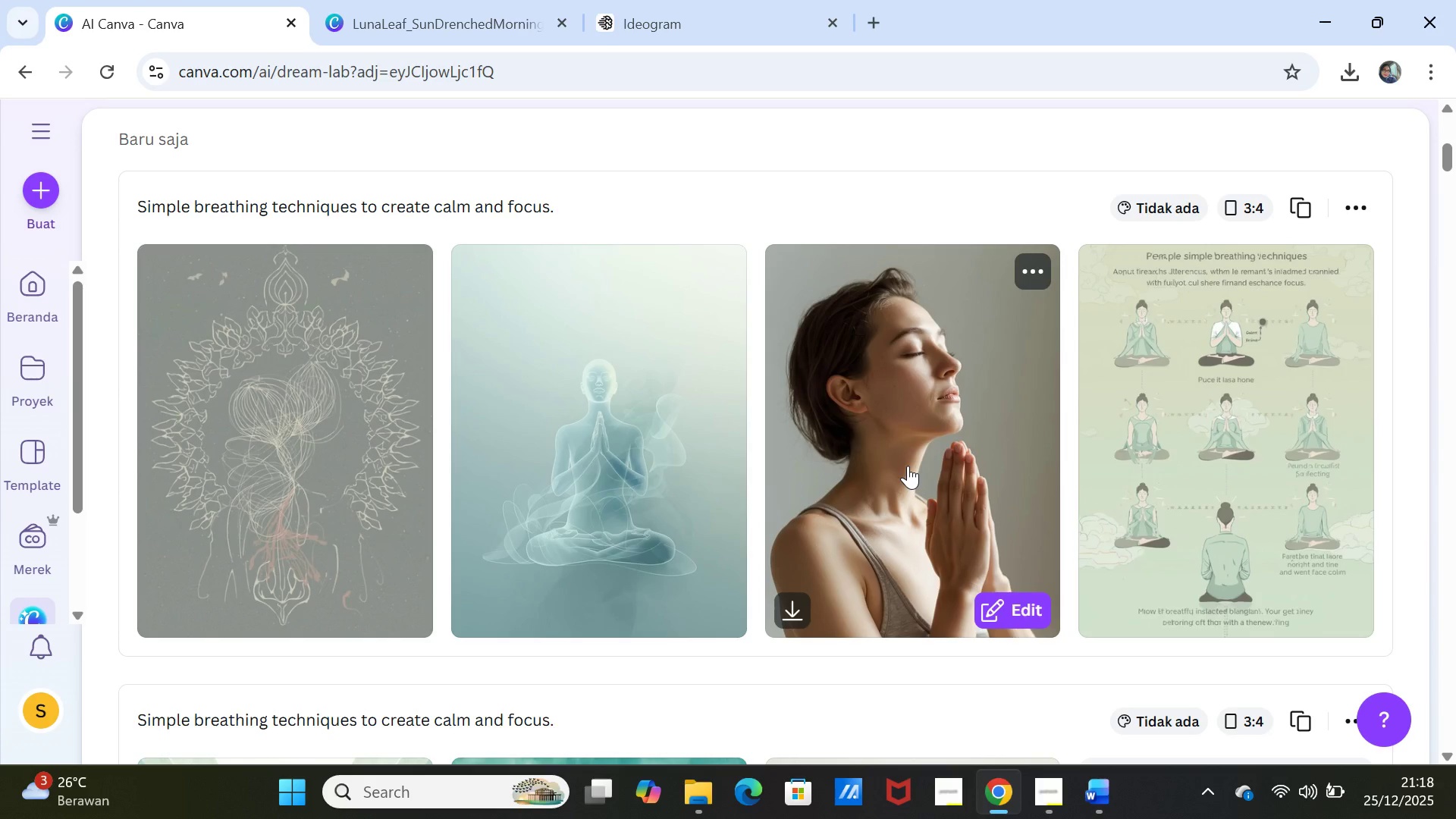 
wait(24.05)
 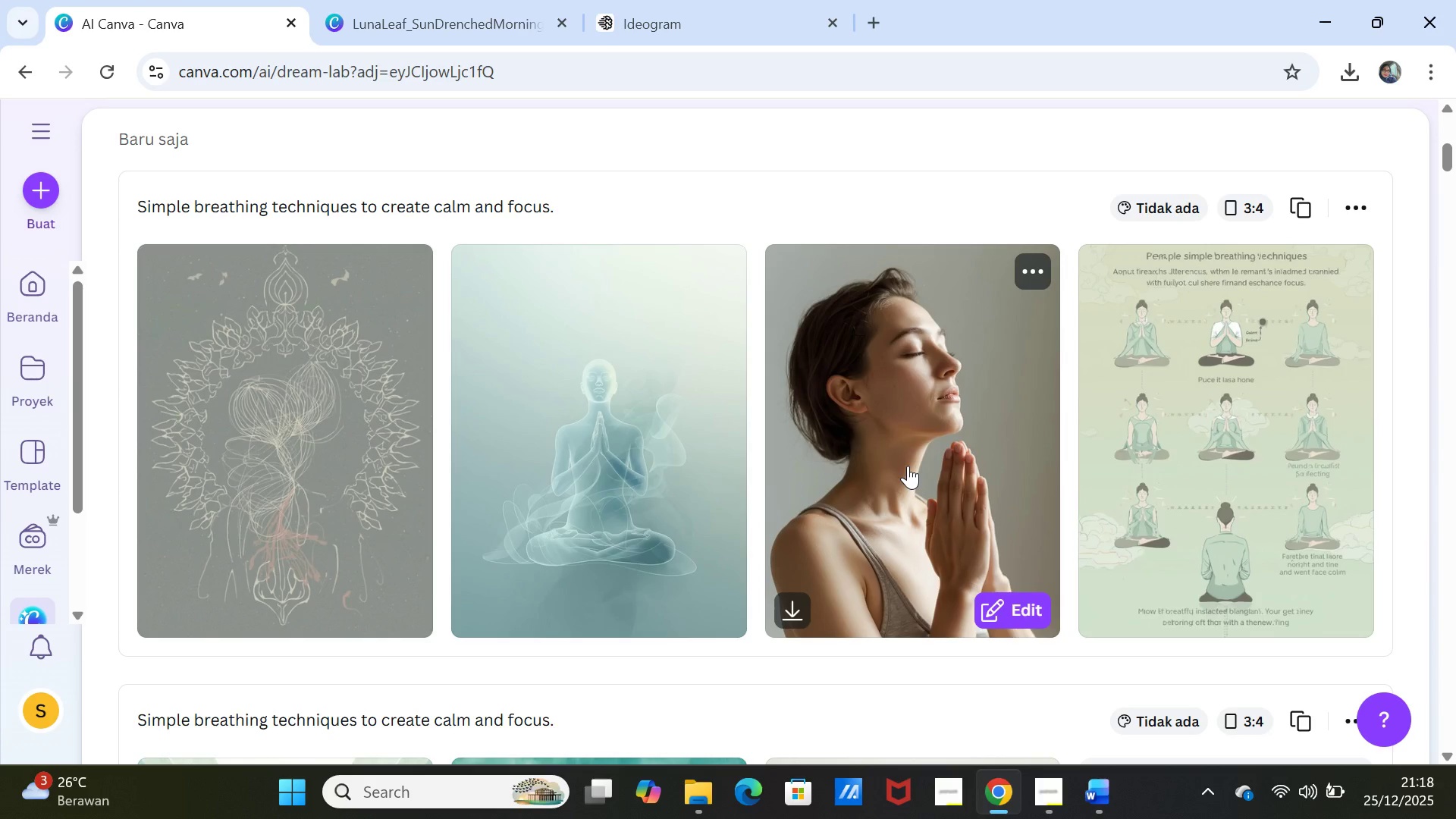 
left_click([1307, 205])
 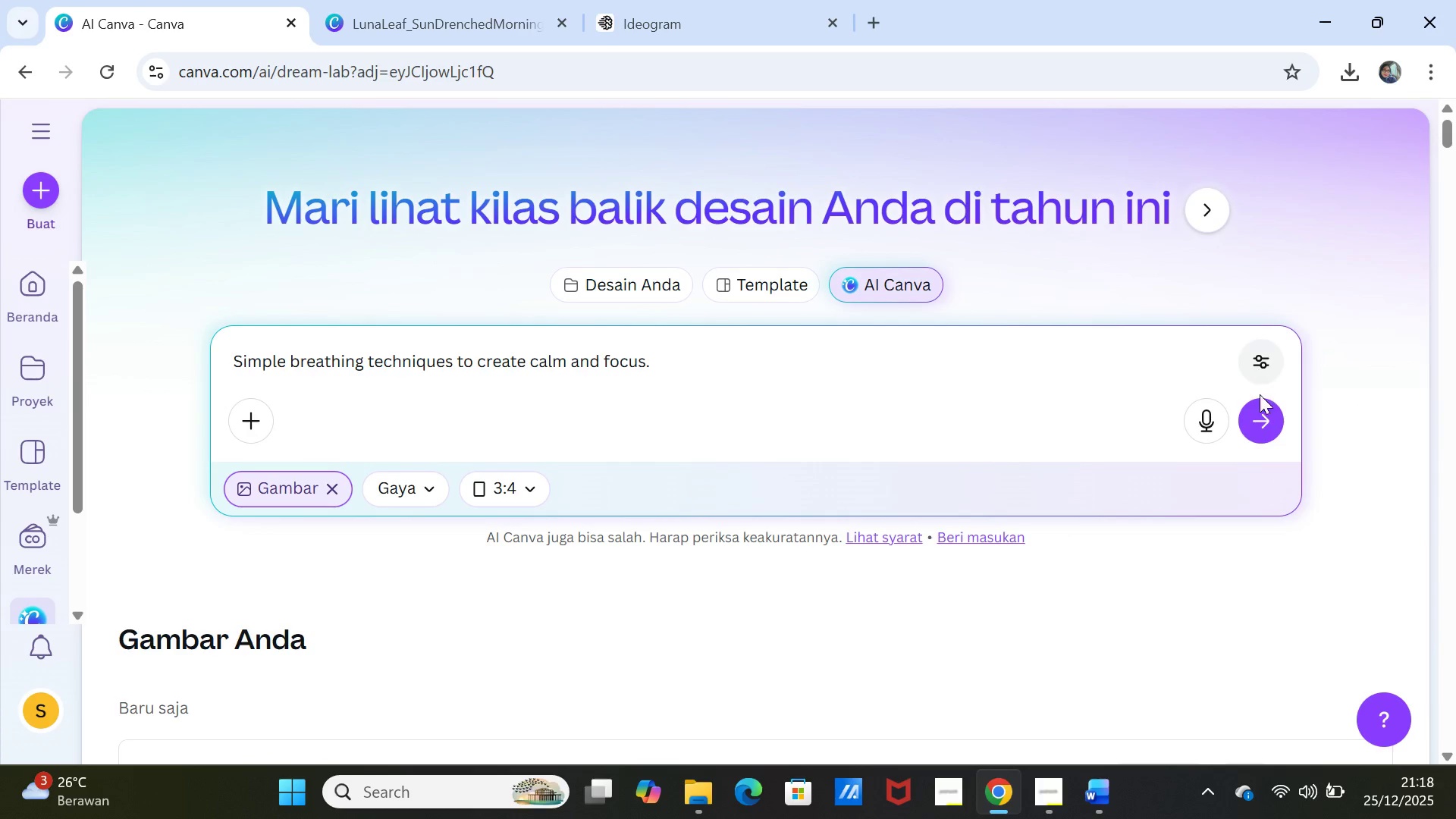 
left_click([1263, 417])
 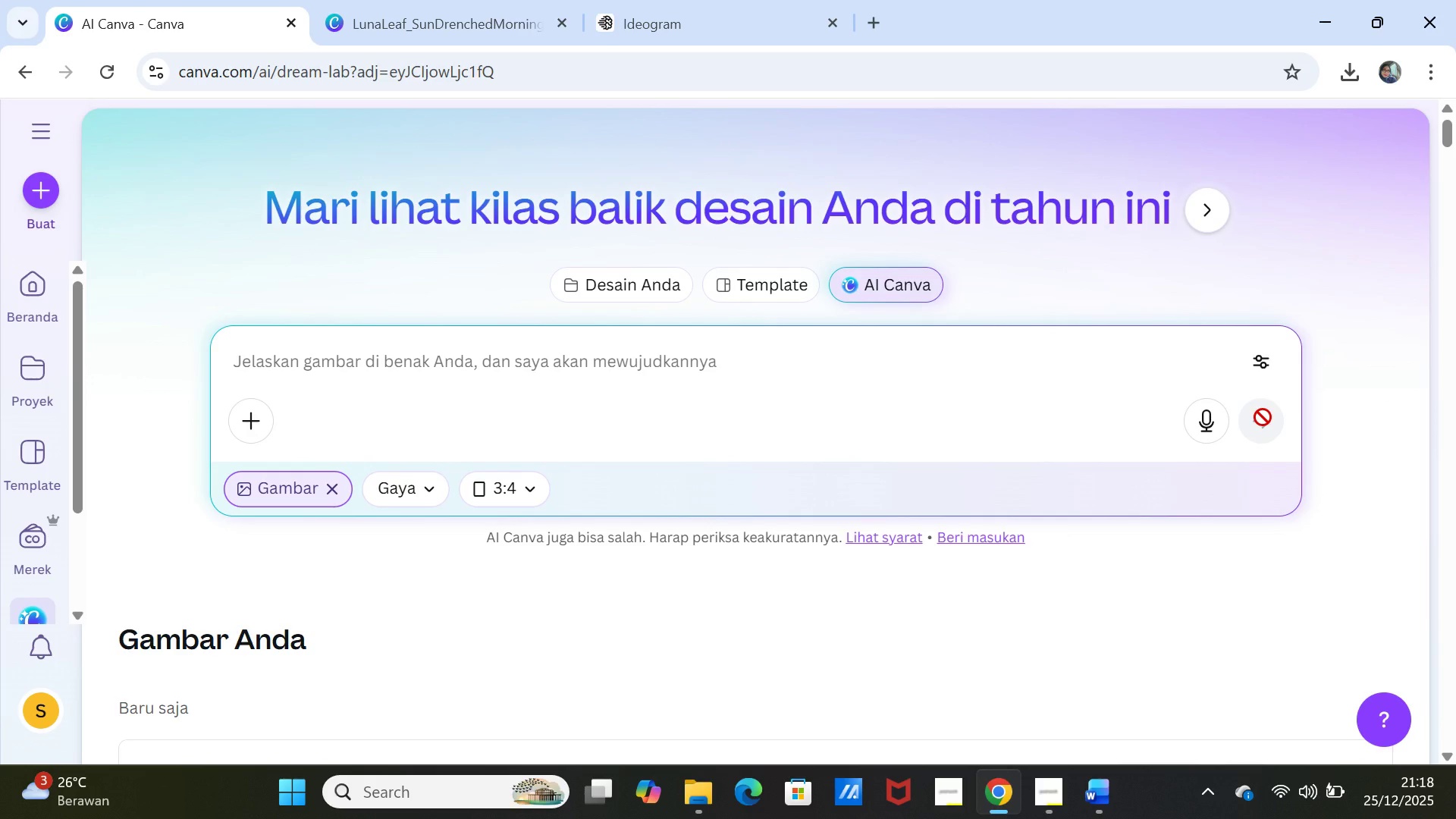 
wait(6.97)
 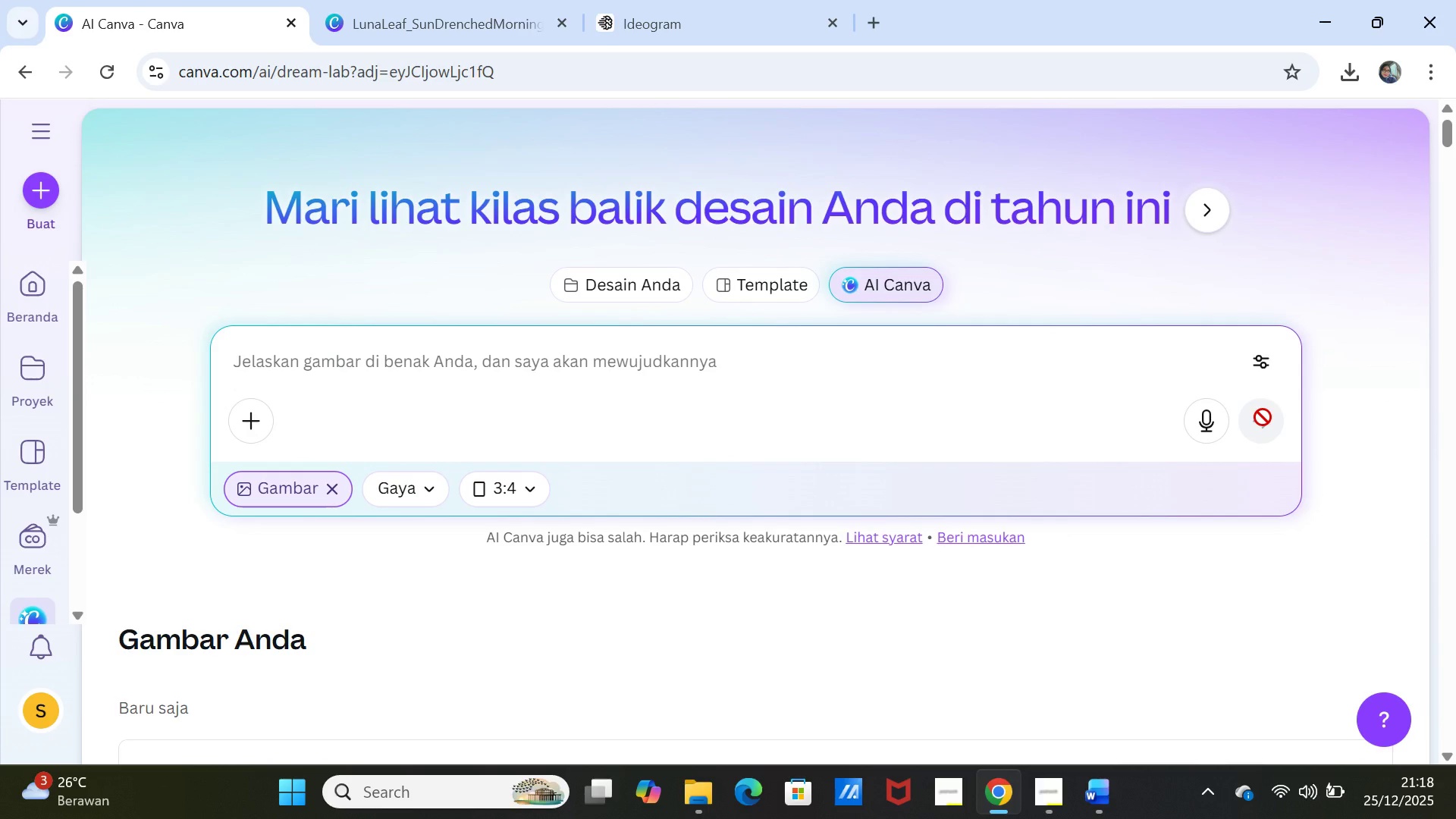 
scroll: coordinate [1092, 377], scroll_direction: down, amount: 4.0
 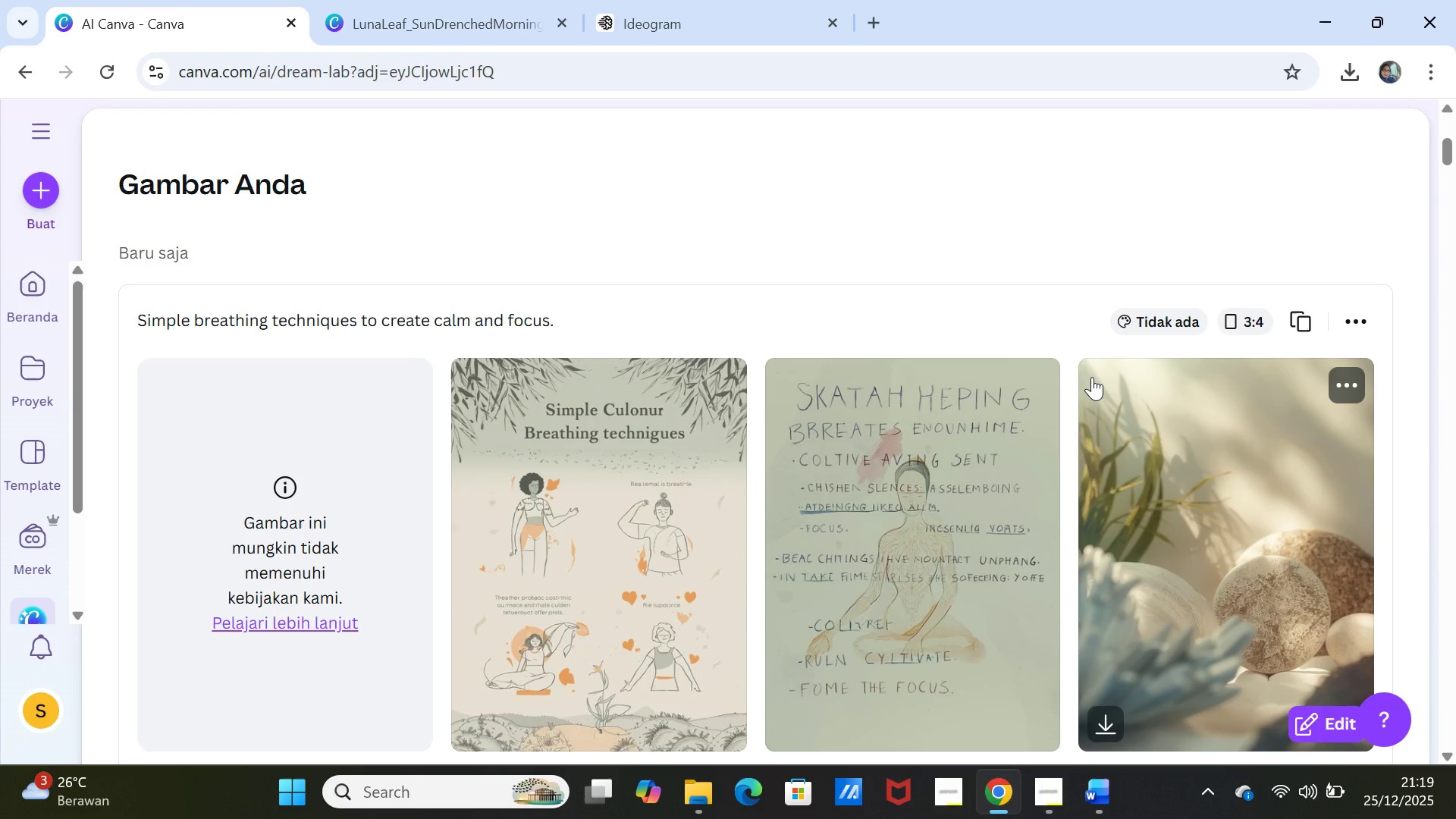 
scroll: coordinate [1092, 377], scroll_direction: up, amount: 3.0
 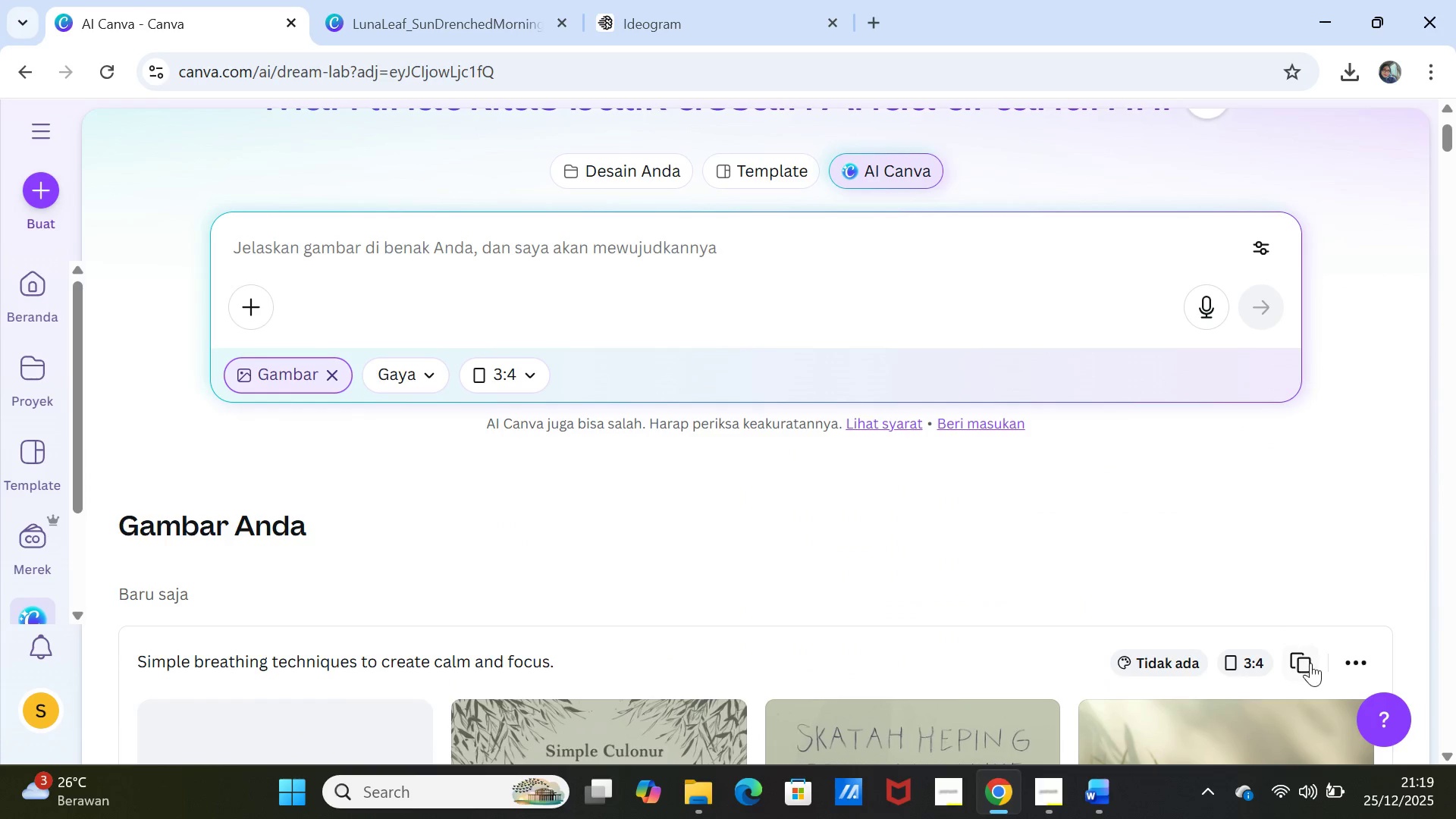 
left_click([1311, 664])
 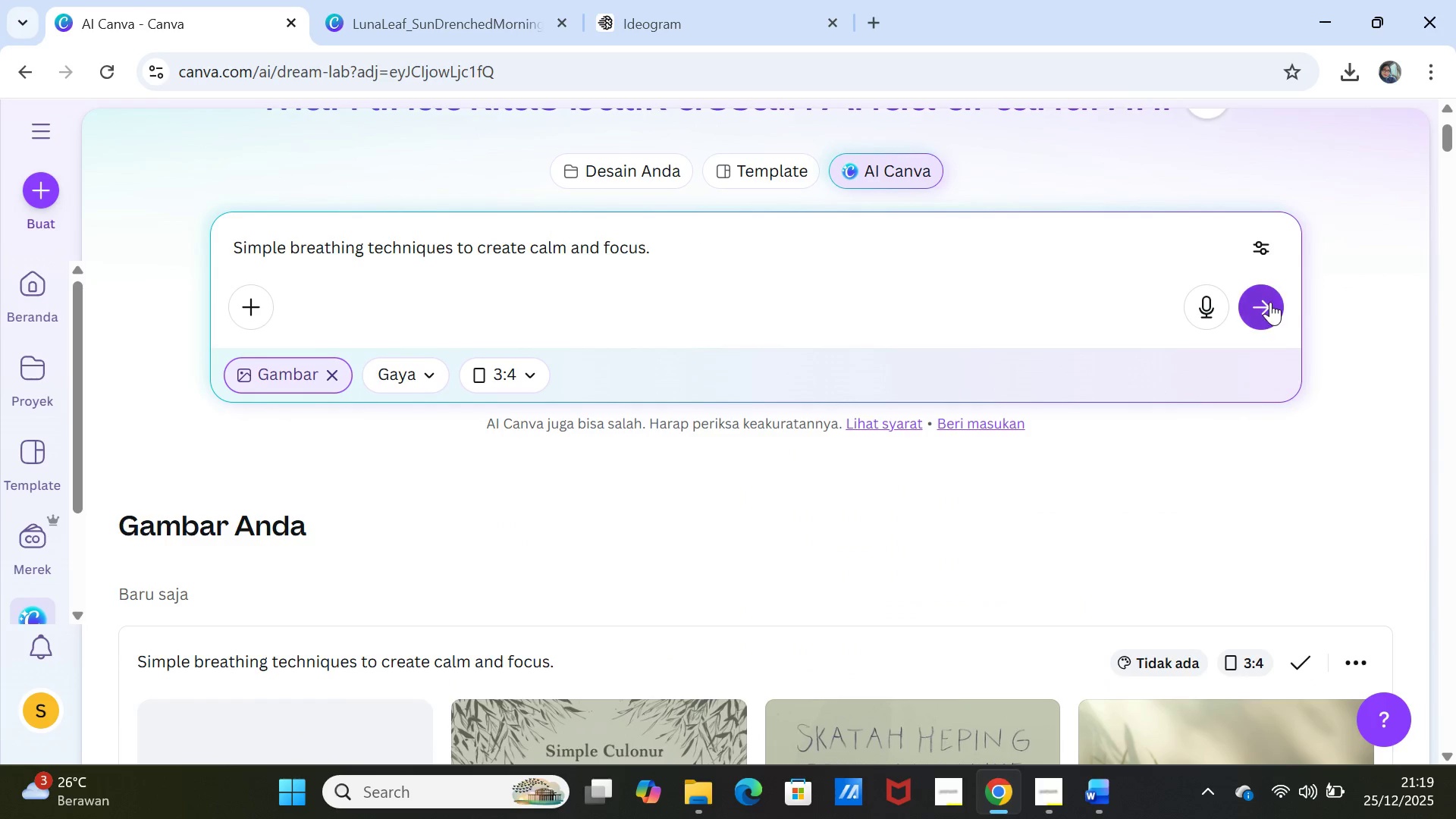 
left_click([1270, 302])
 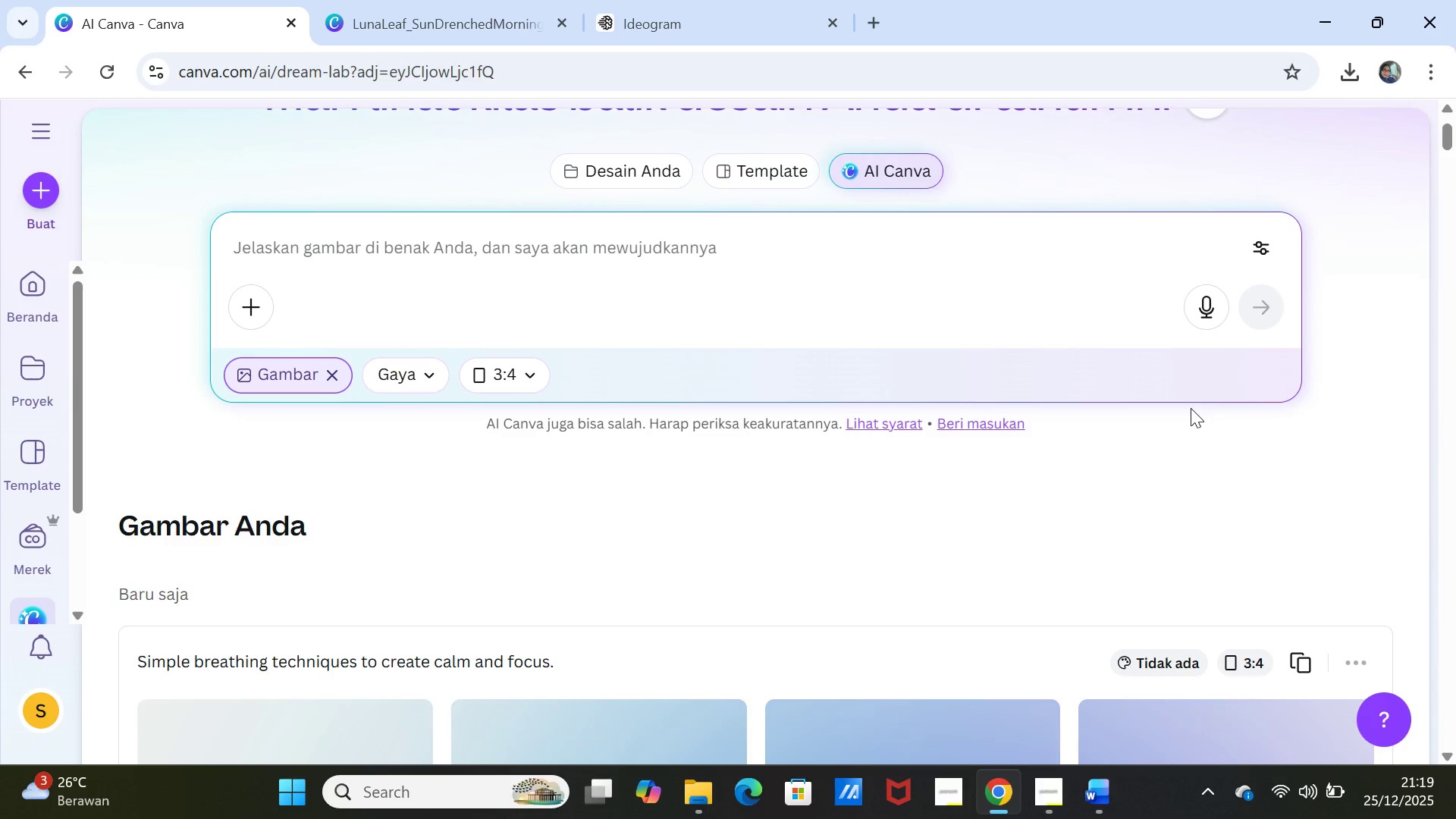 
wait(6.95)
 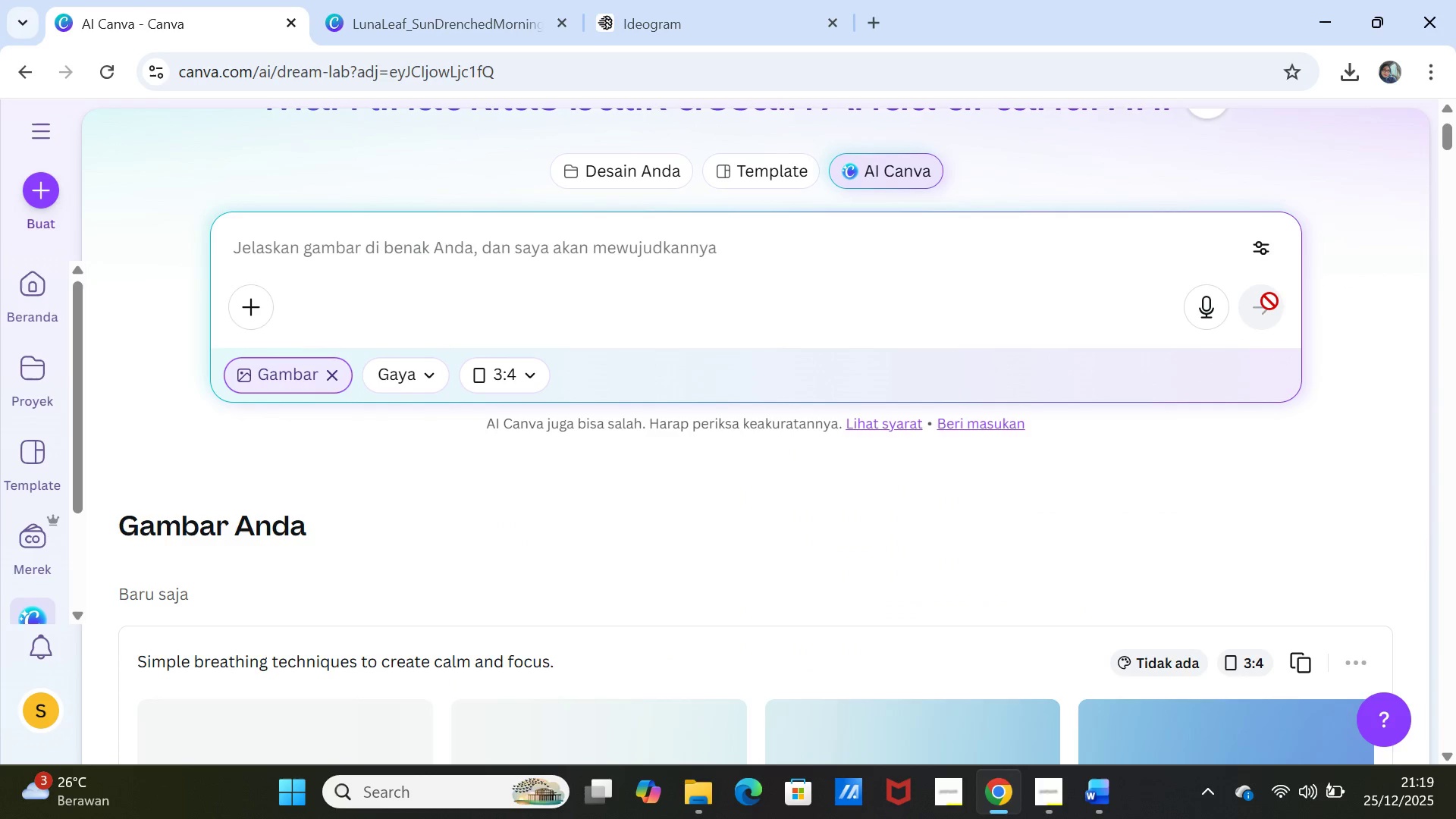 
scroll: coordinate [1176, 425], scroll_direction: down, amount: 2.0
 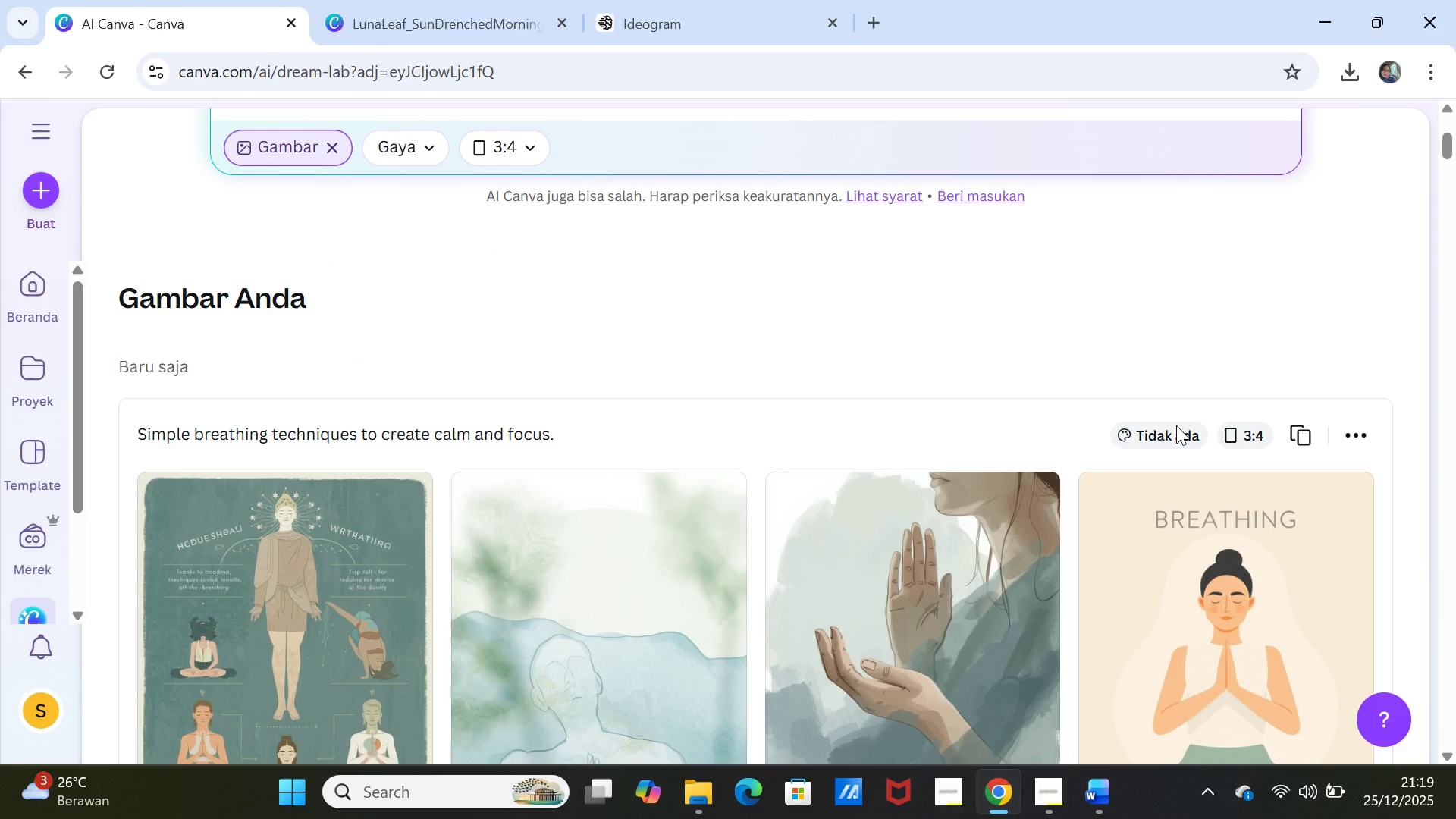 
wait(10.83)
 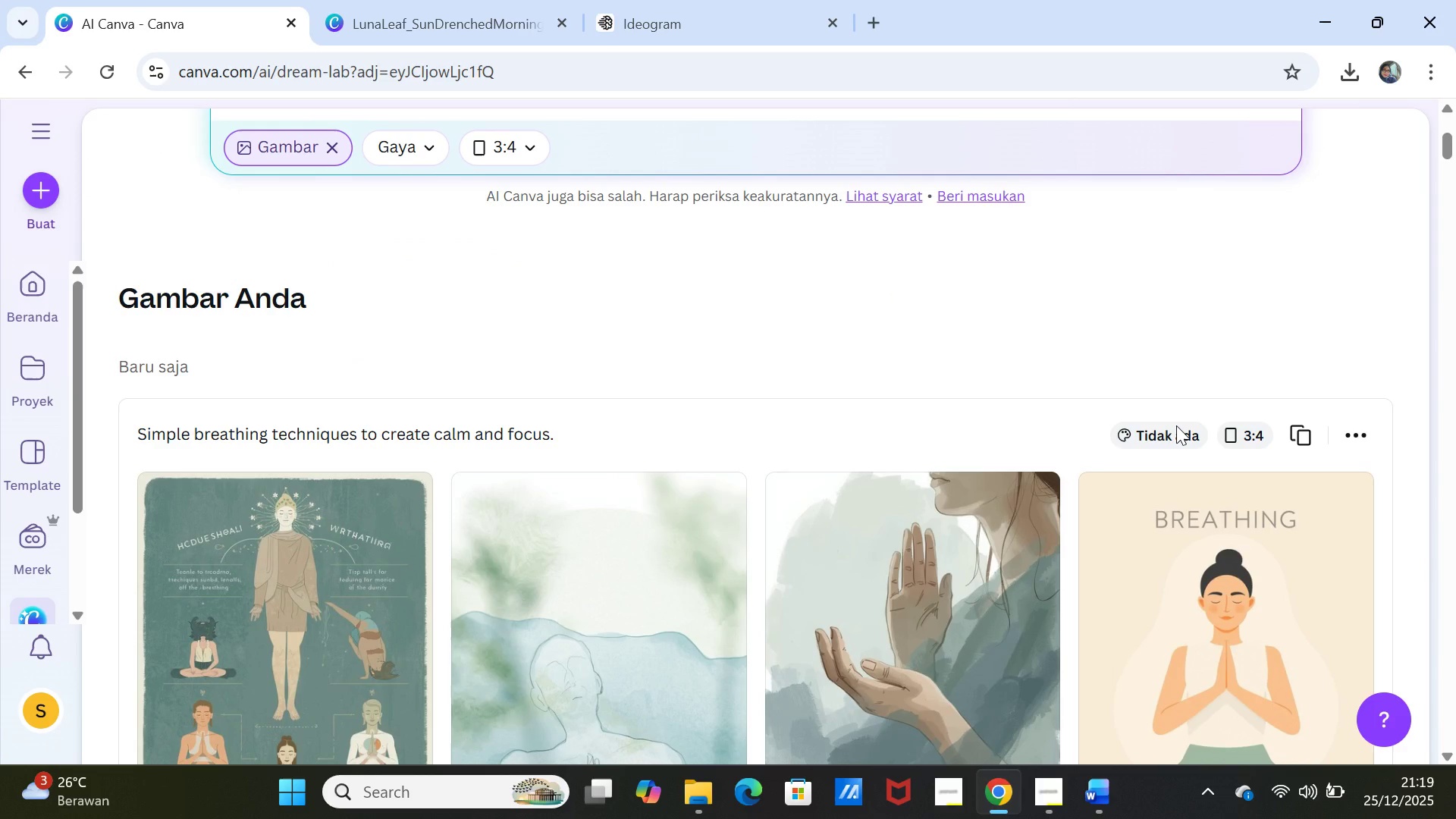 
scroll: coordinate [1176, 425], scroll_direction: down, amount: 1.0
 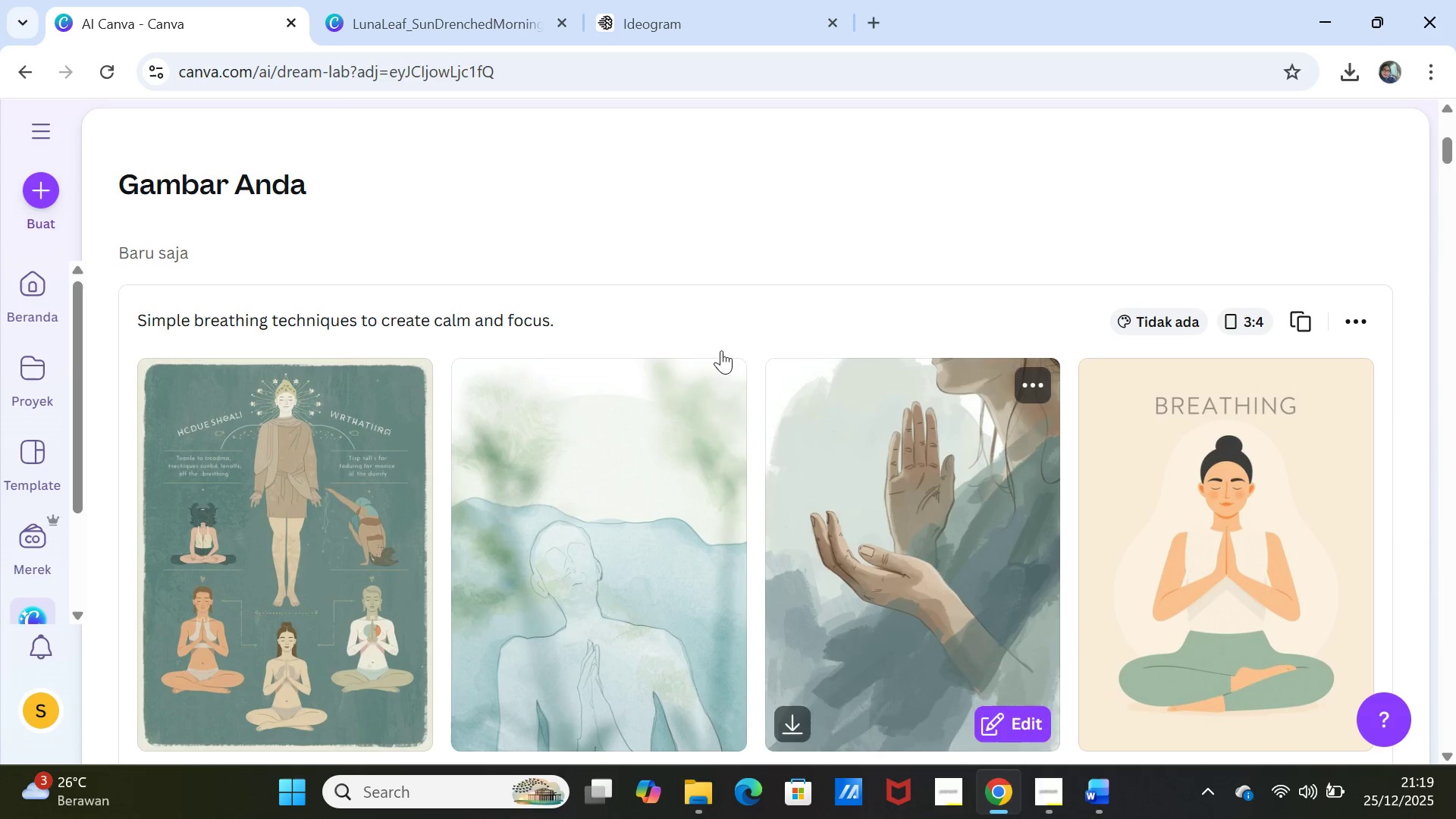 
wait(6.41)
 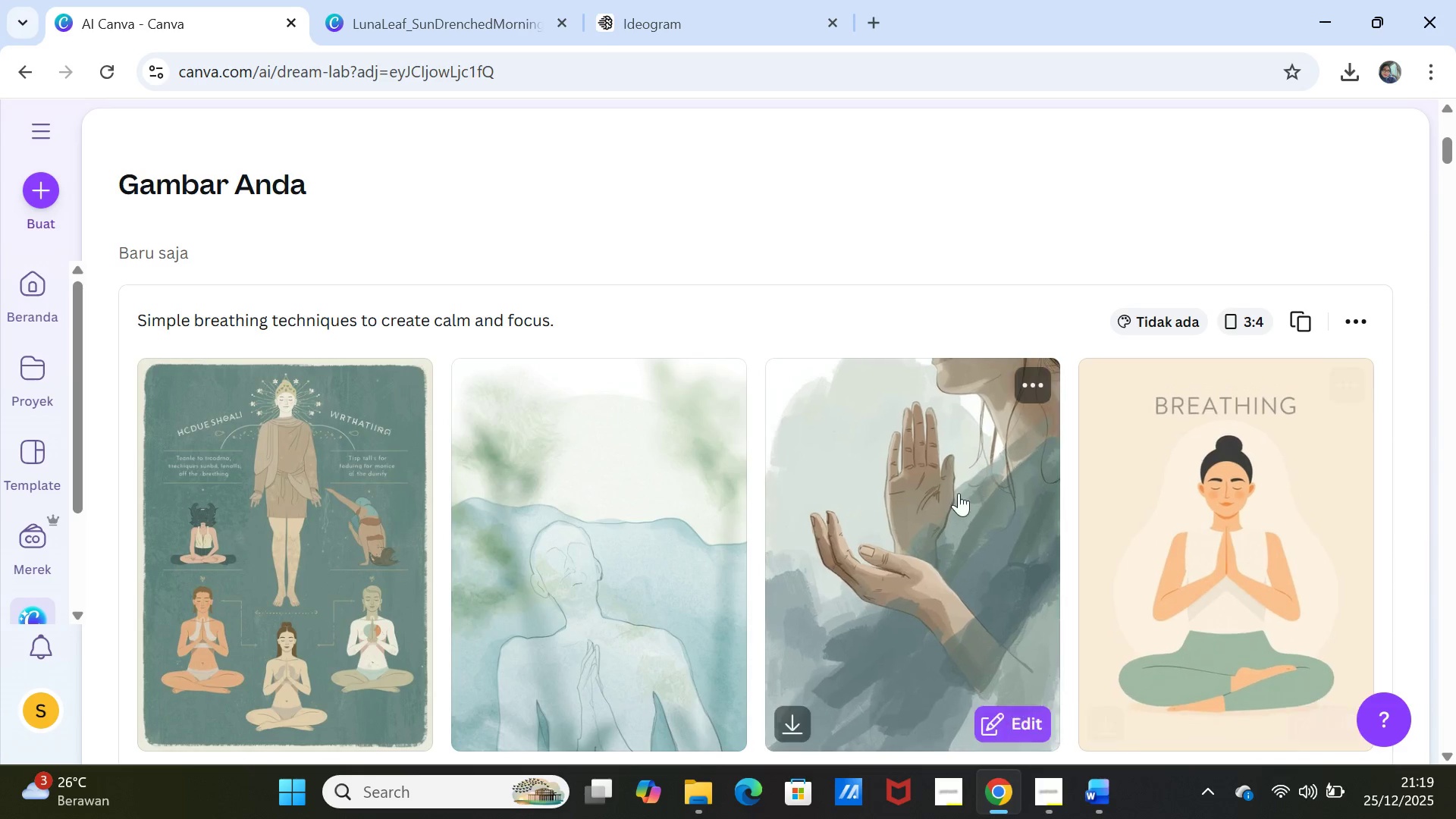 
left_click([498, 9])
 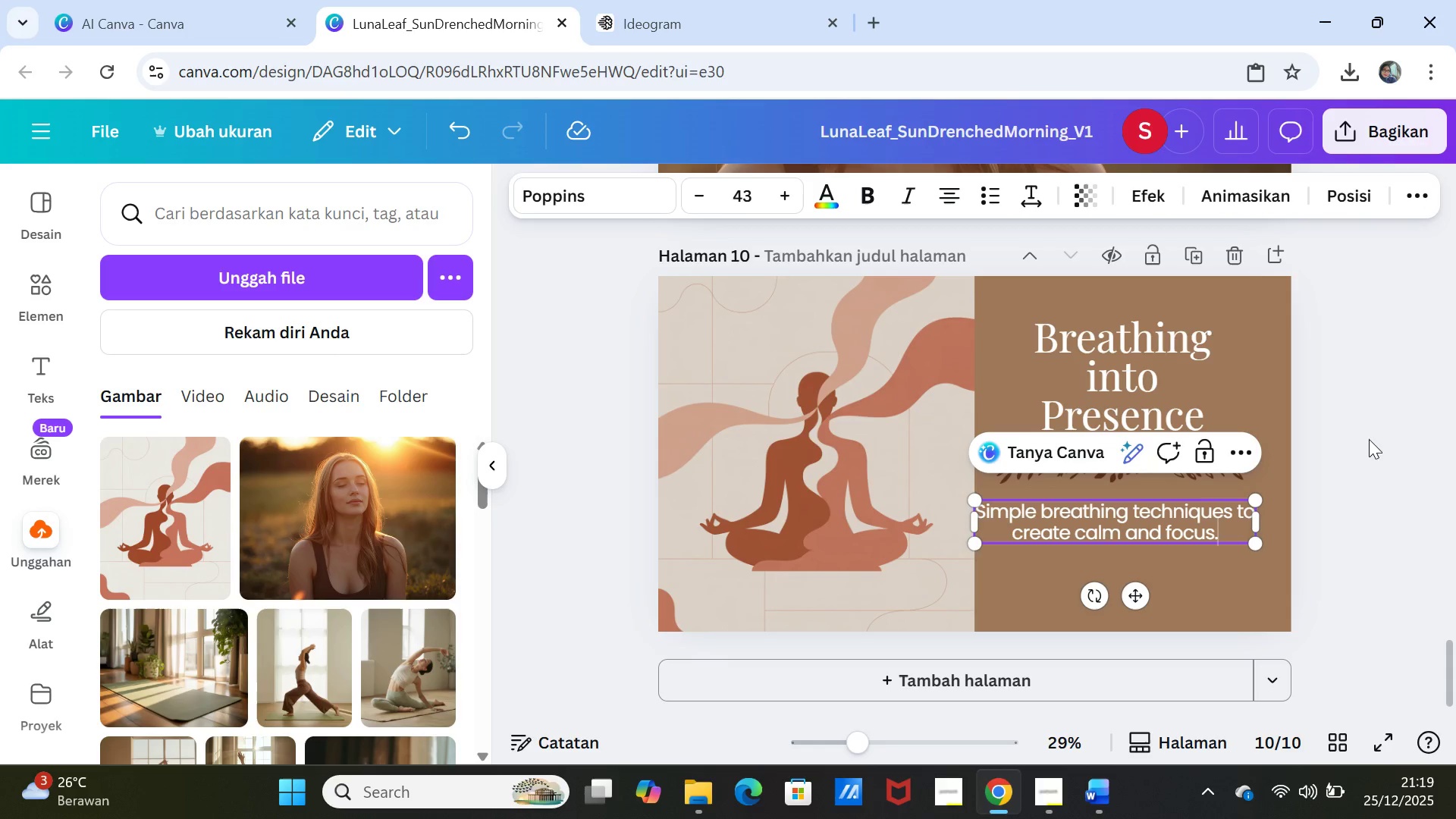 
left_click([1380, 486])
 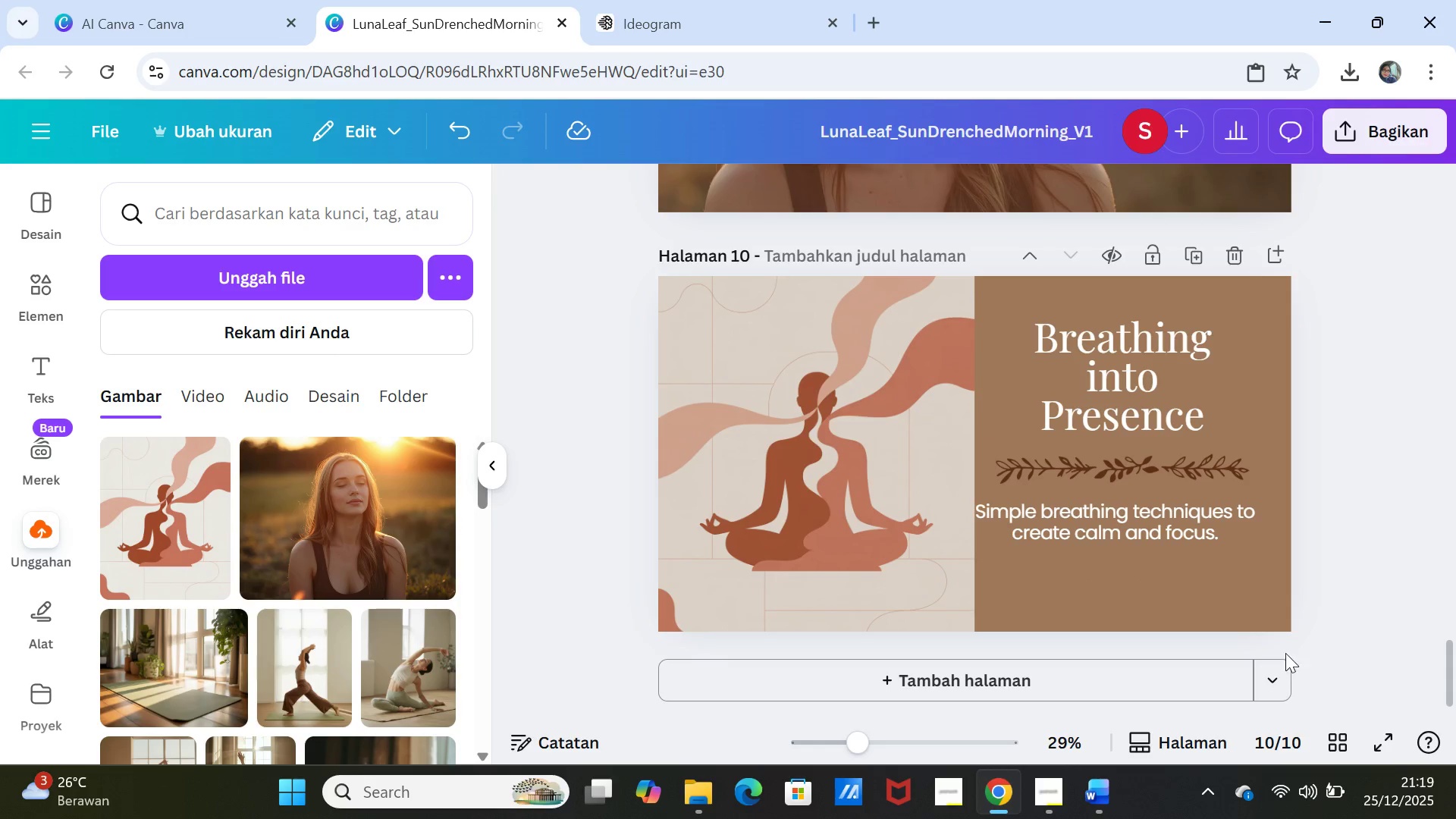 
mouse_move([1223, 745])
 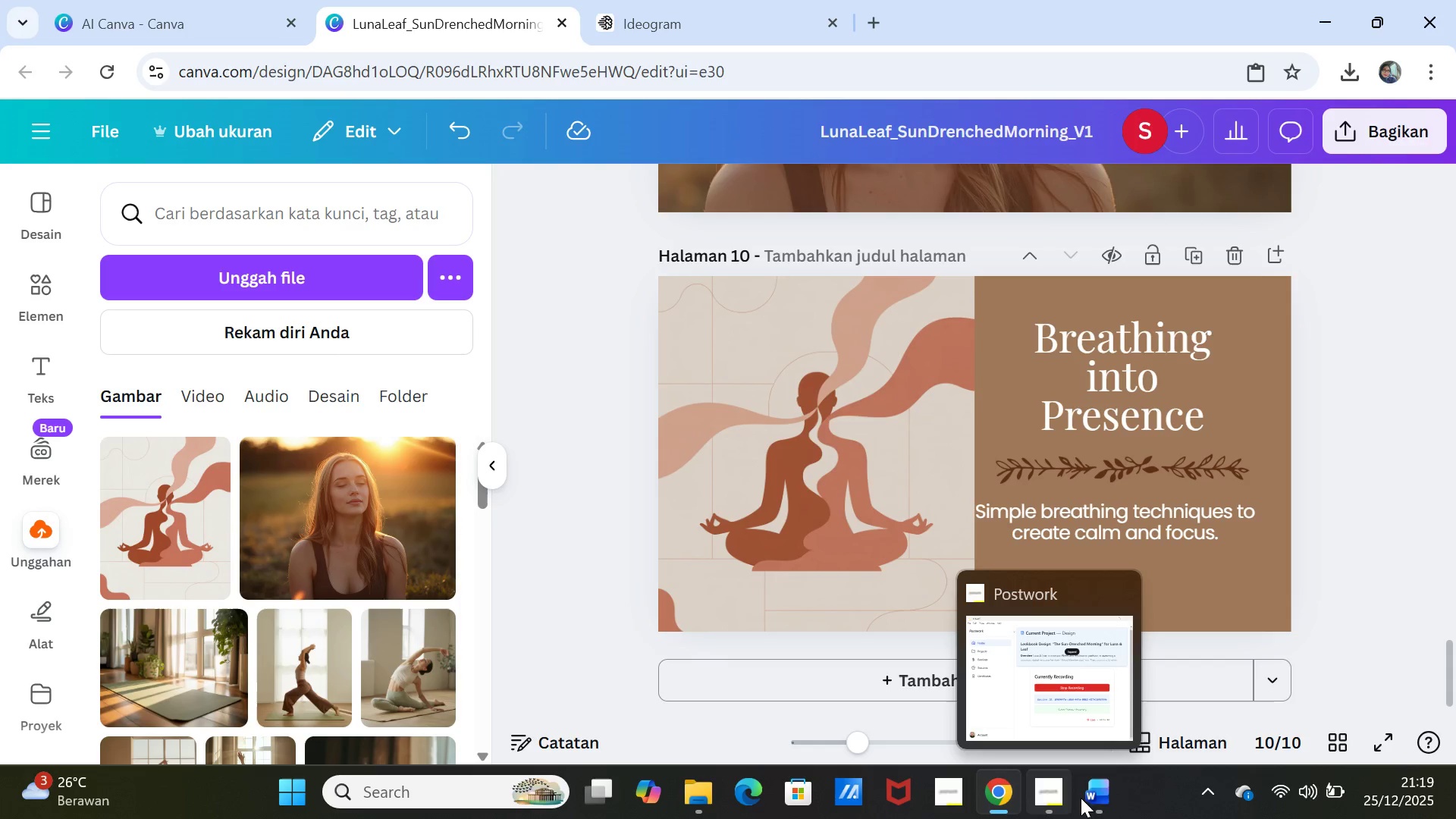 
left_click([1100, 800])
 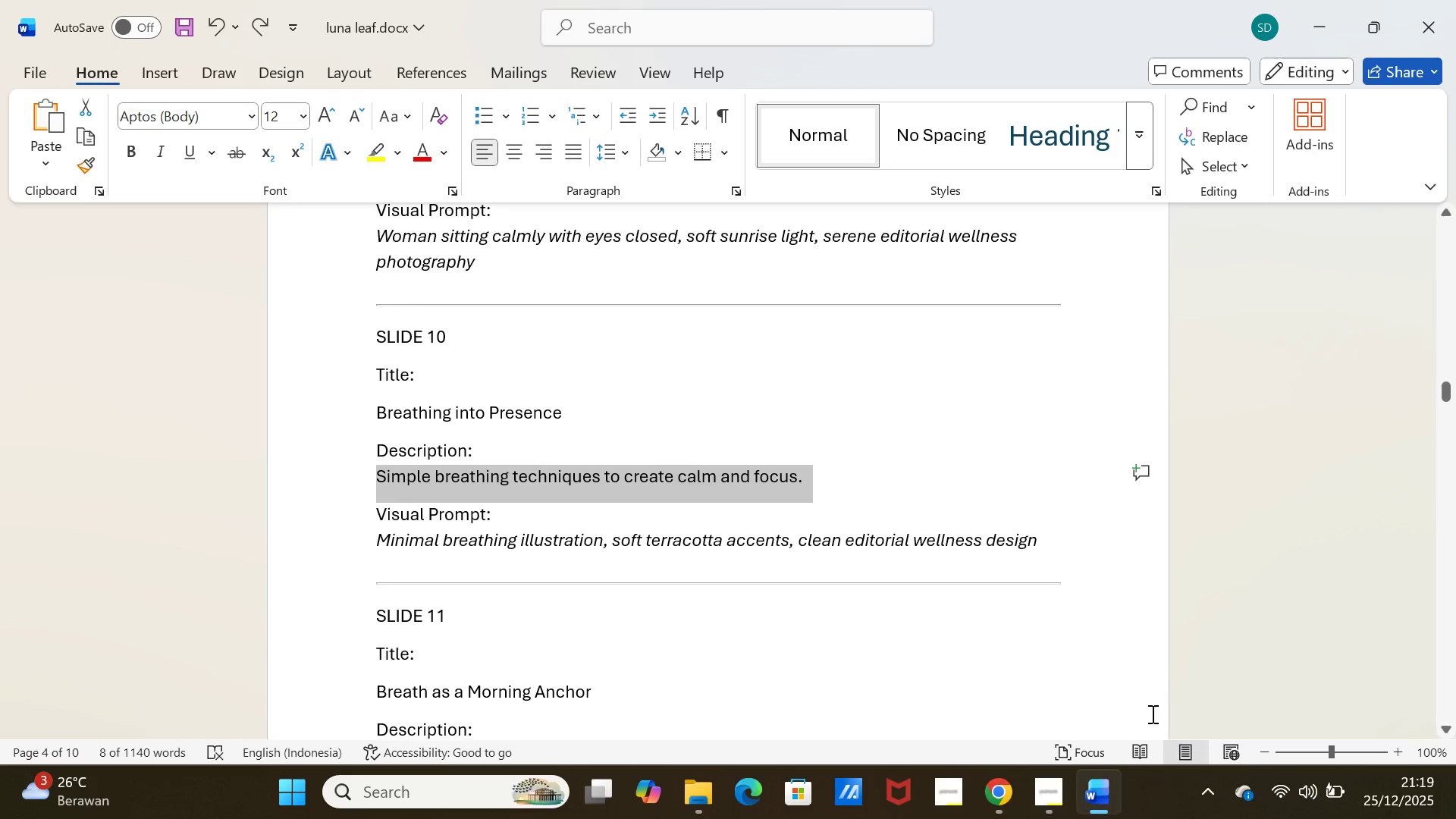 
left_click([1116, 810])
 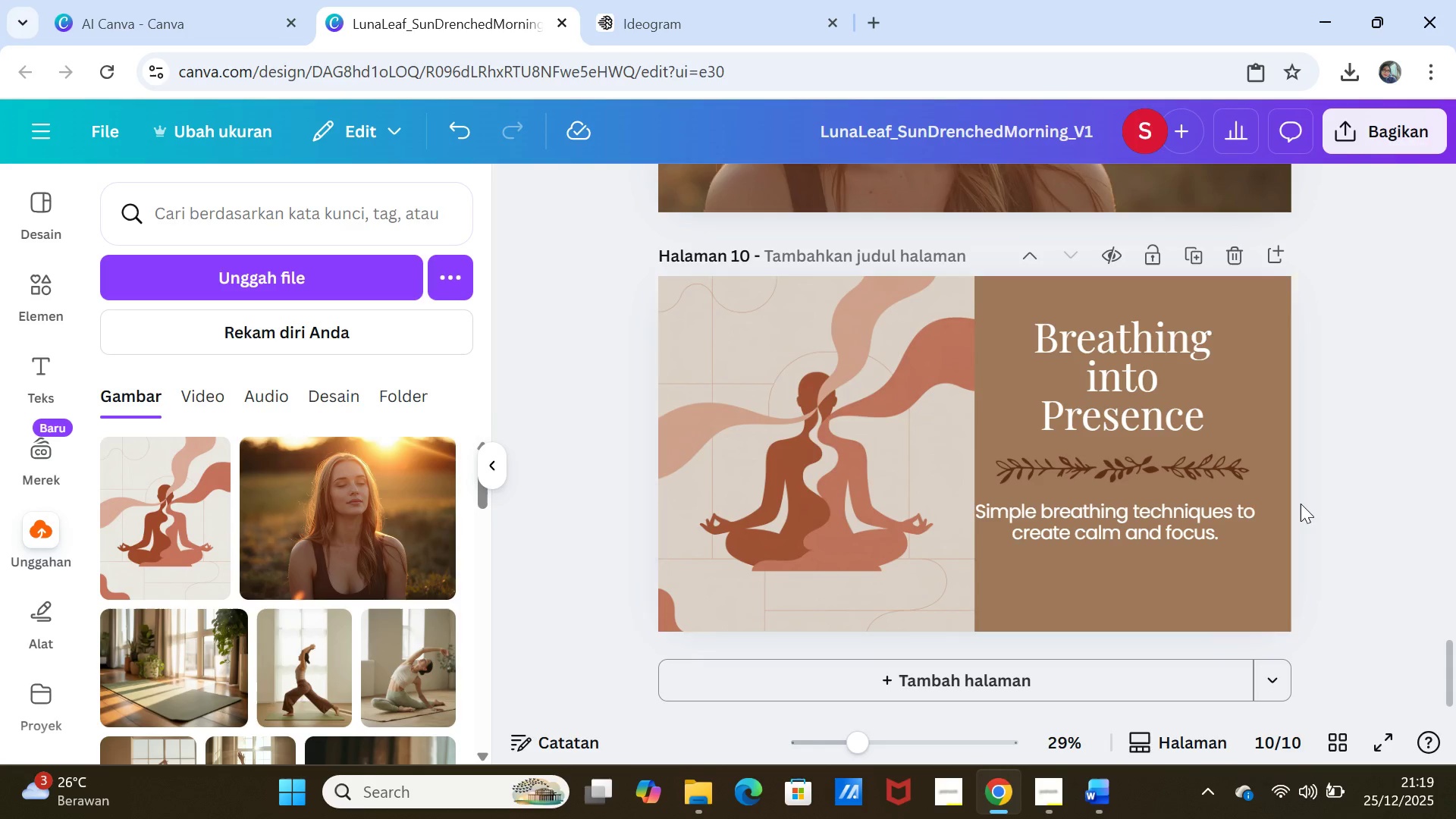 
left_click([1228, 509])
 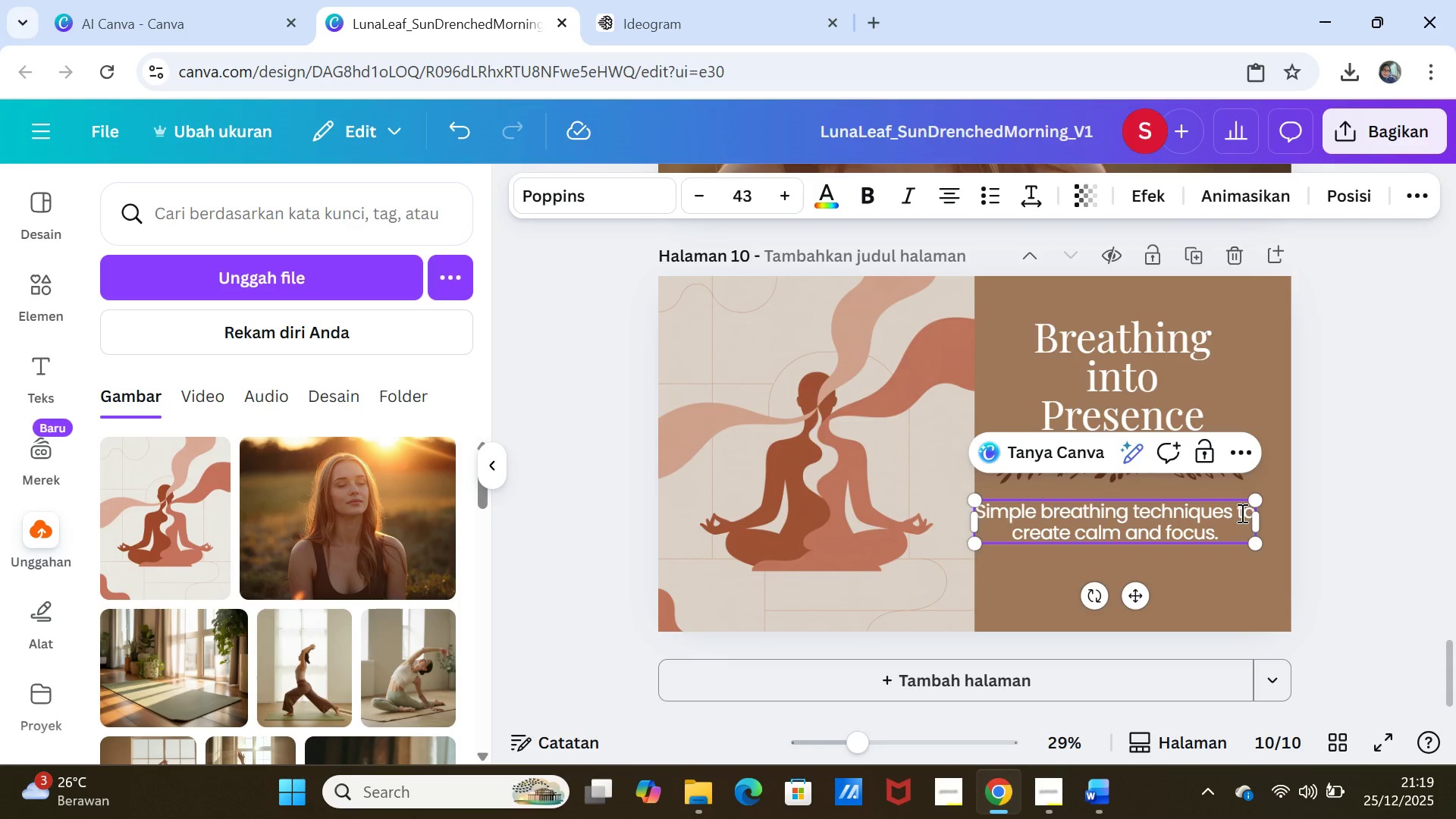 
key(Enter)
 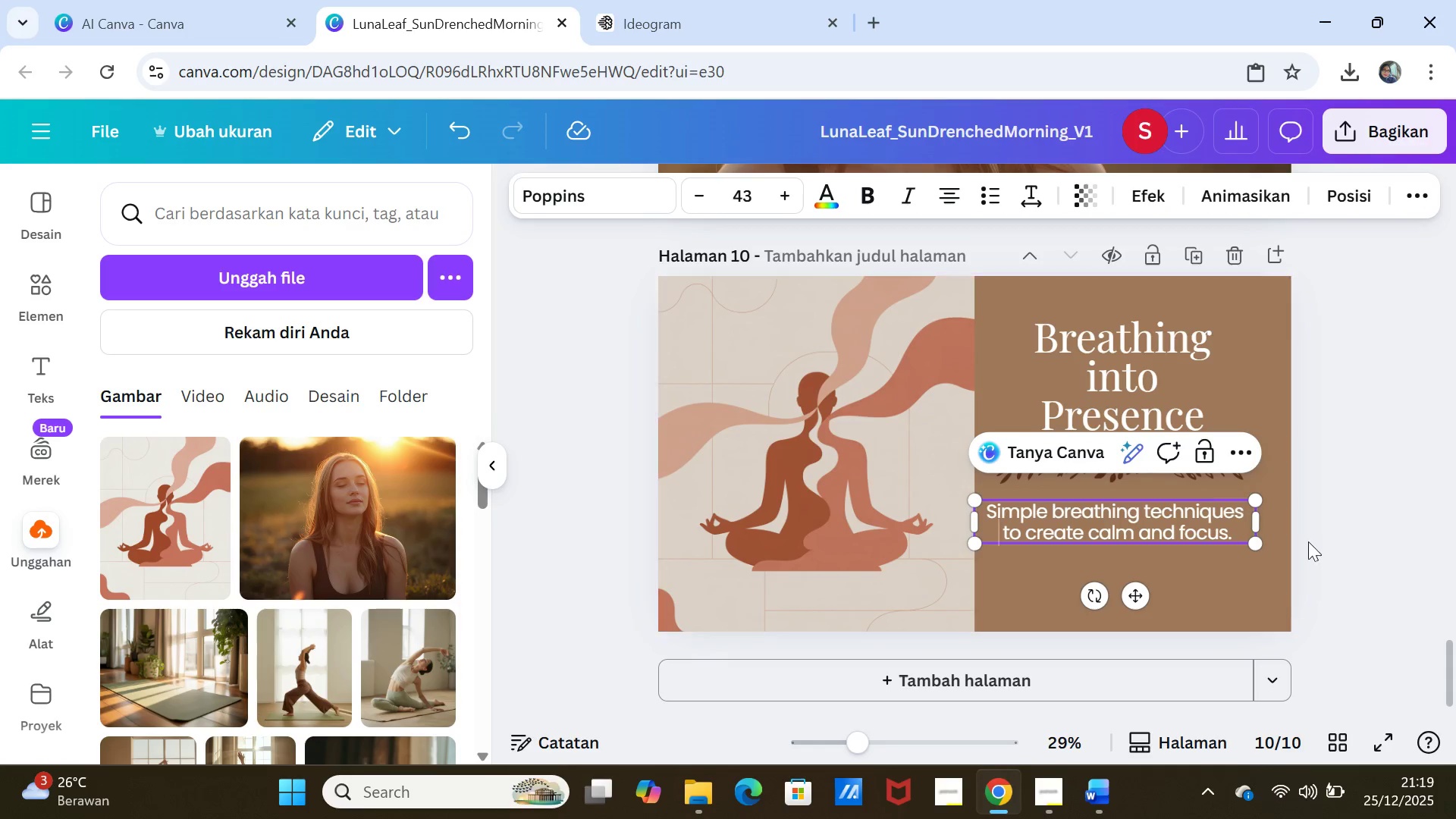 
left_click([1332, 547])
 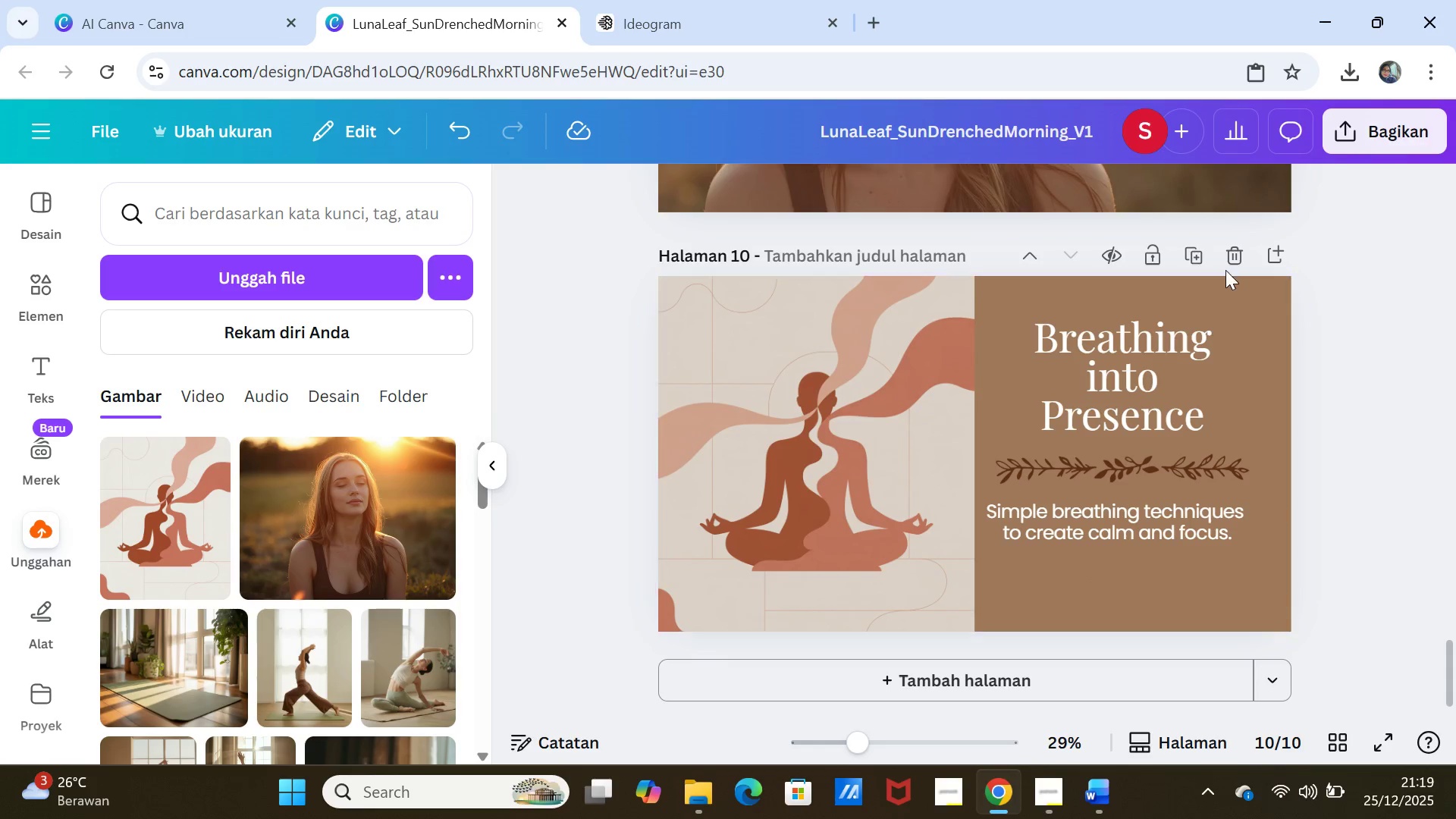 
left_click([1198, 251])
 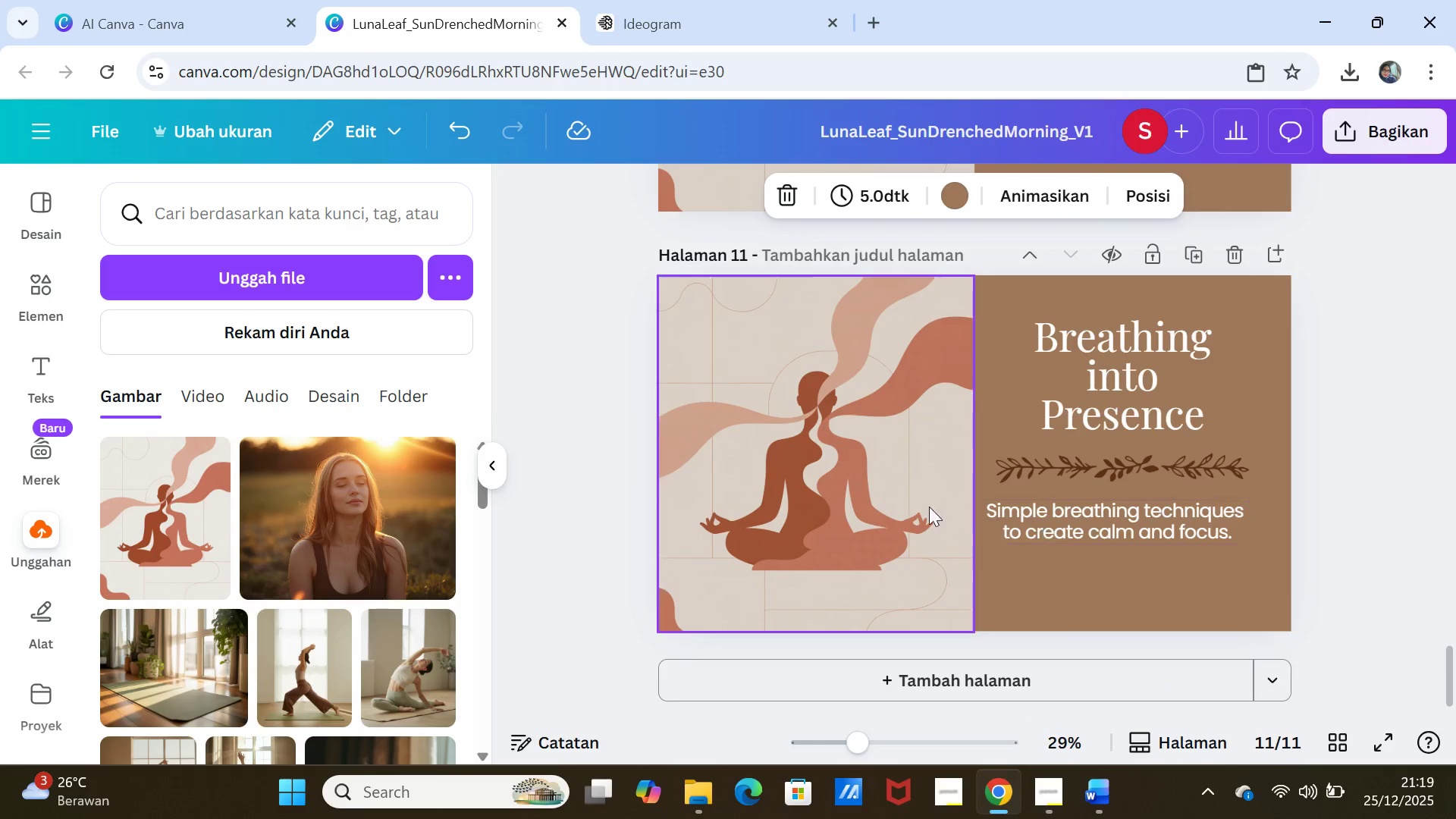 
left_click([886, 492])
 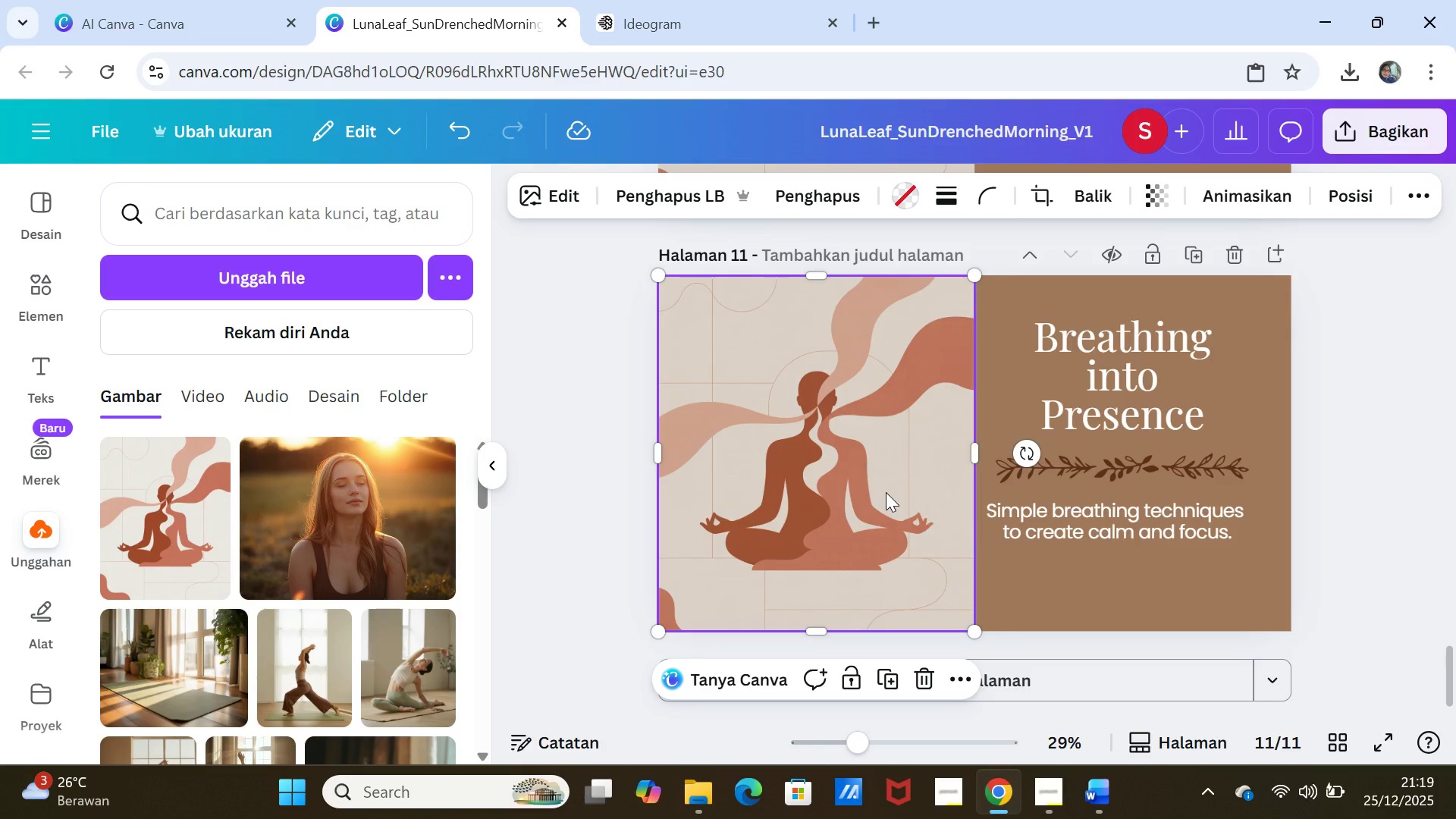 
key(Delete)
 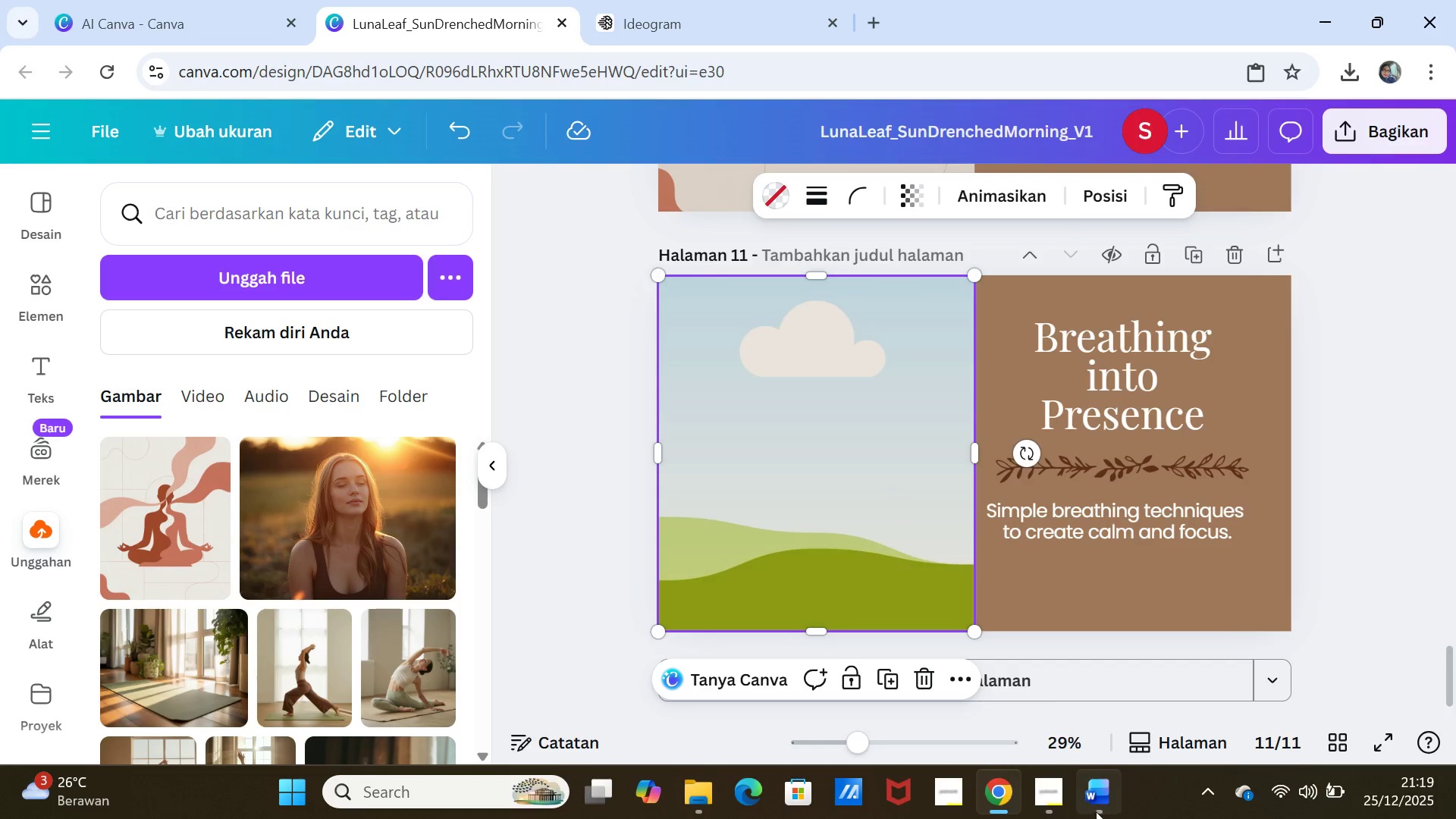 
left_click([1096, 805])
 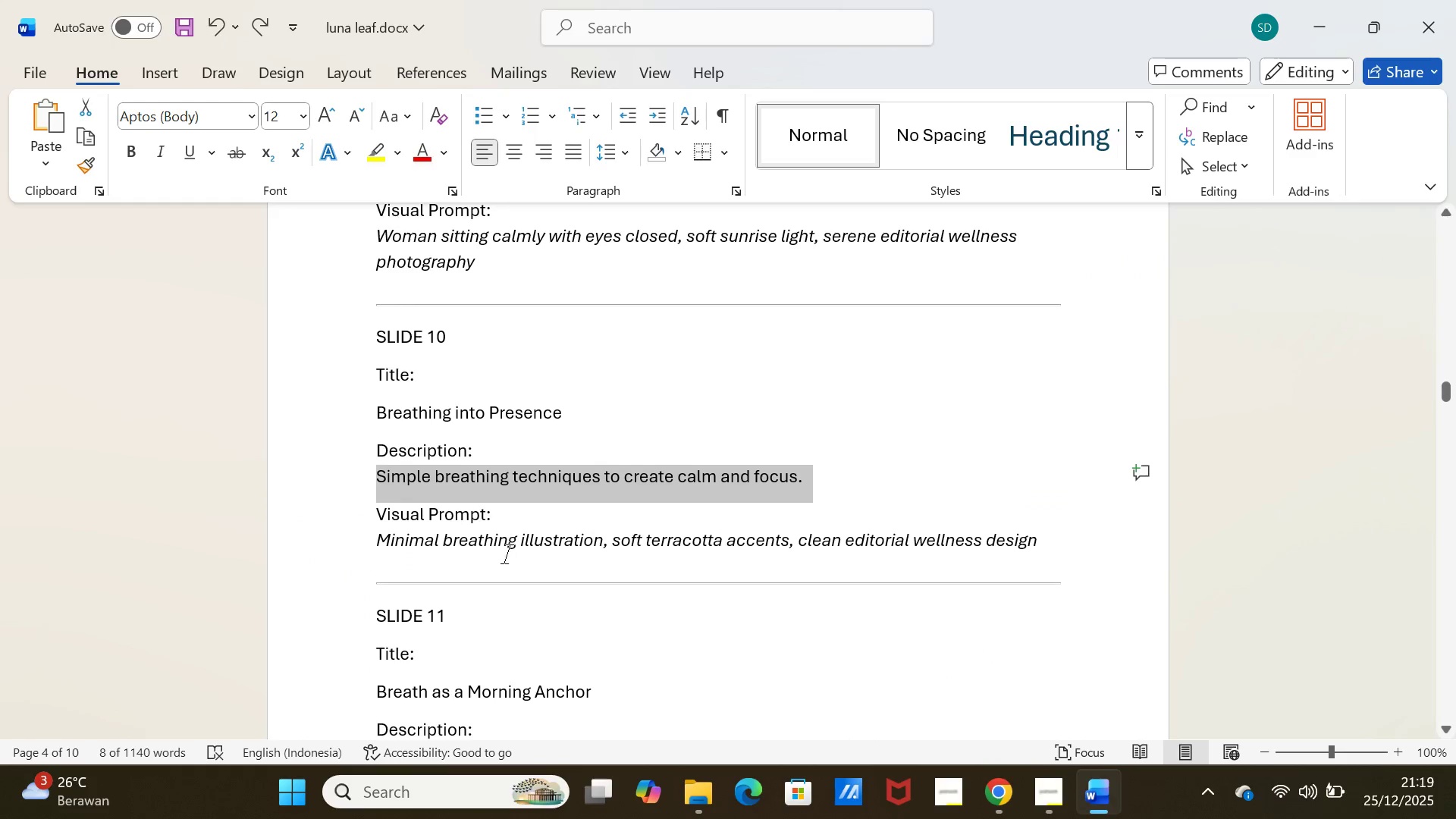 
scroll: coordinate [507, 574], scroll_direction: down, amount: 3.0
 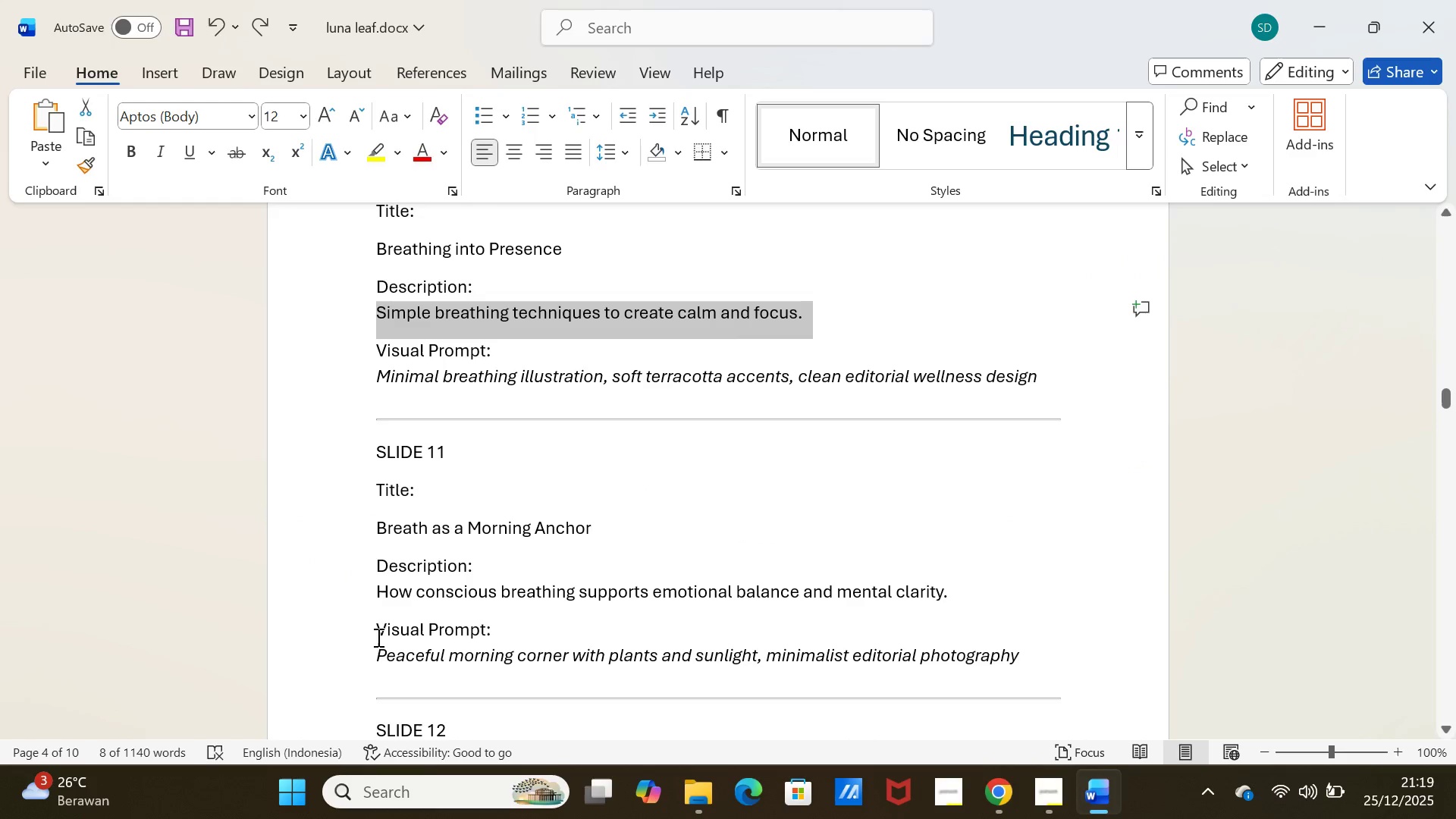 
left_click_drag(start_coordinate=[373, 654], to_coordinate=[1011, 657])
 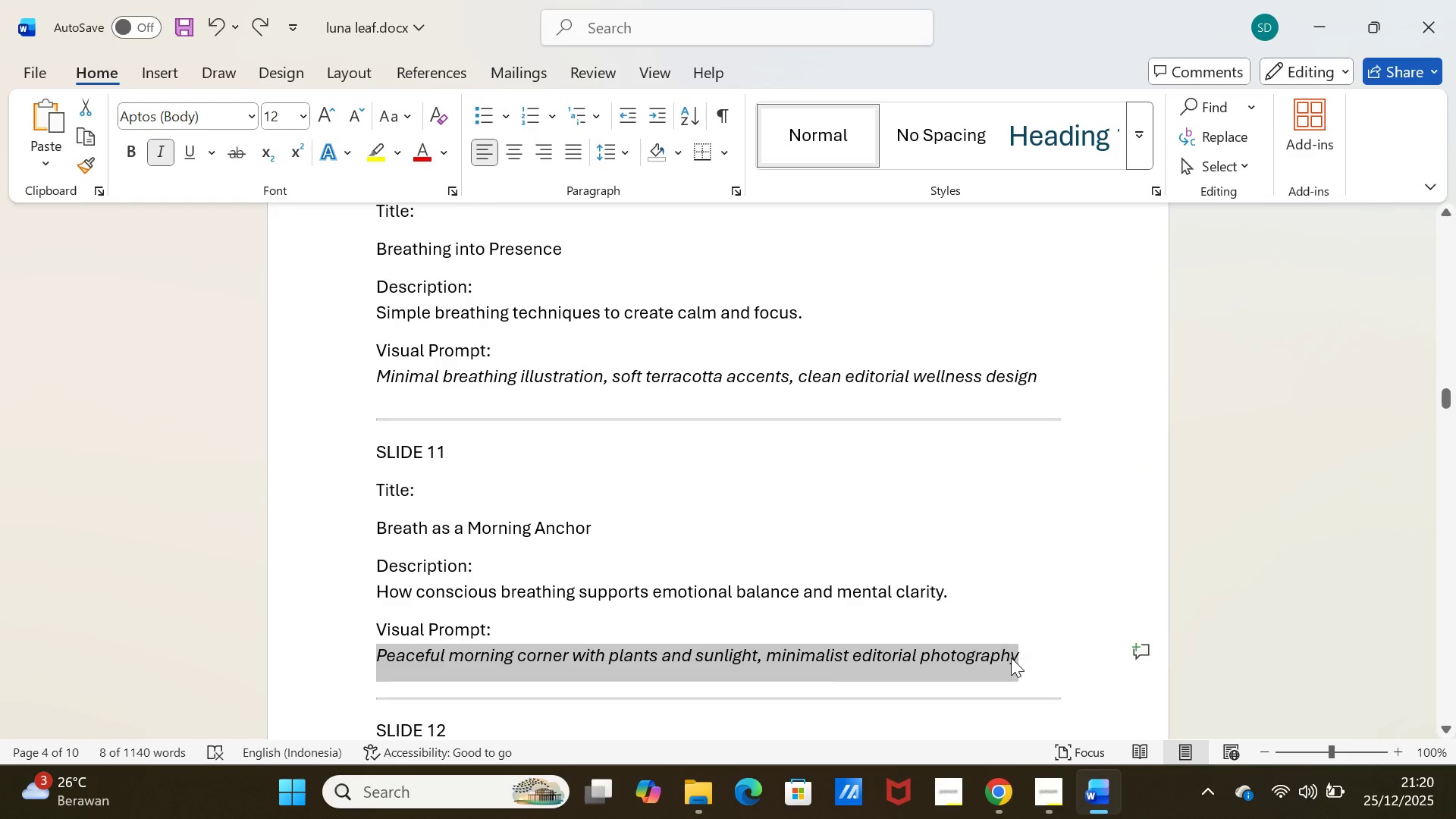 
key(Control+C)
 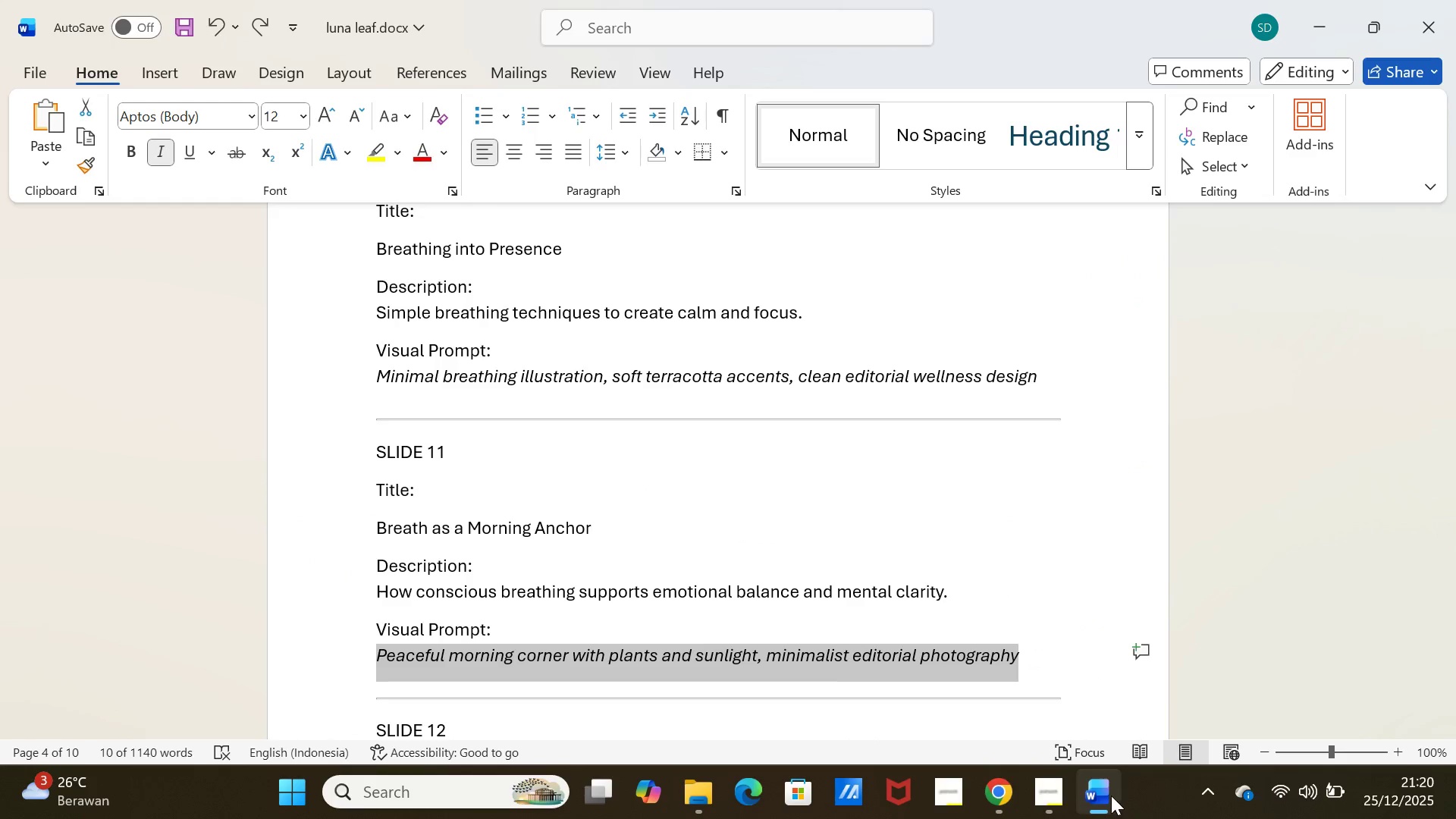 
left_click([1111, 795])
 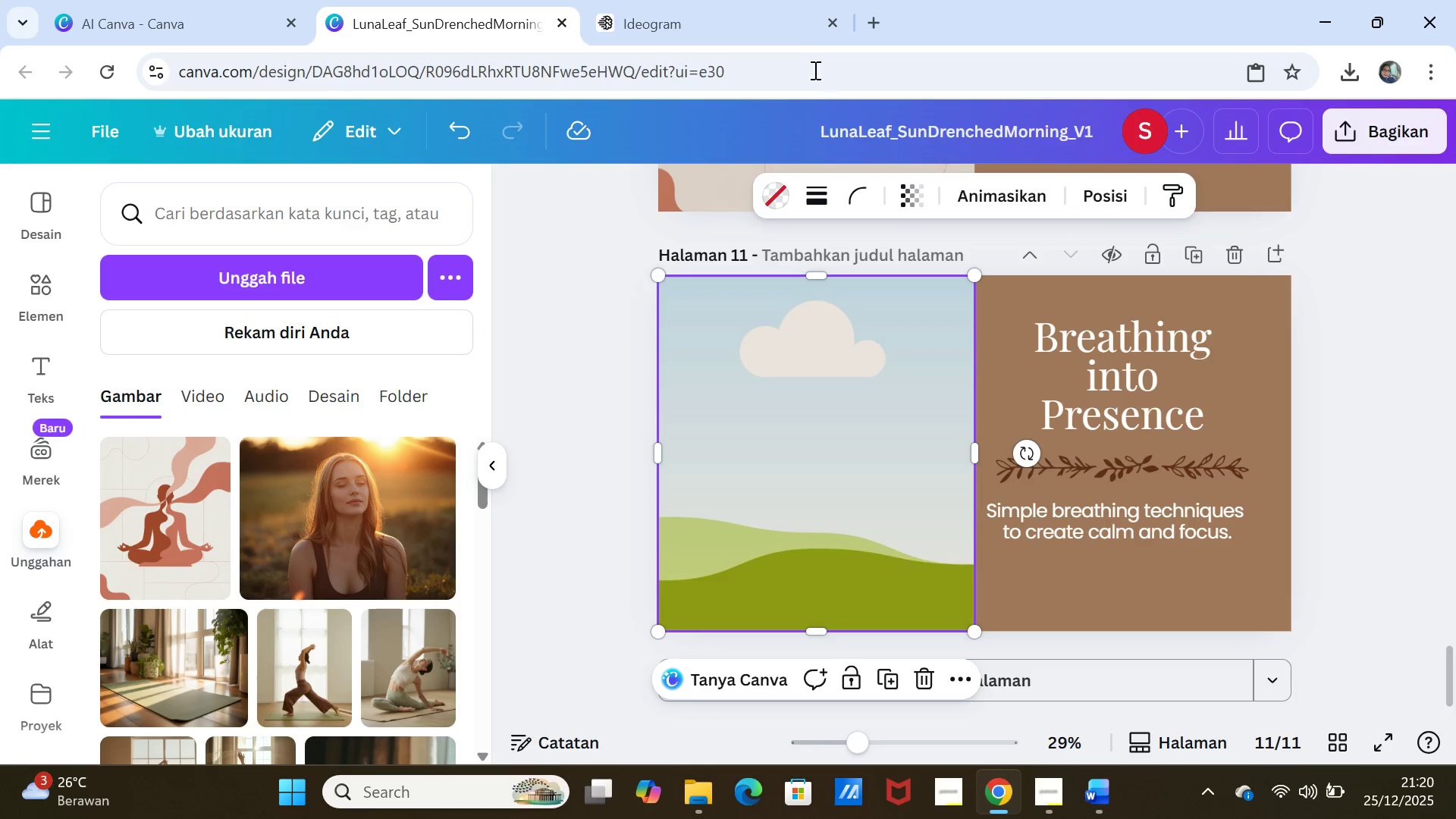 
left_click([763, 0])
 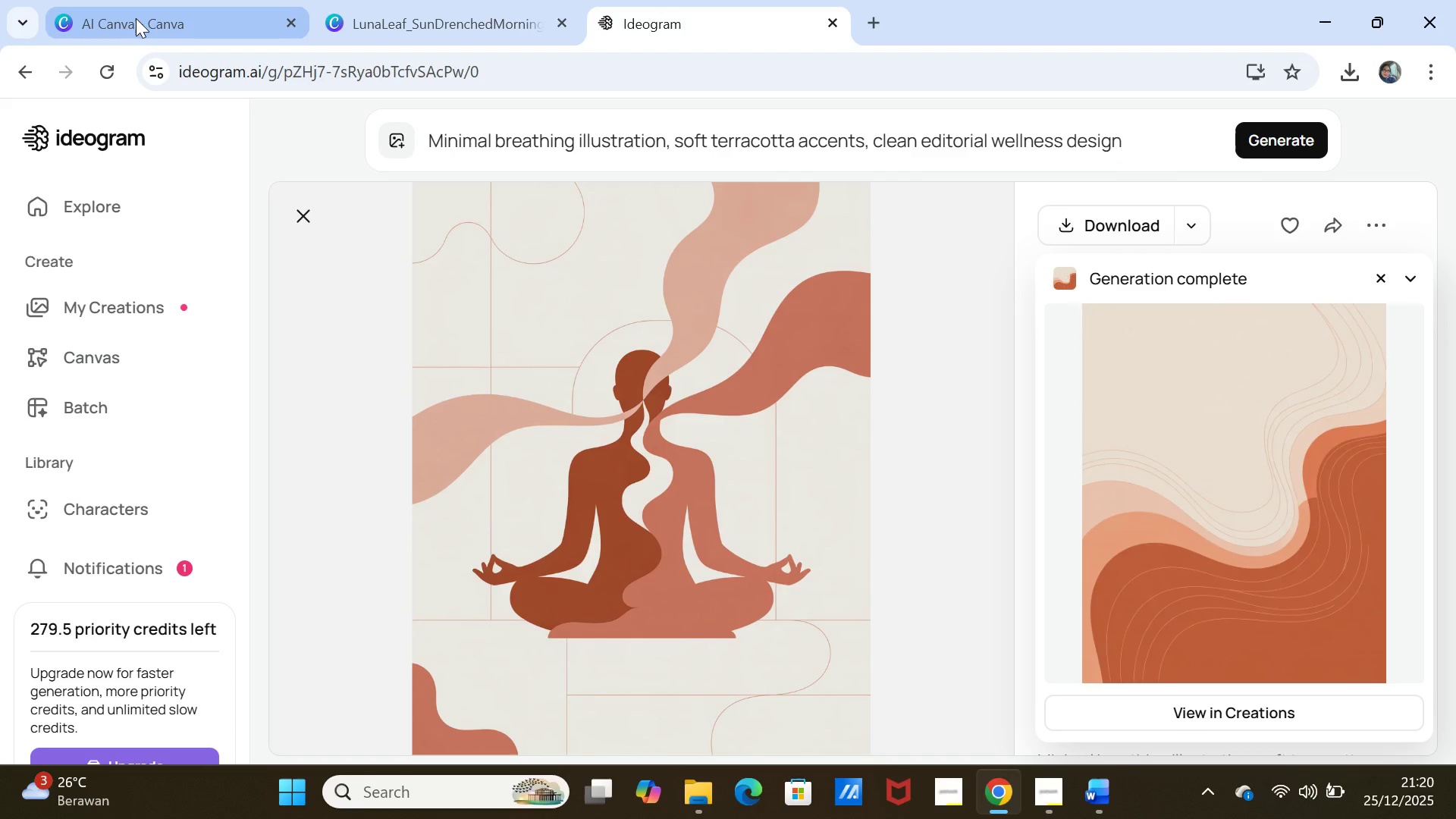 
left_click([135, 13])
 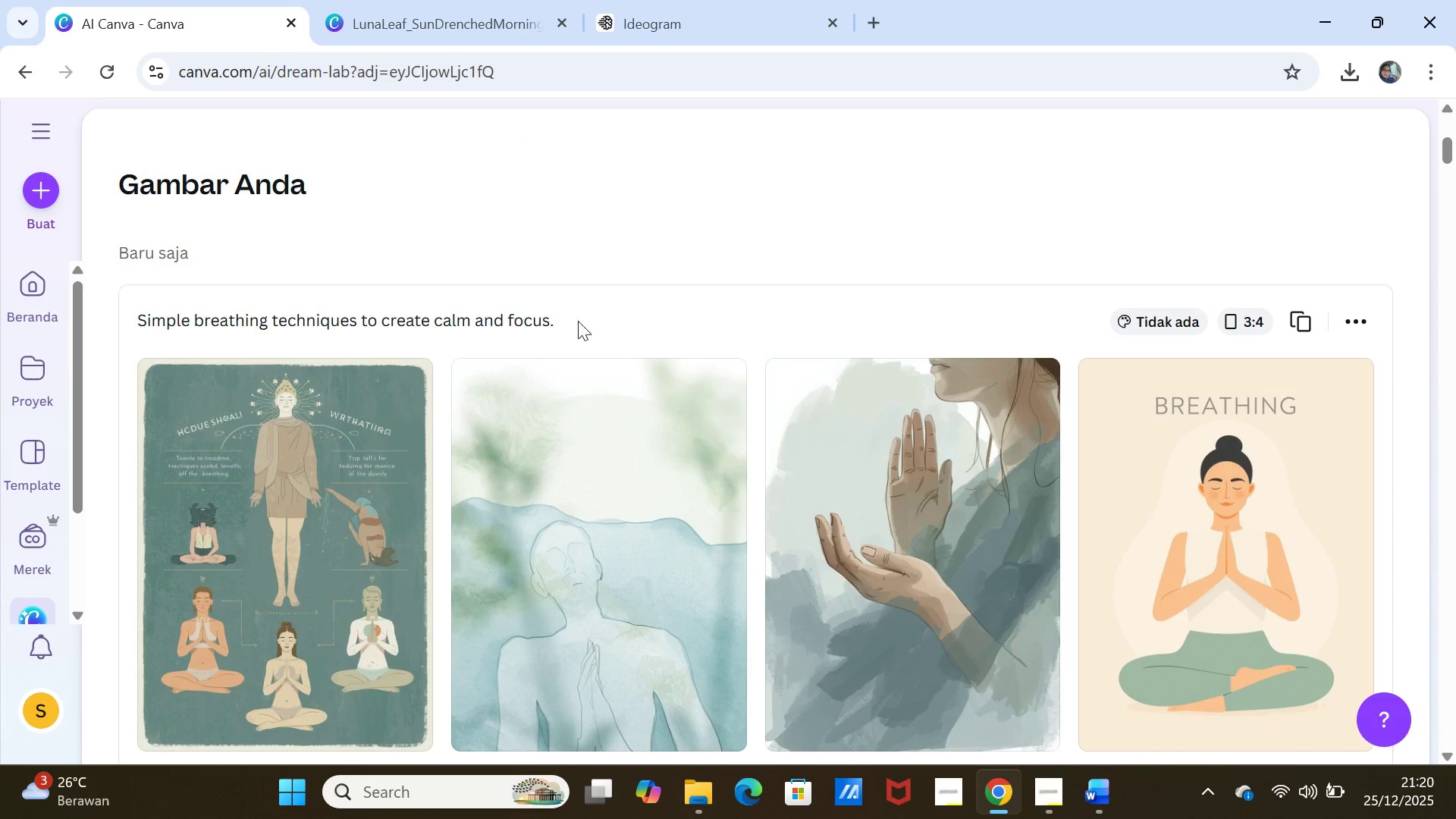 
scroll: coordinate [591, 350], scroll_direction: up, amount: 5.0
 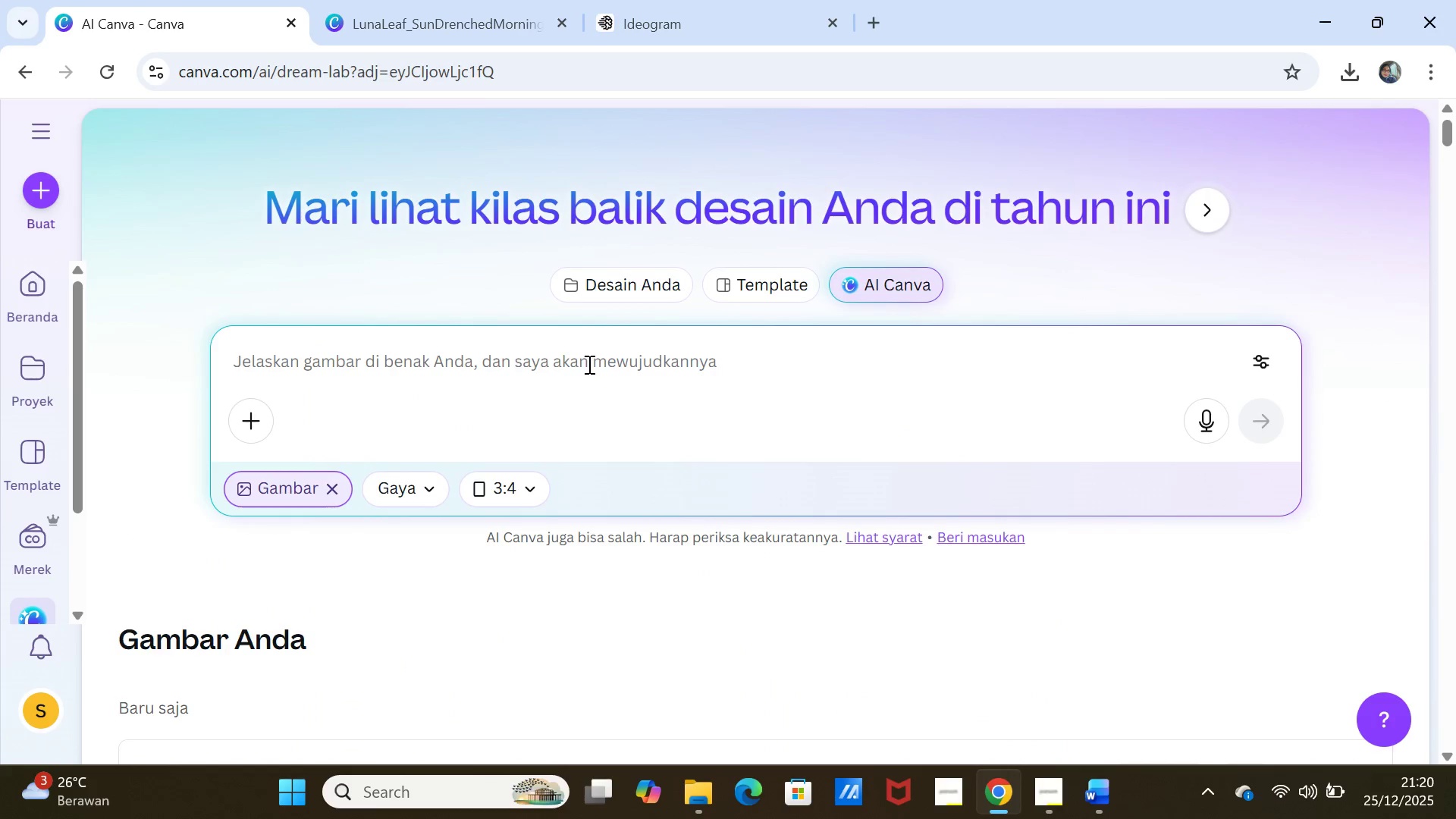 
left_click([588, 364])
 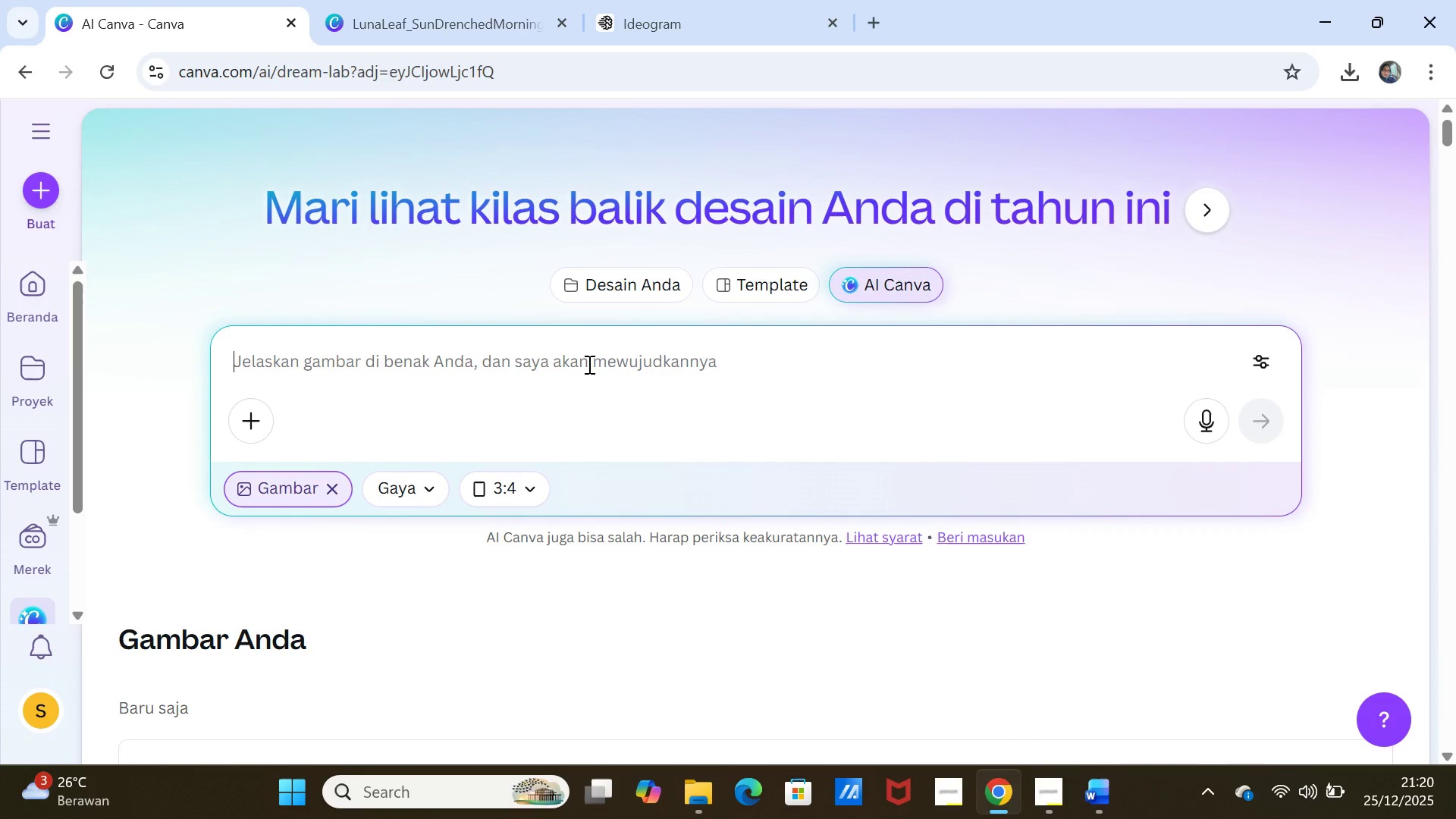 
key(Control+V)
 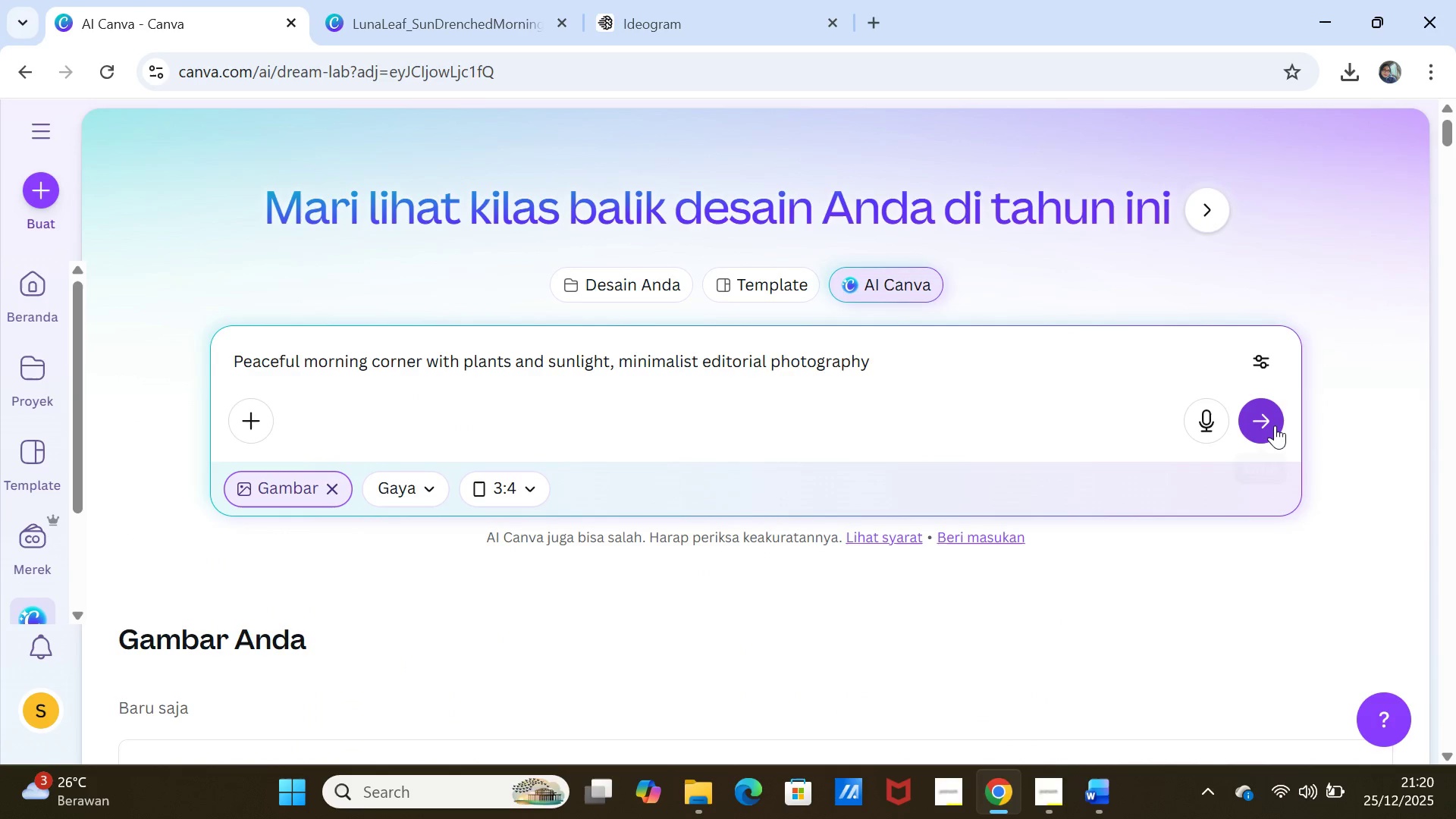 
left_click([1275, 425])
 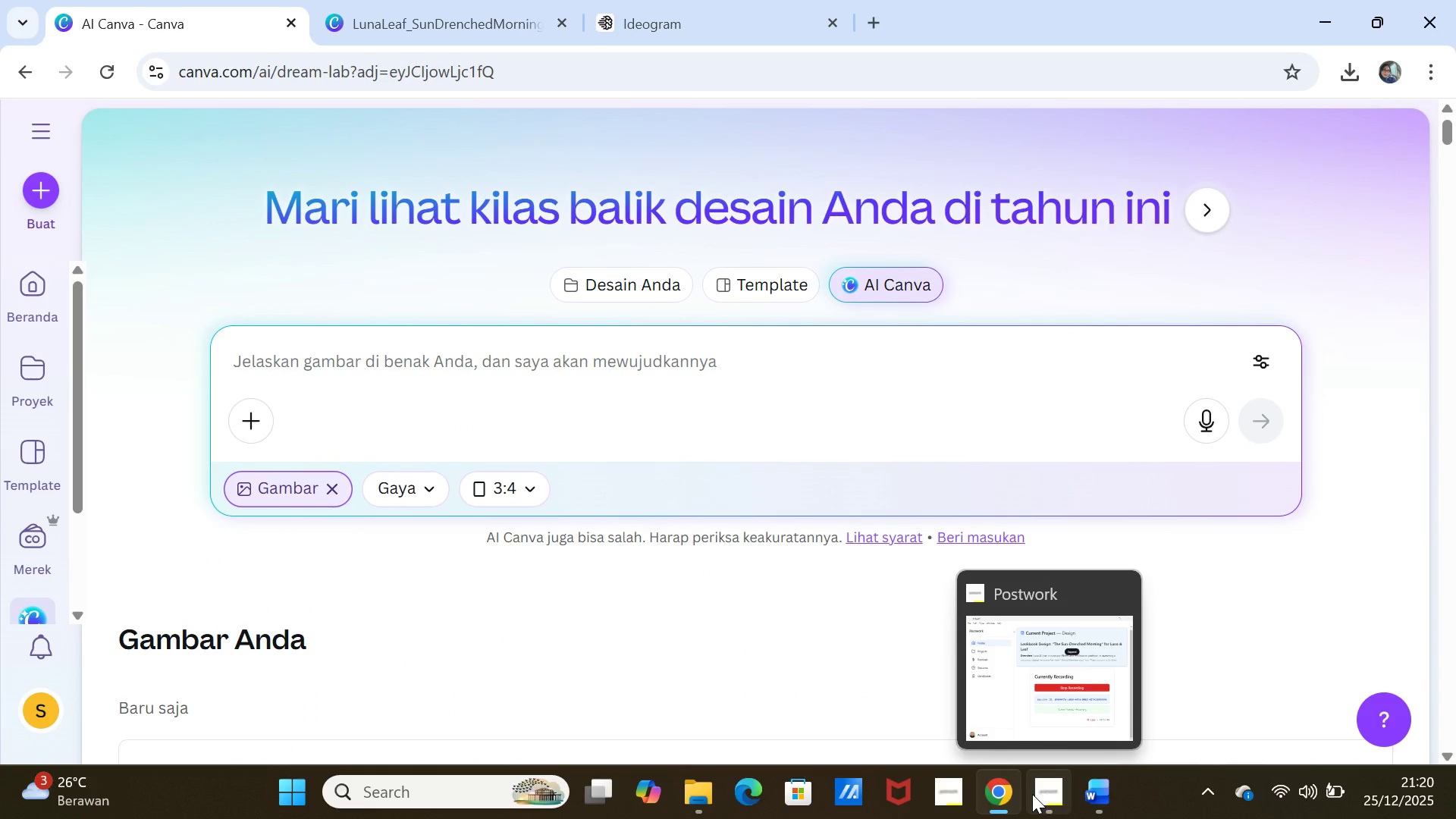 
wait(27.59)
 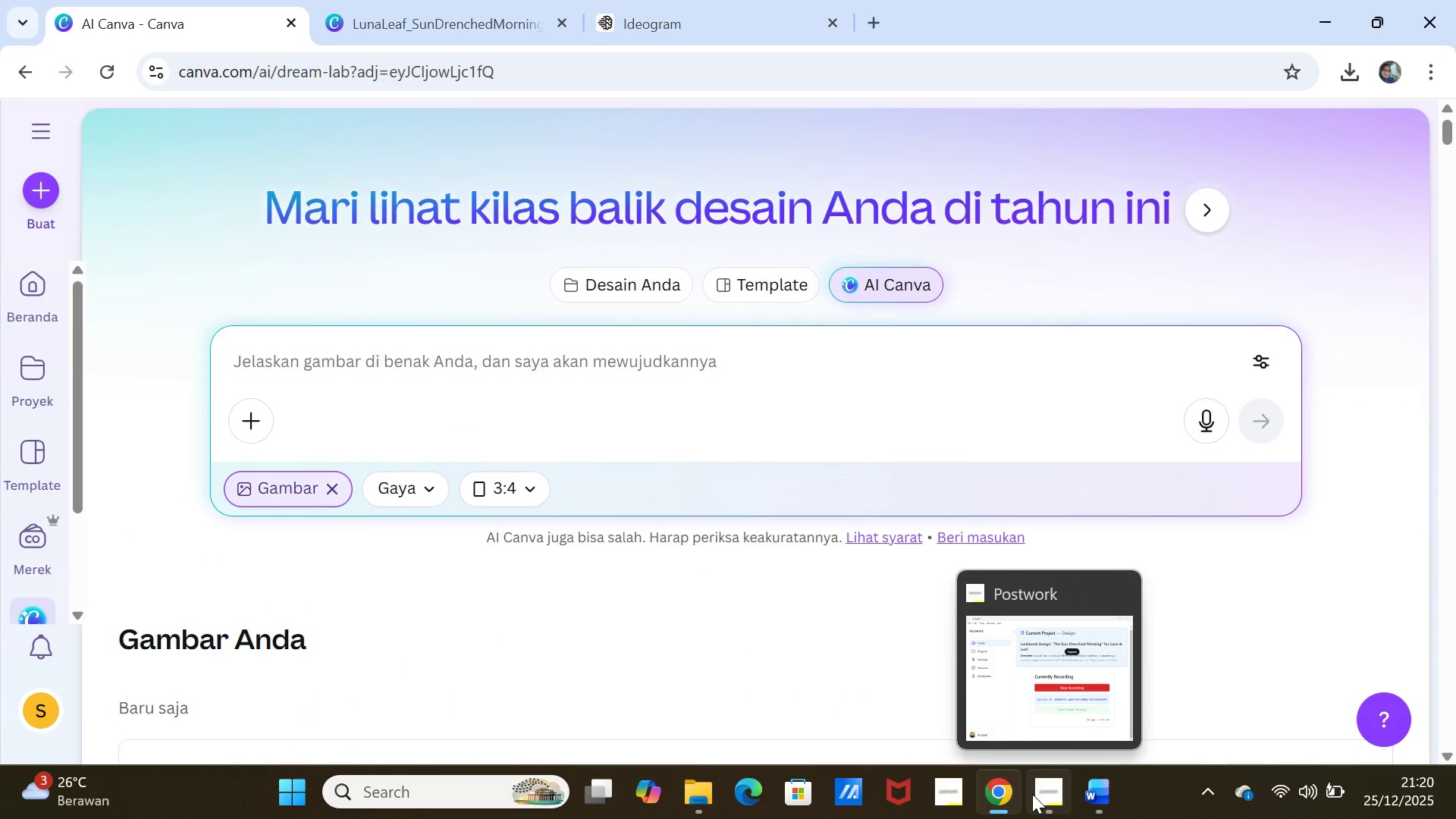 
left_click([1032, 794])